 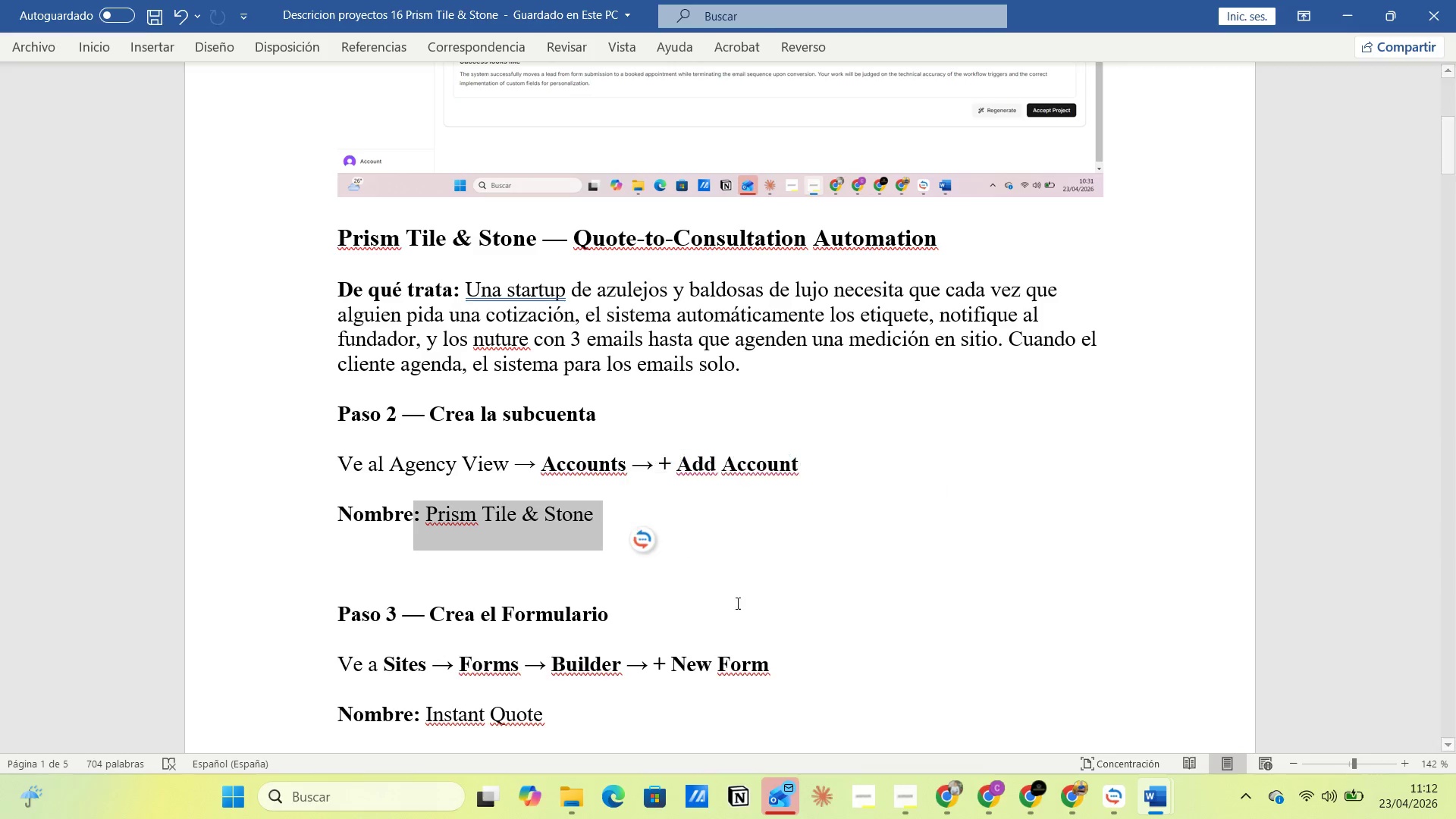 
left_click([1034, 795])
 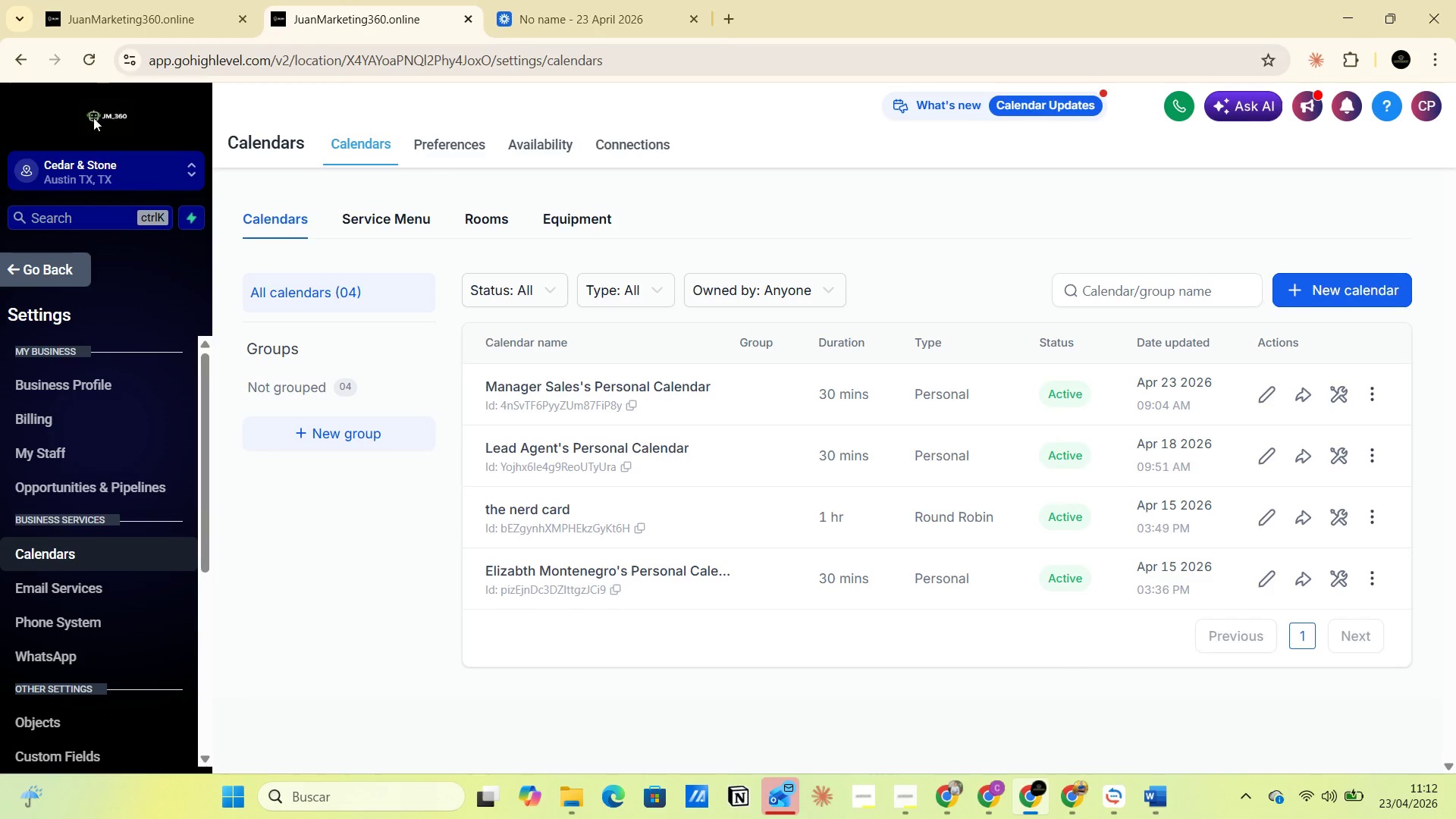 
left_click([115, 167])
 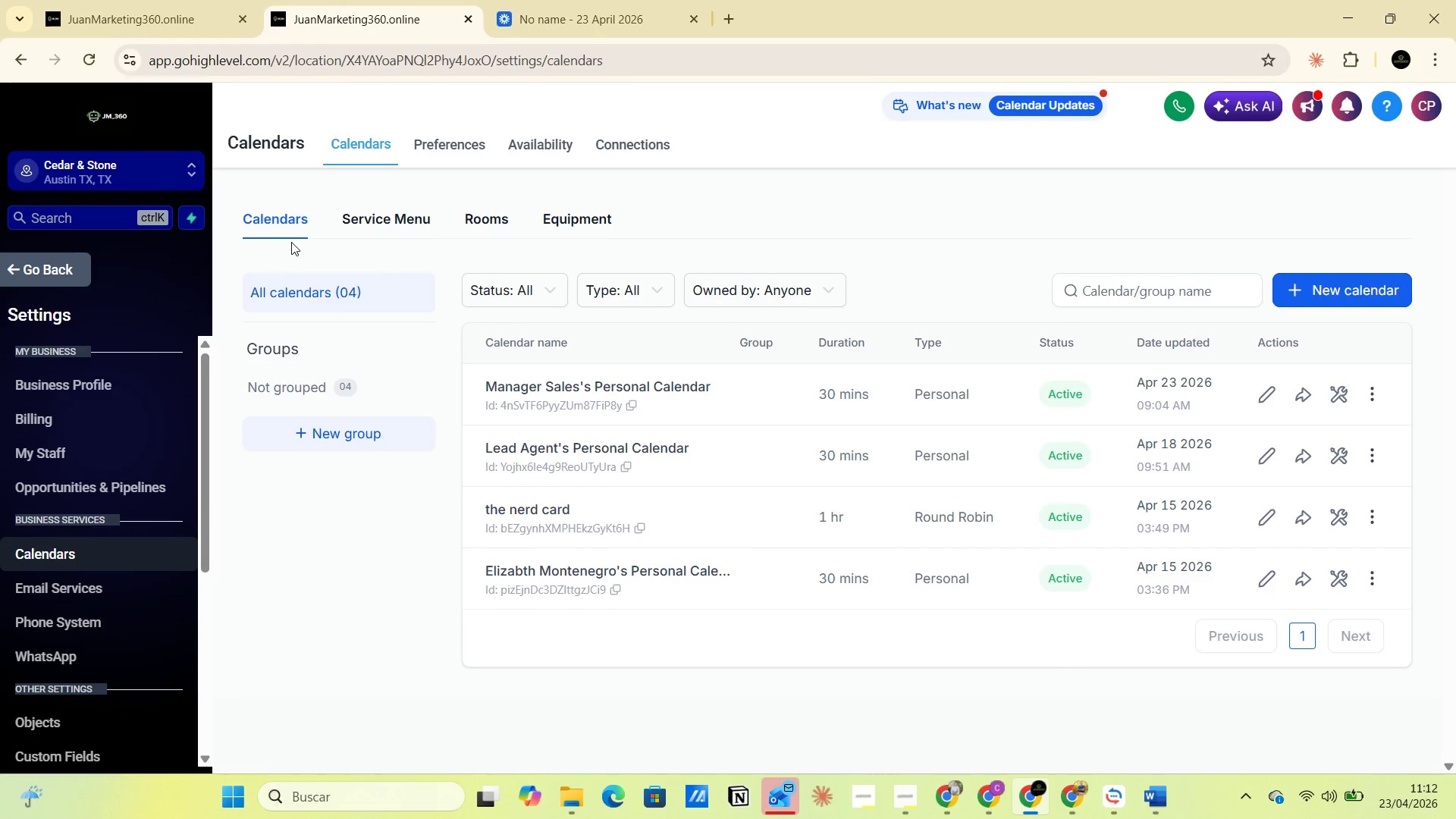 
wait(8.19)
 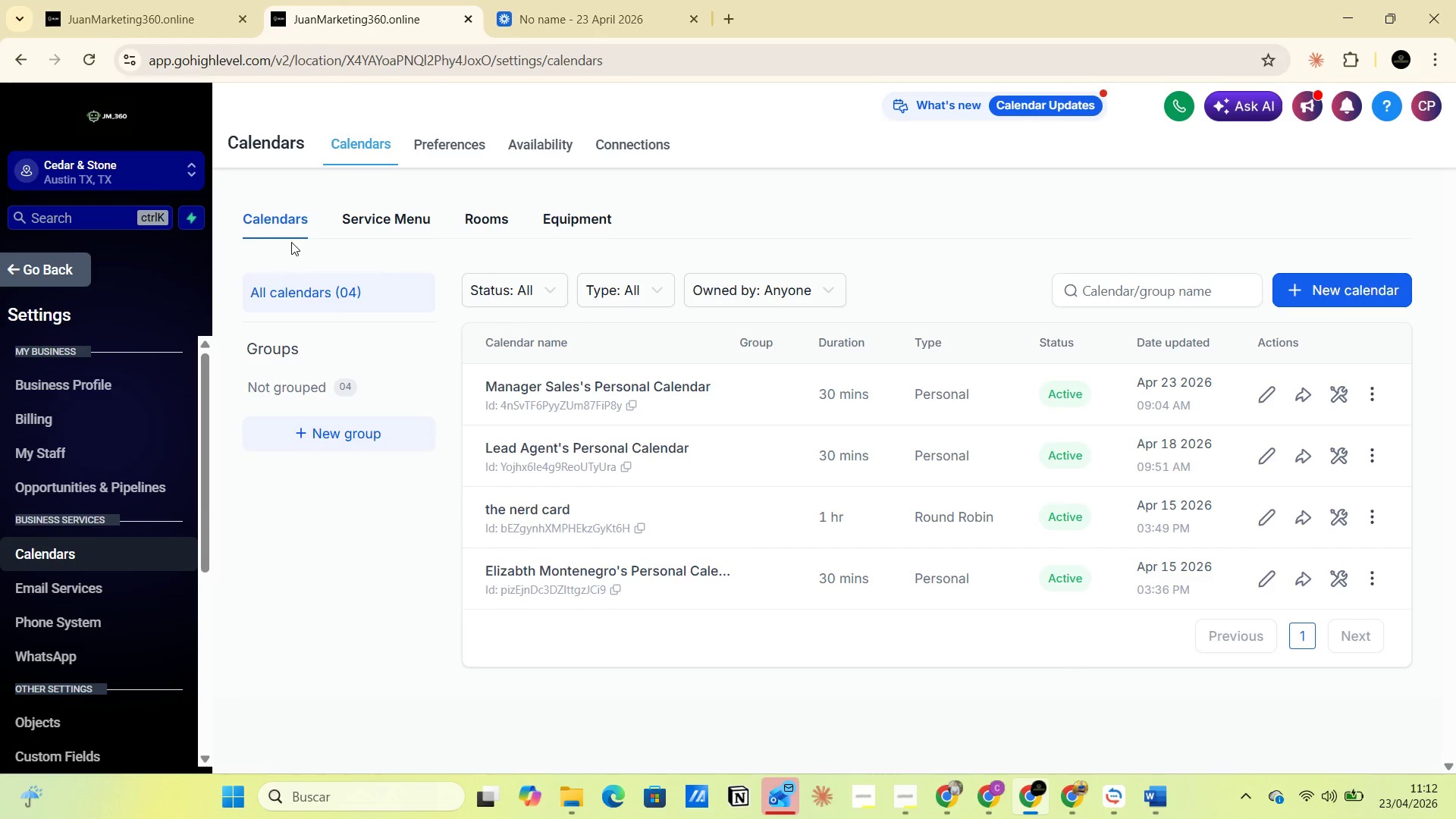 
left_click([94, 393])
 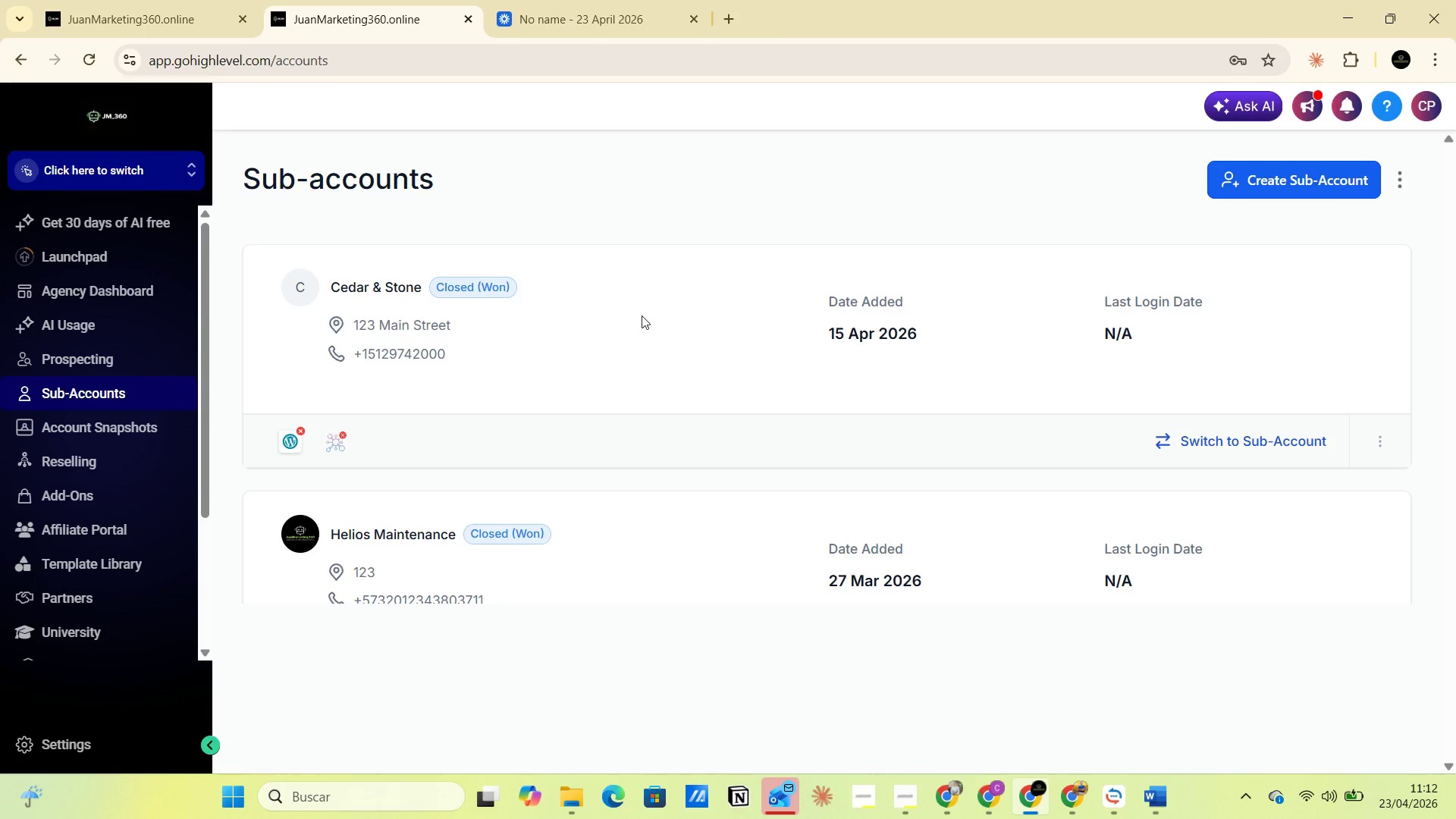 
wait(6.3)
 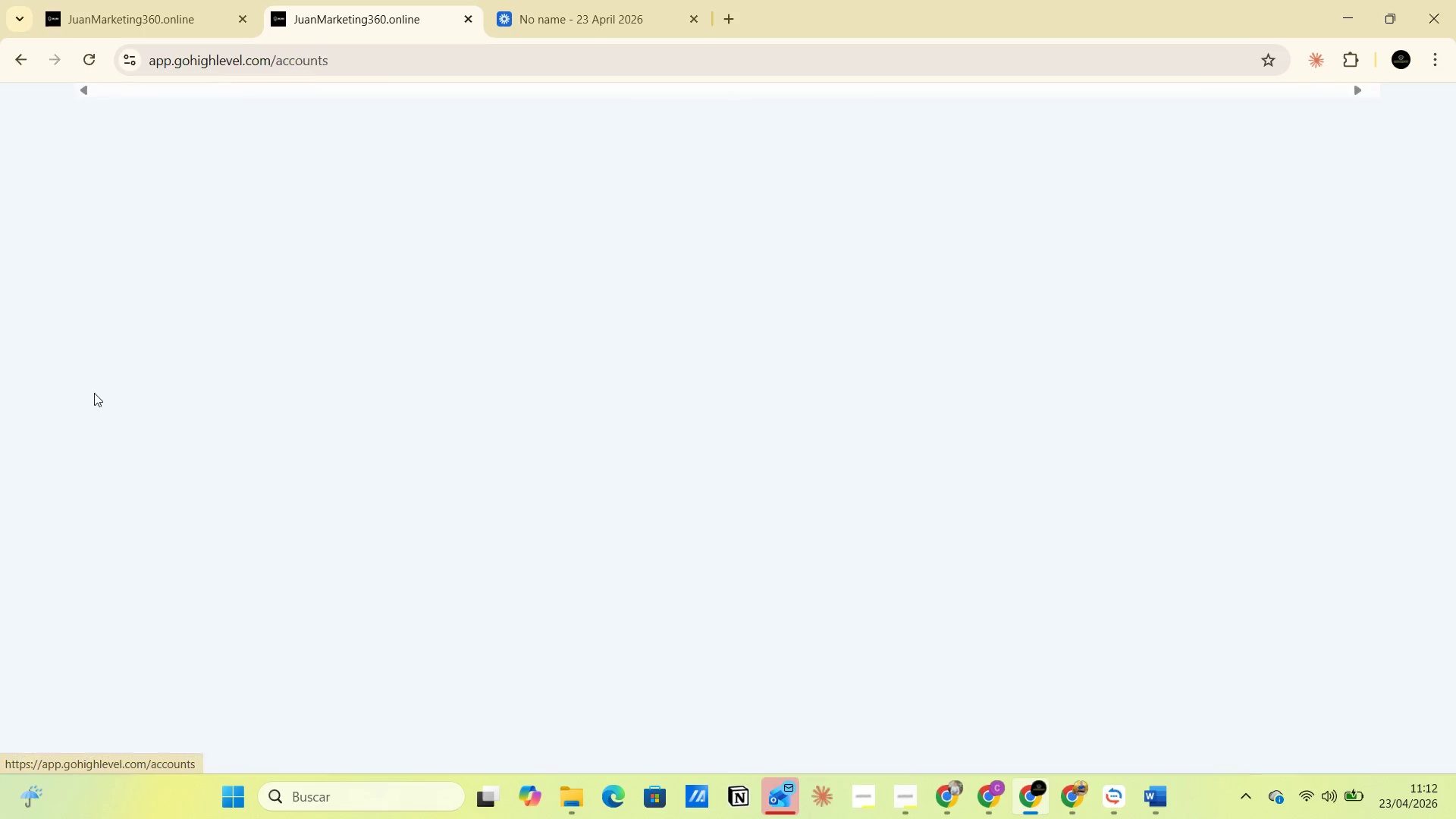 
scroll: coordinate [403, 311], scroll_direction: down, amount: 3.0
 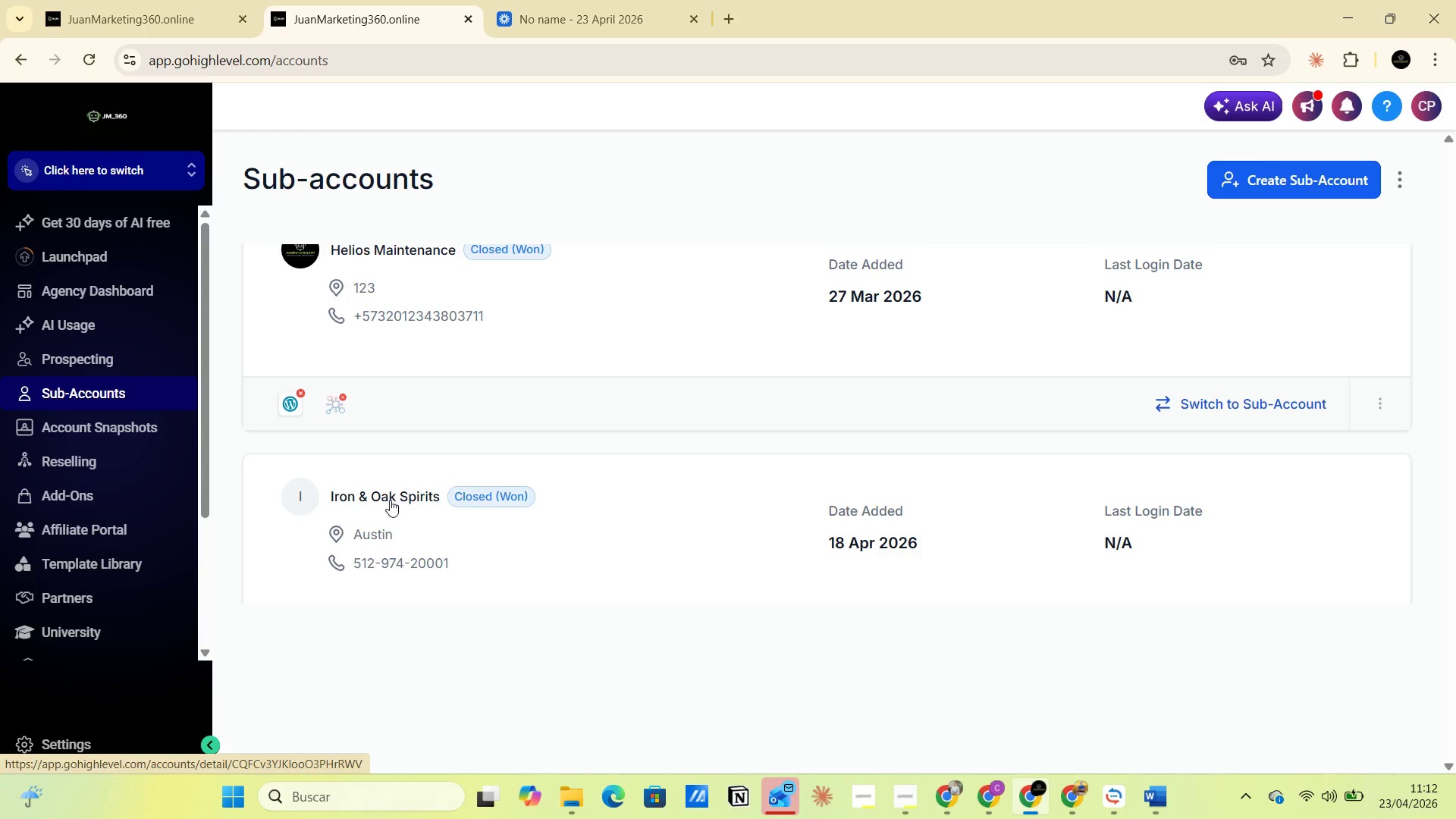 
left_click([388, 499])
 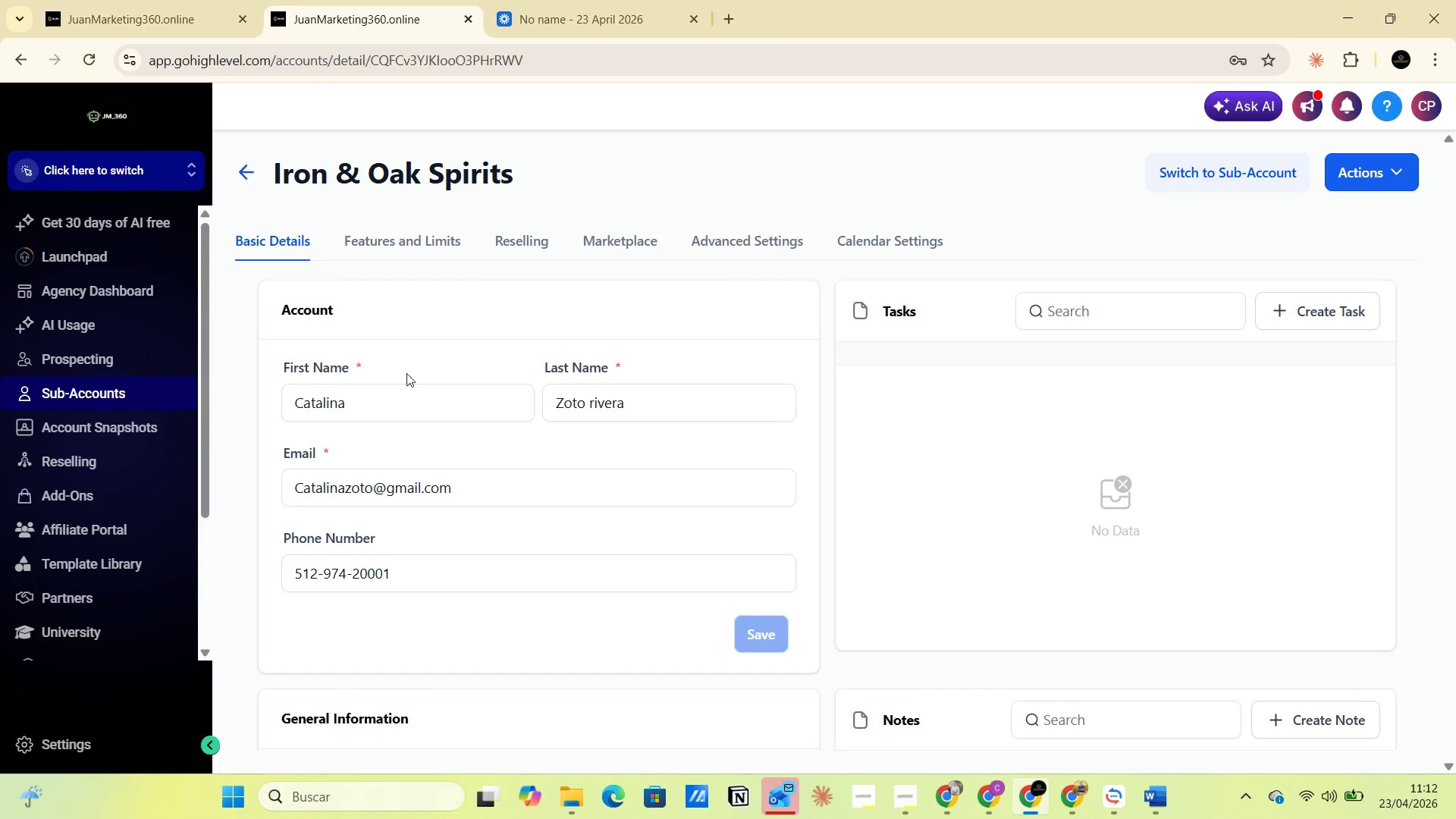 
scroll: coordinate [487, 451], scroll_direction: down, amount: 4.0
 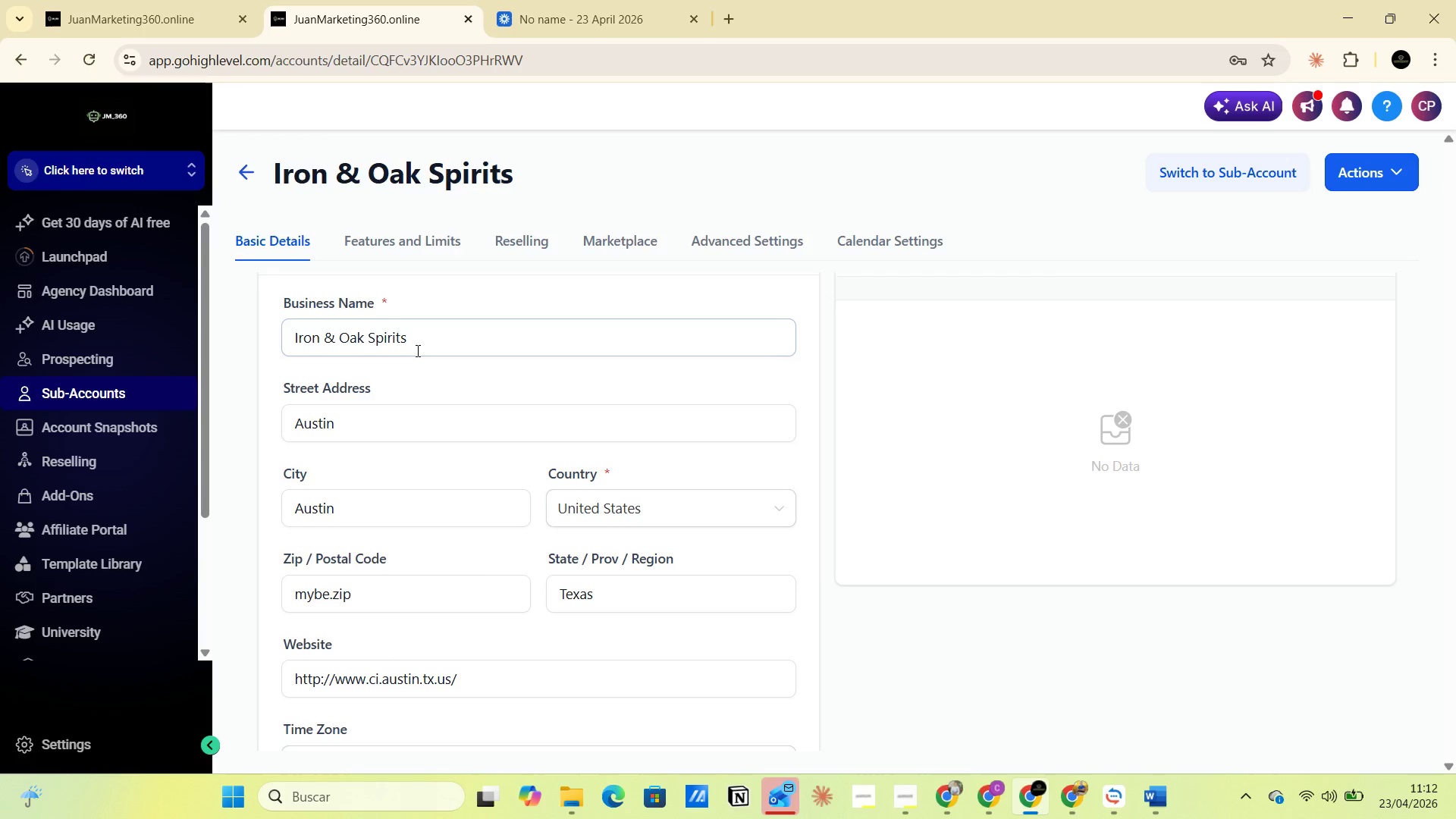 
left_click_drag(start_coordinate=[425, 343], to_coordinate=[249, 347])
 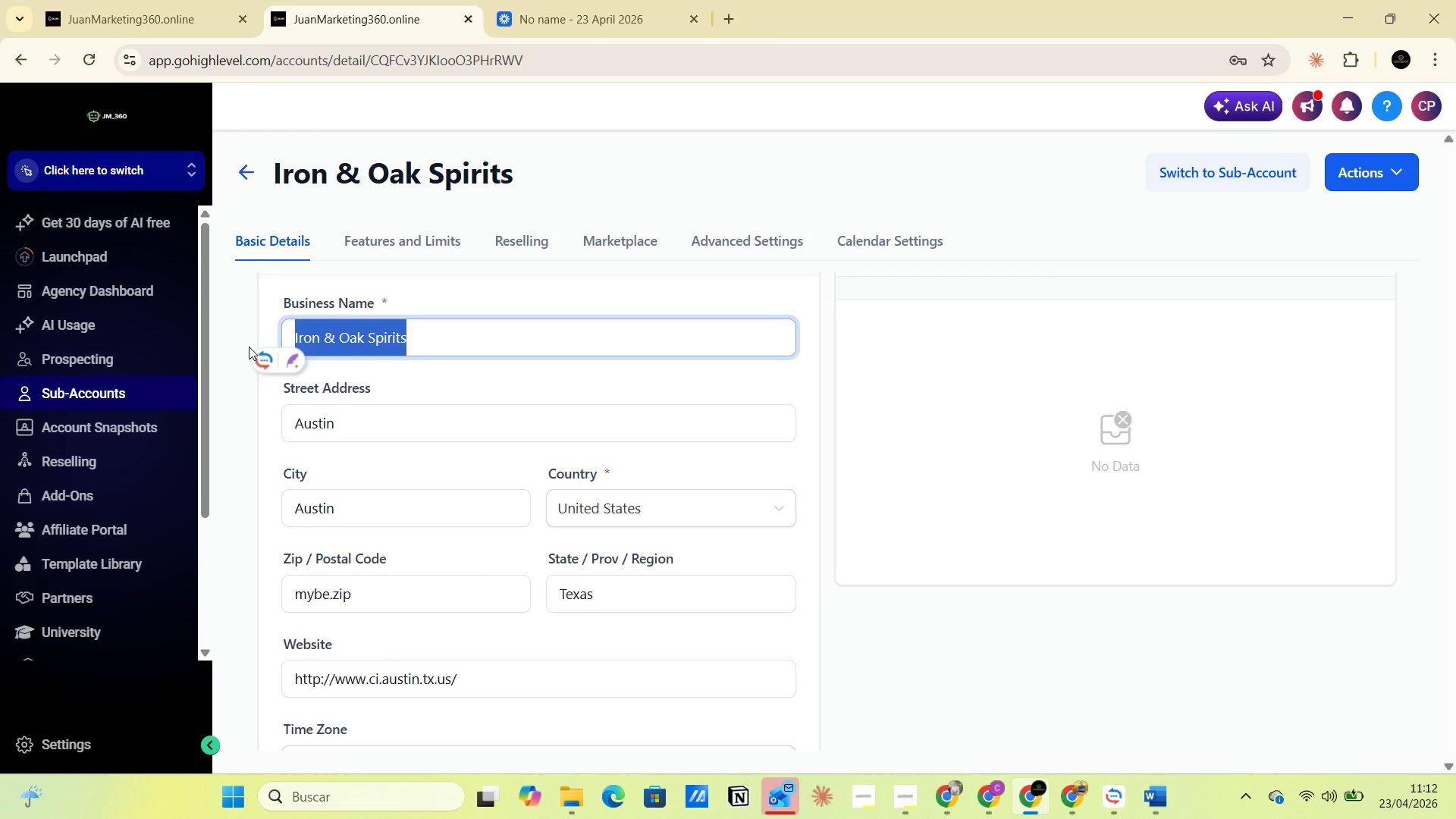 
key(Backspace)
 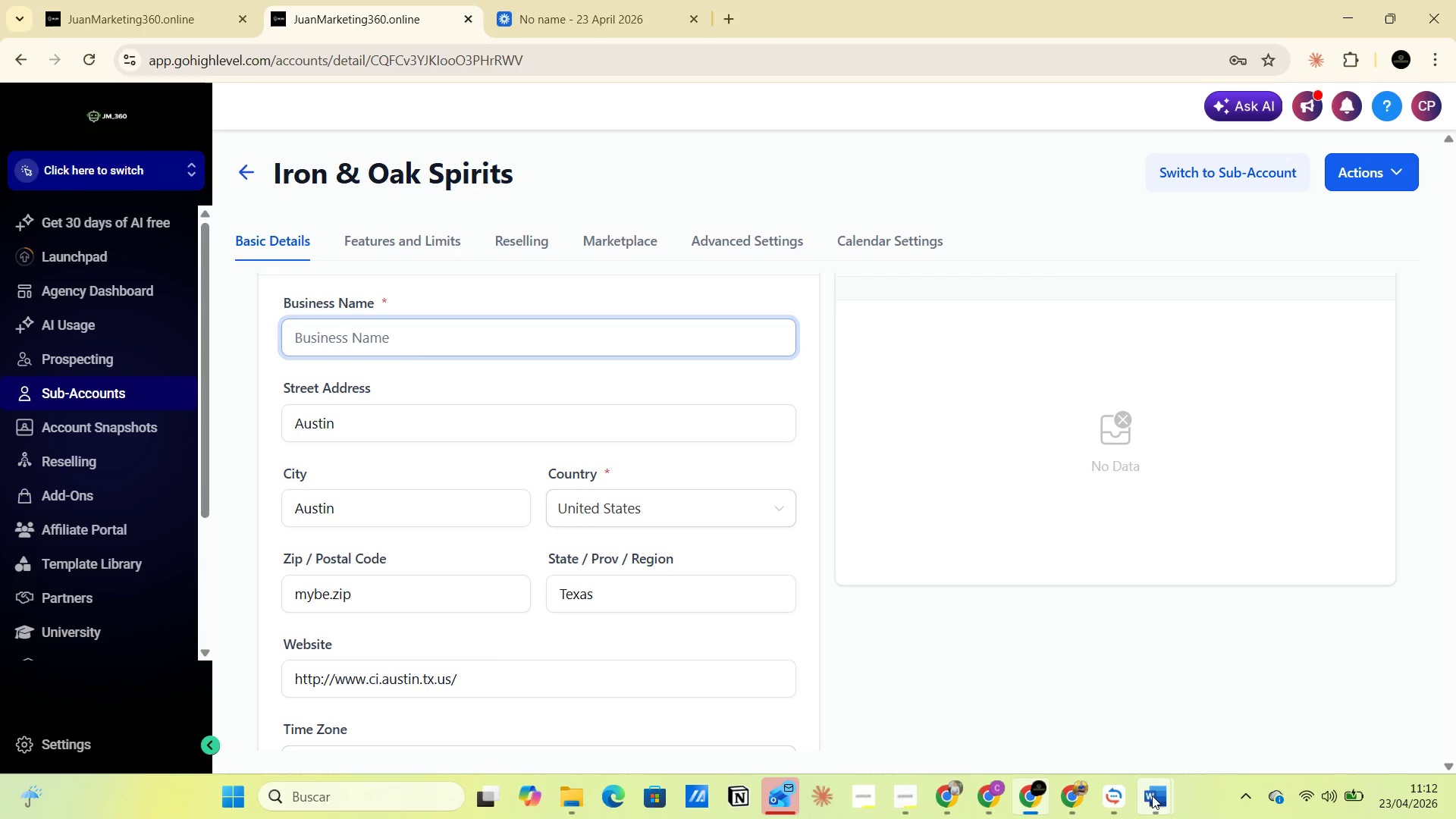 
left_click([1014, 704])
 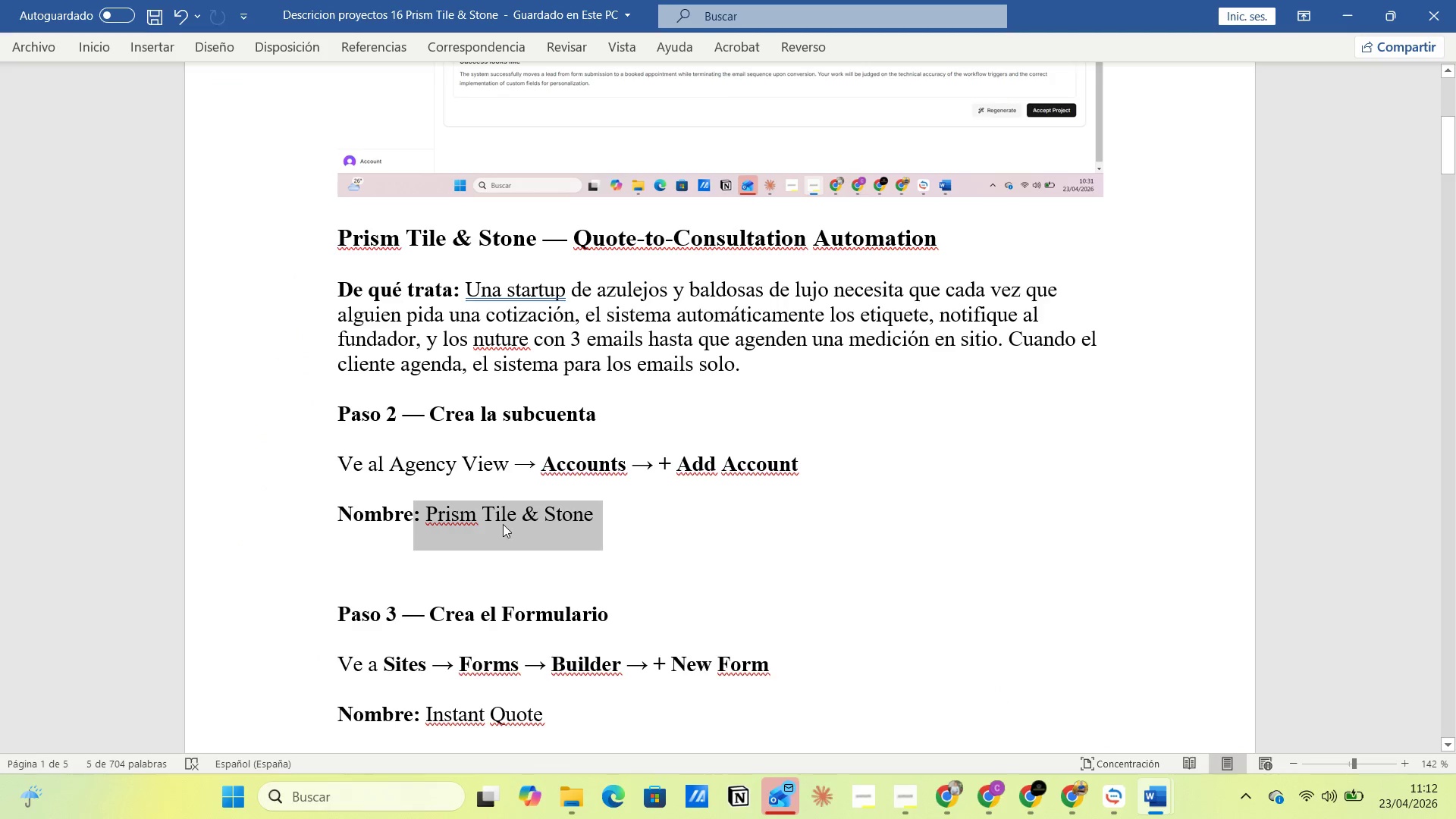 
right_click([494, 507])
 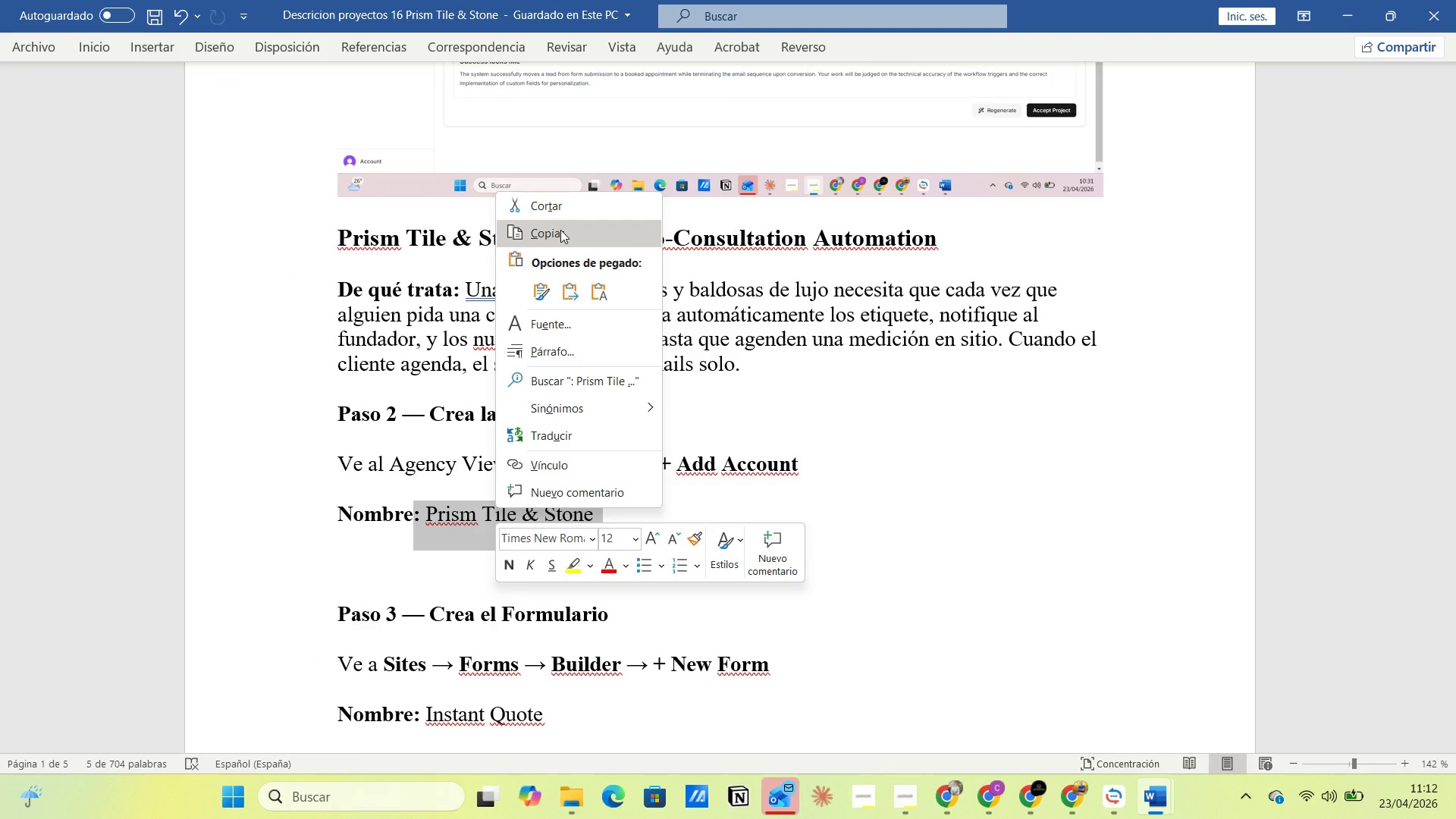 
left_click([560, 230])
 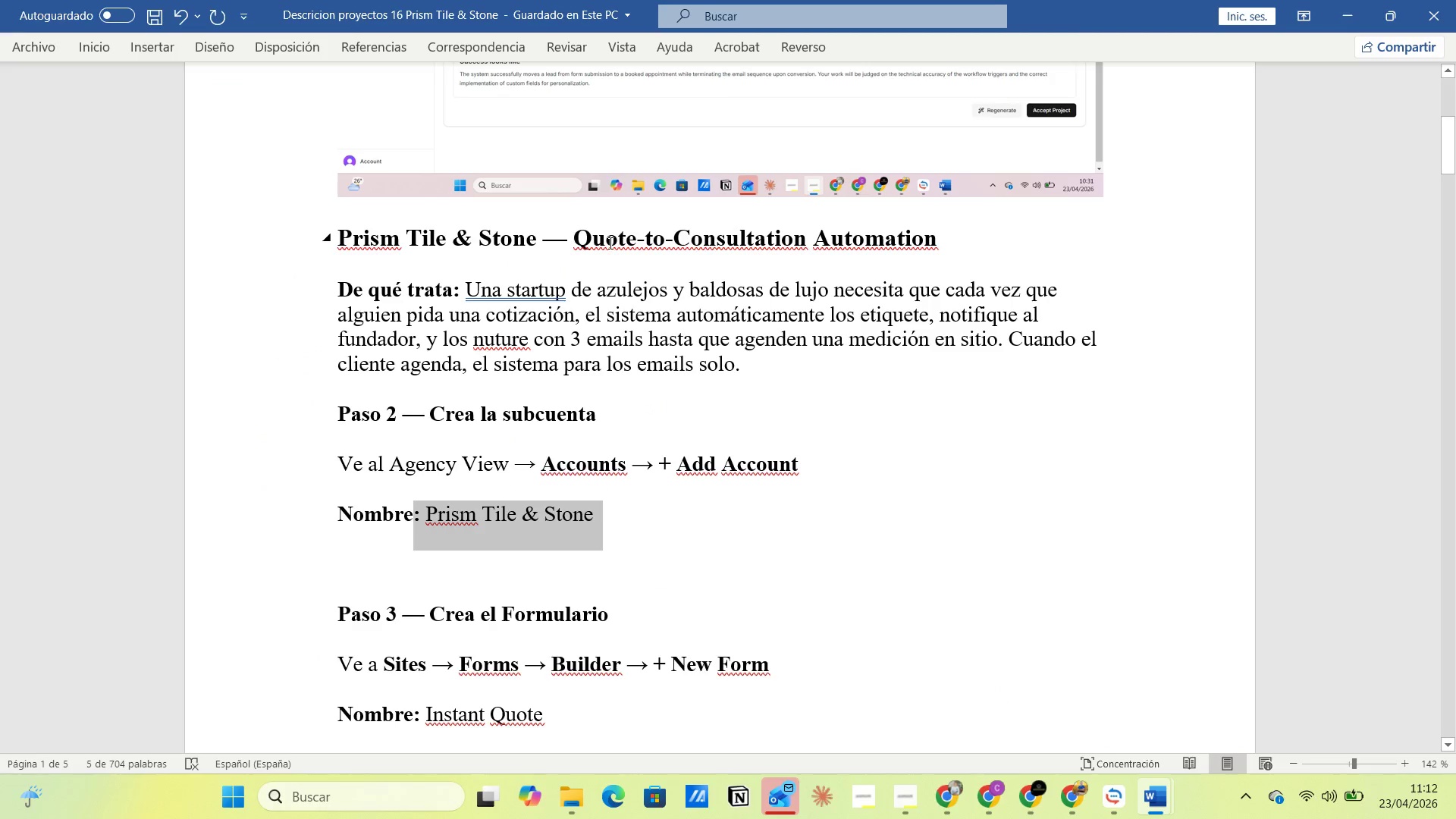 
key(Alt+AltLeft)
 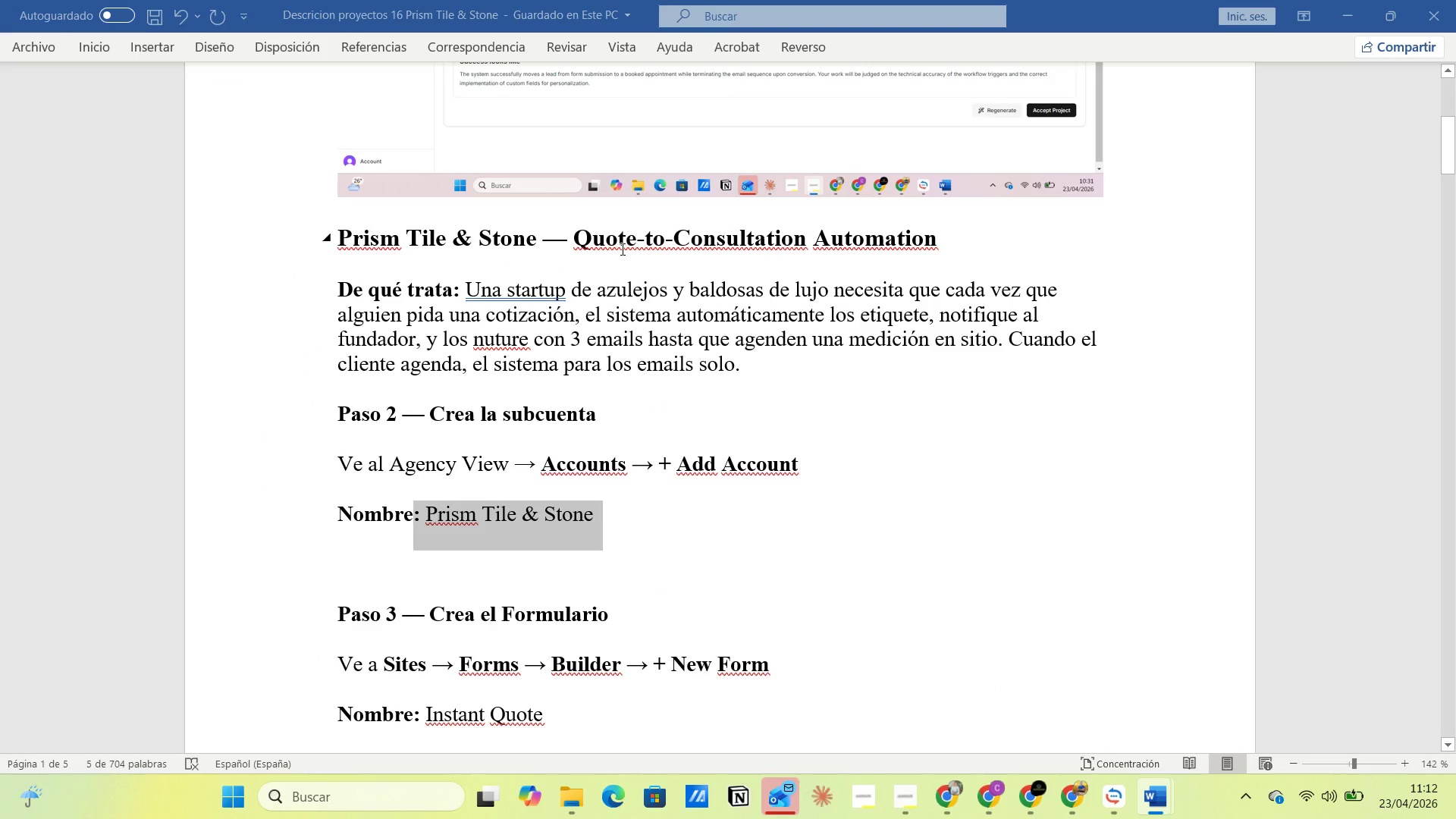 
key(Alt+Tab)
 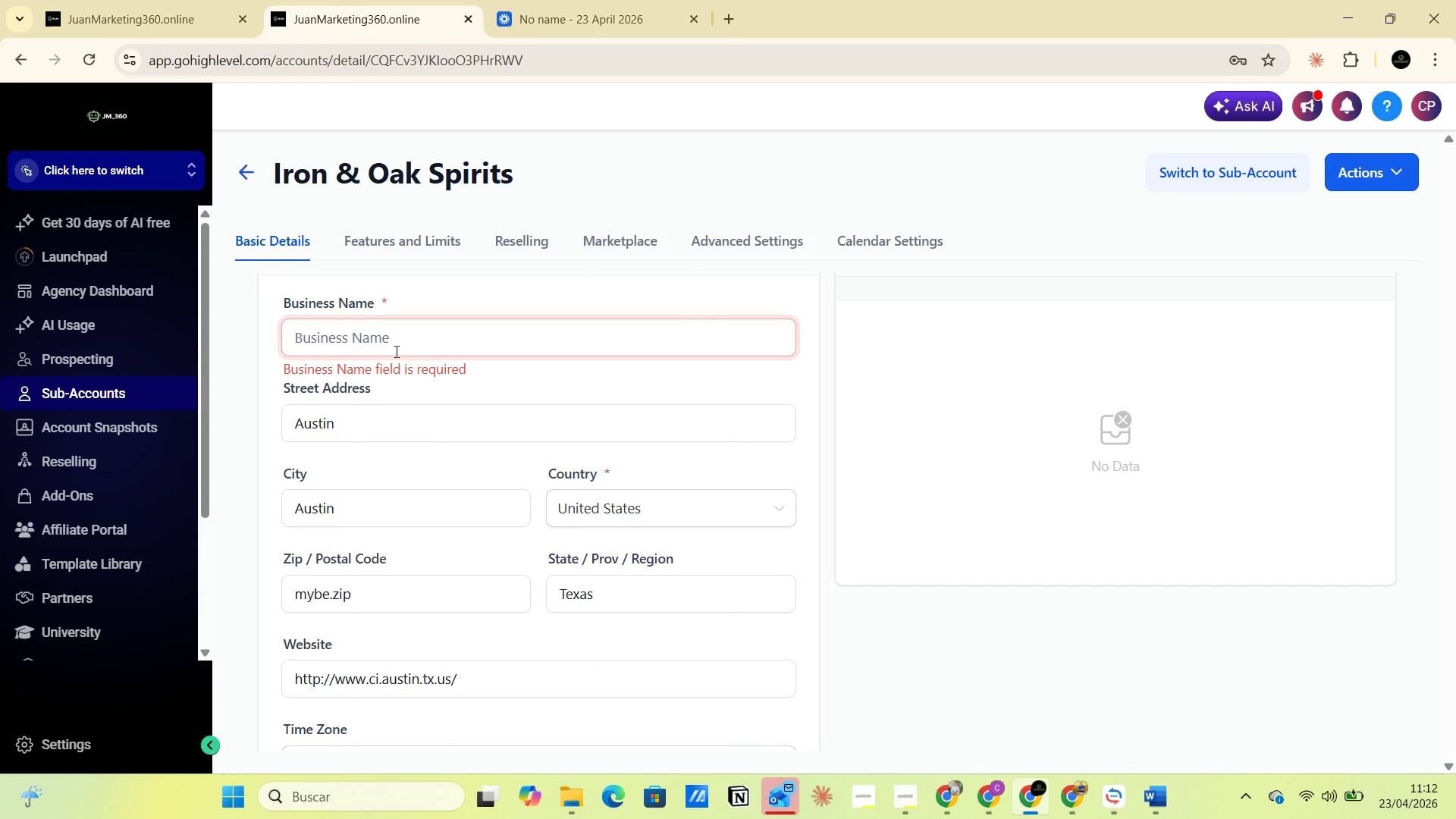 
left_click([385, 341])
 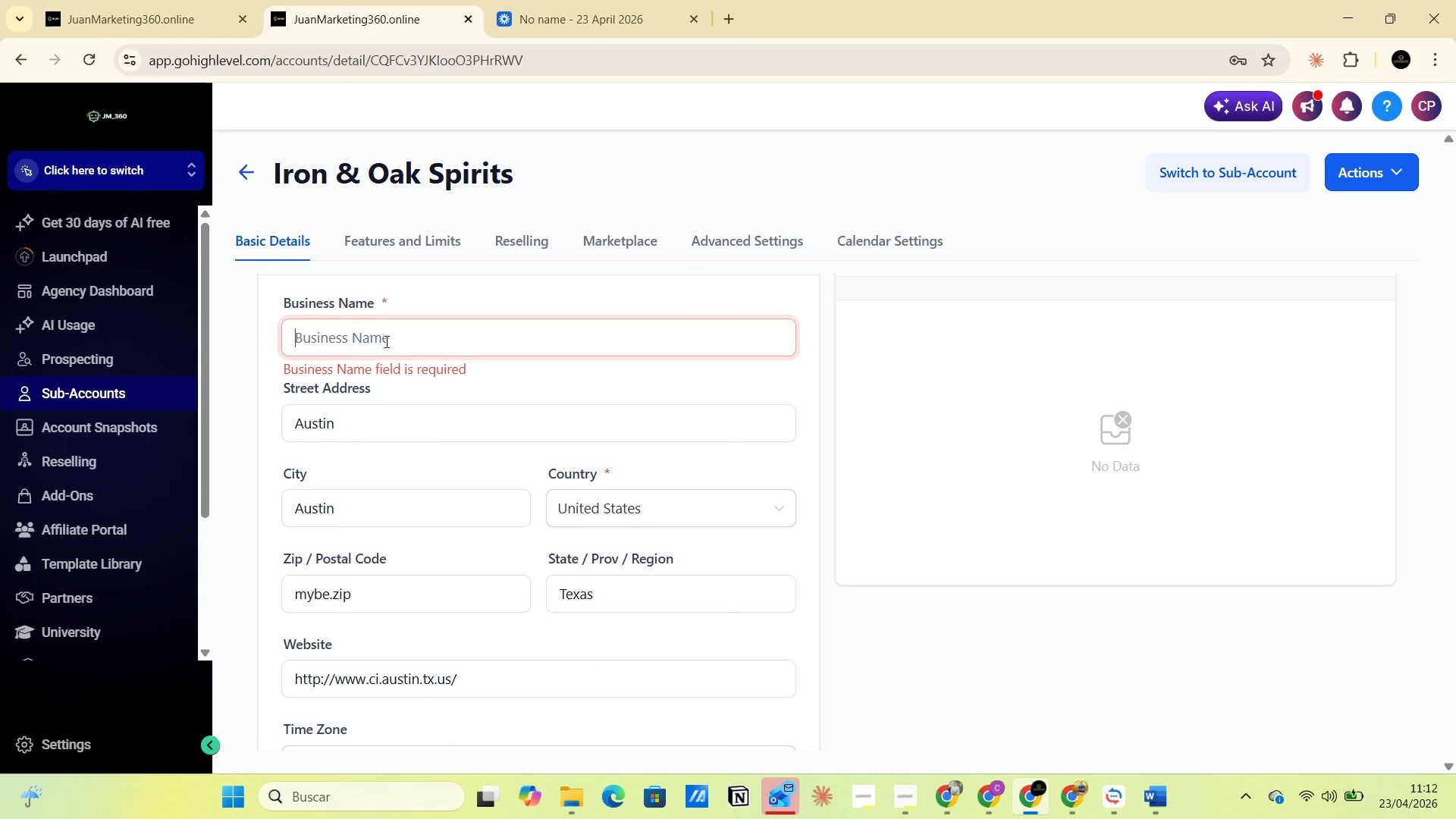 
key(Control+V)
 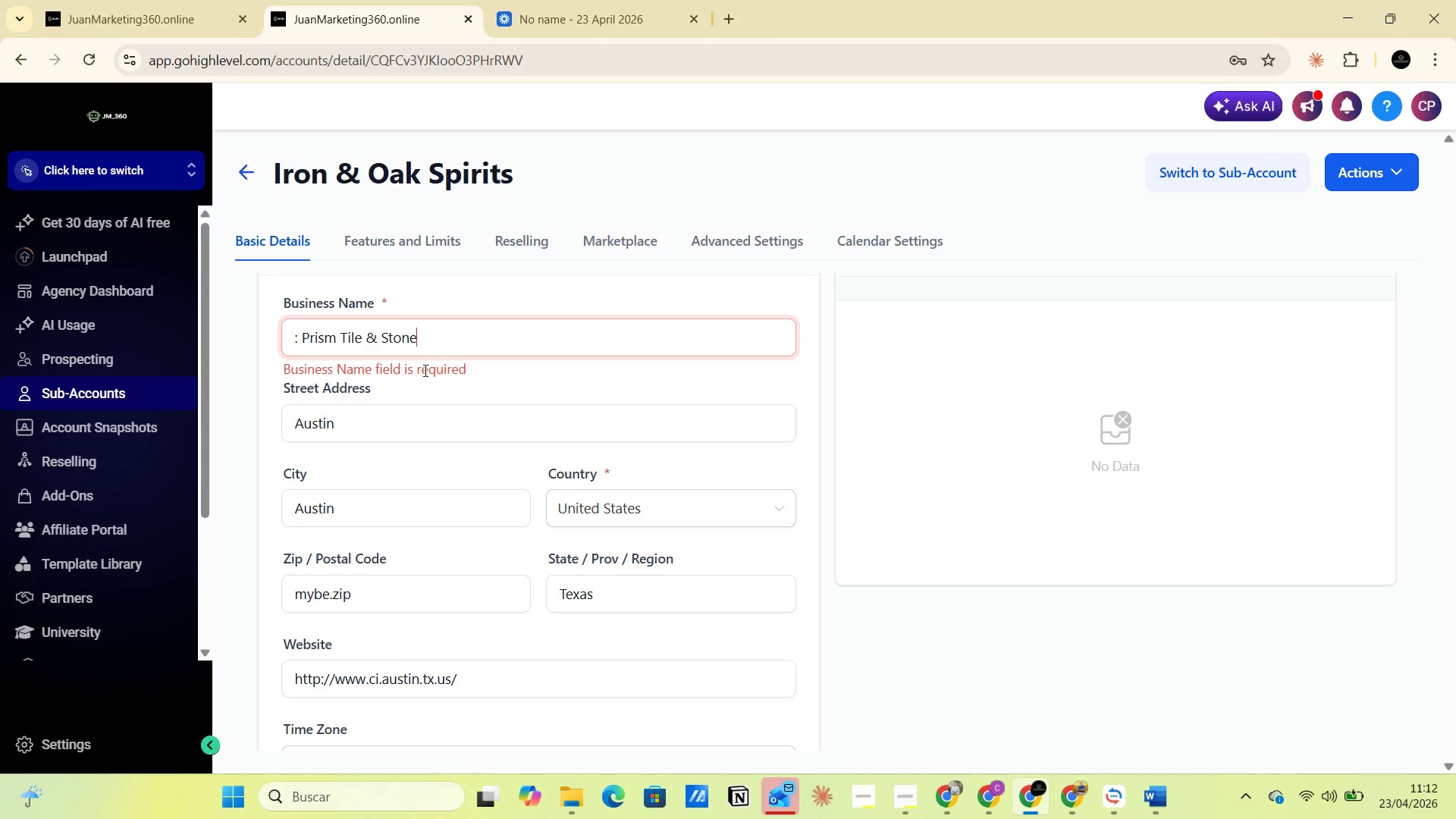 
left_click([504, 381])
 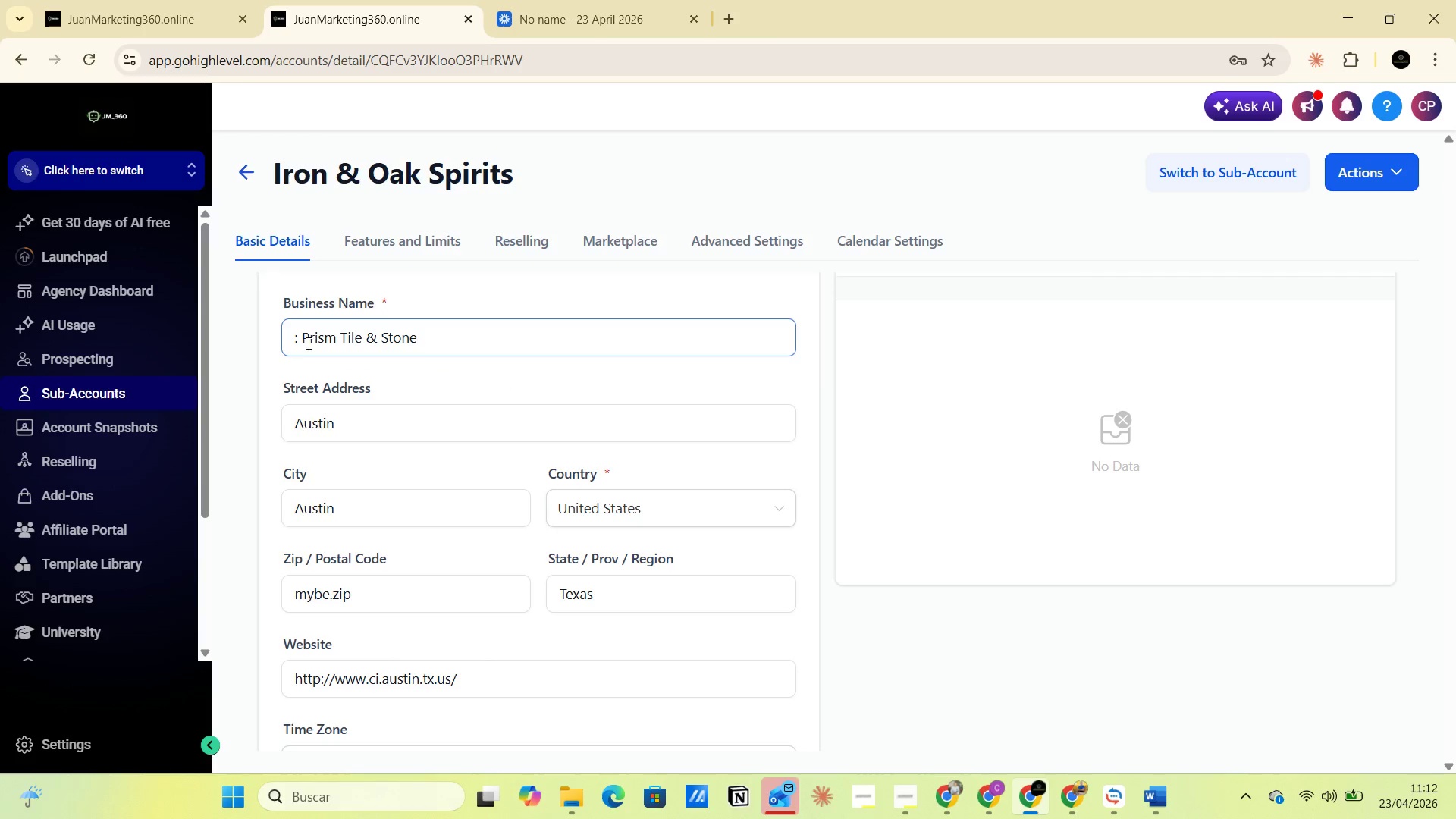 
left_click([293, 334])
 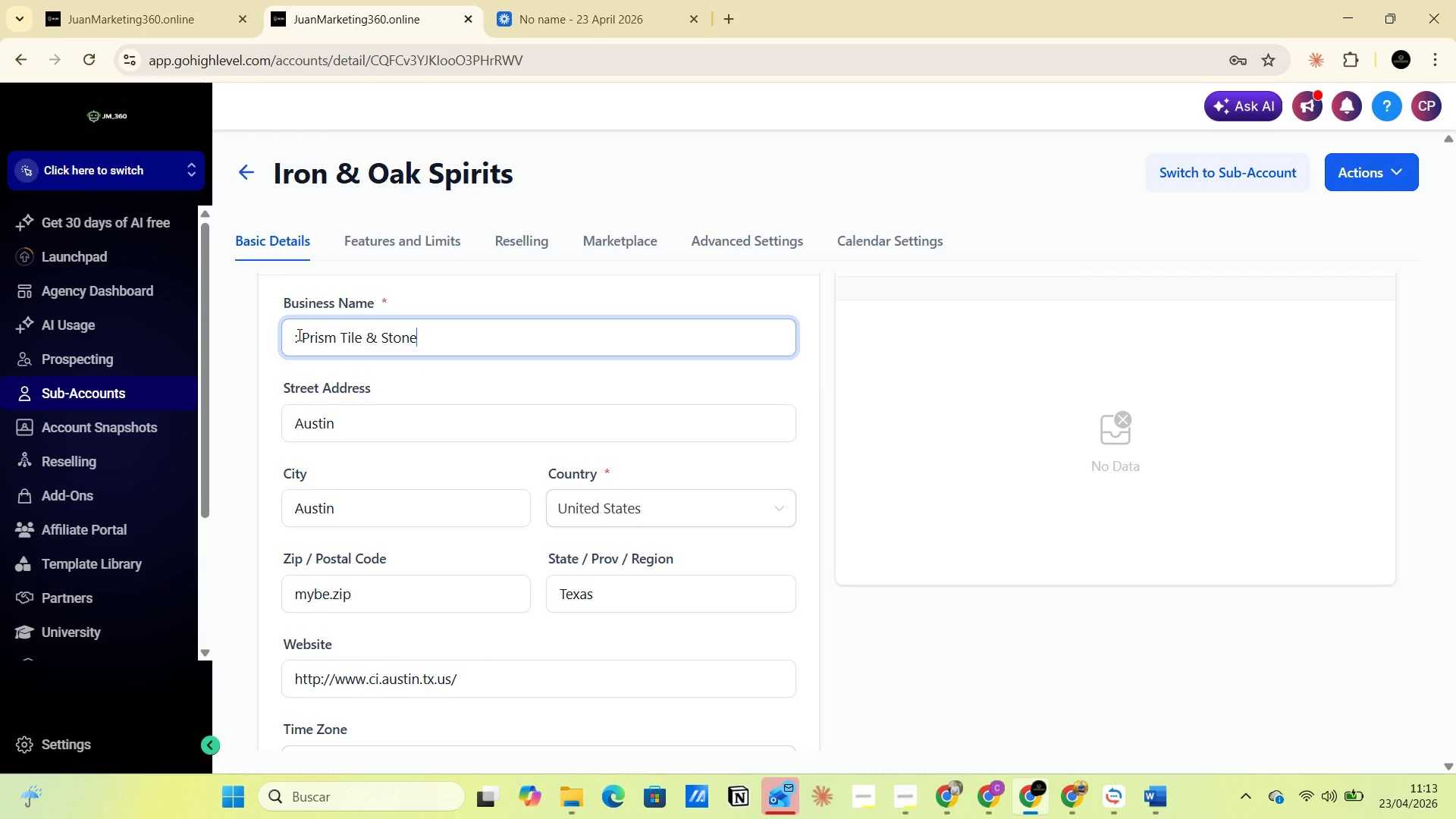 
left_click([298, 334])
 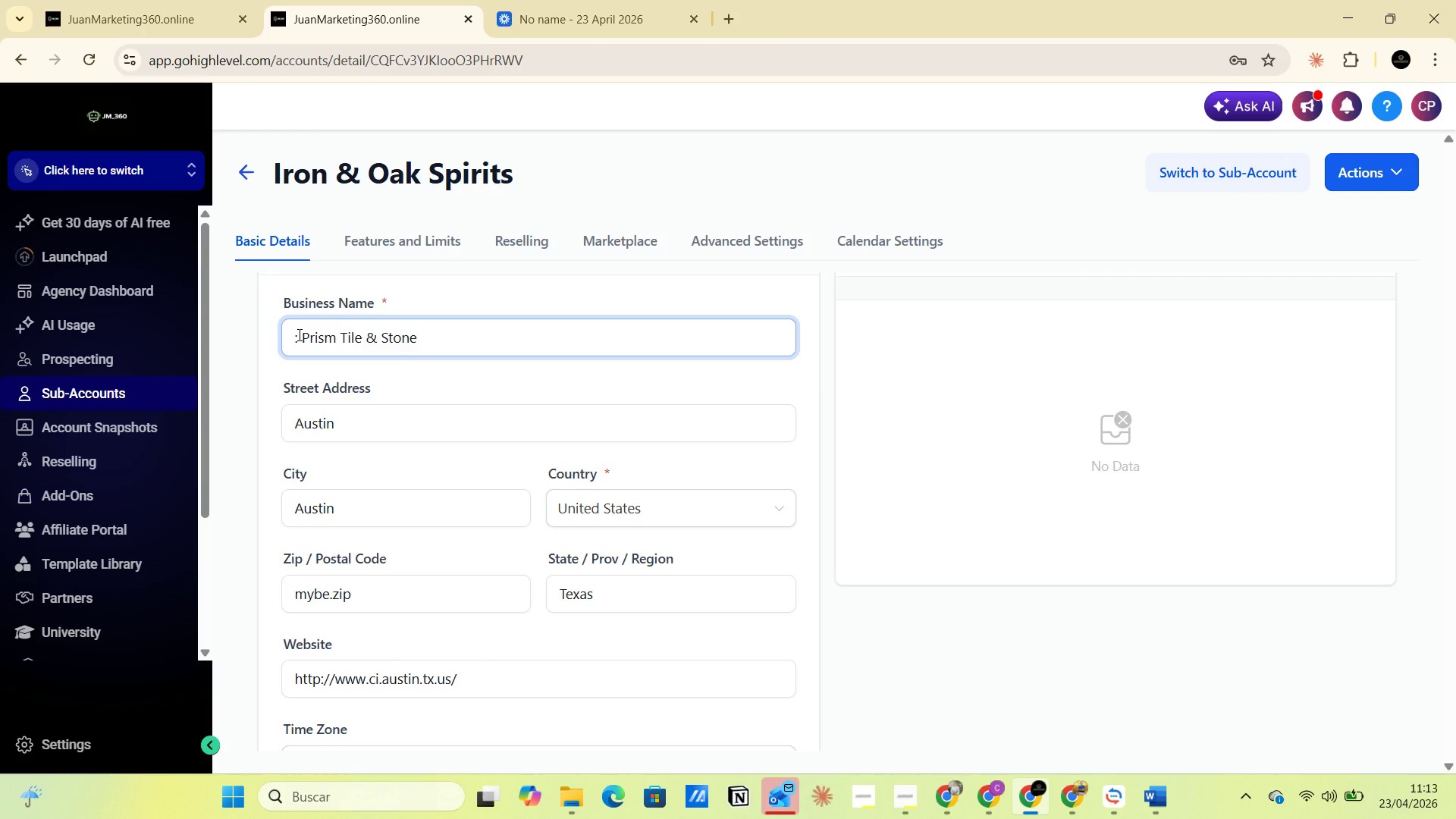 
key(Backspace)
 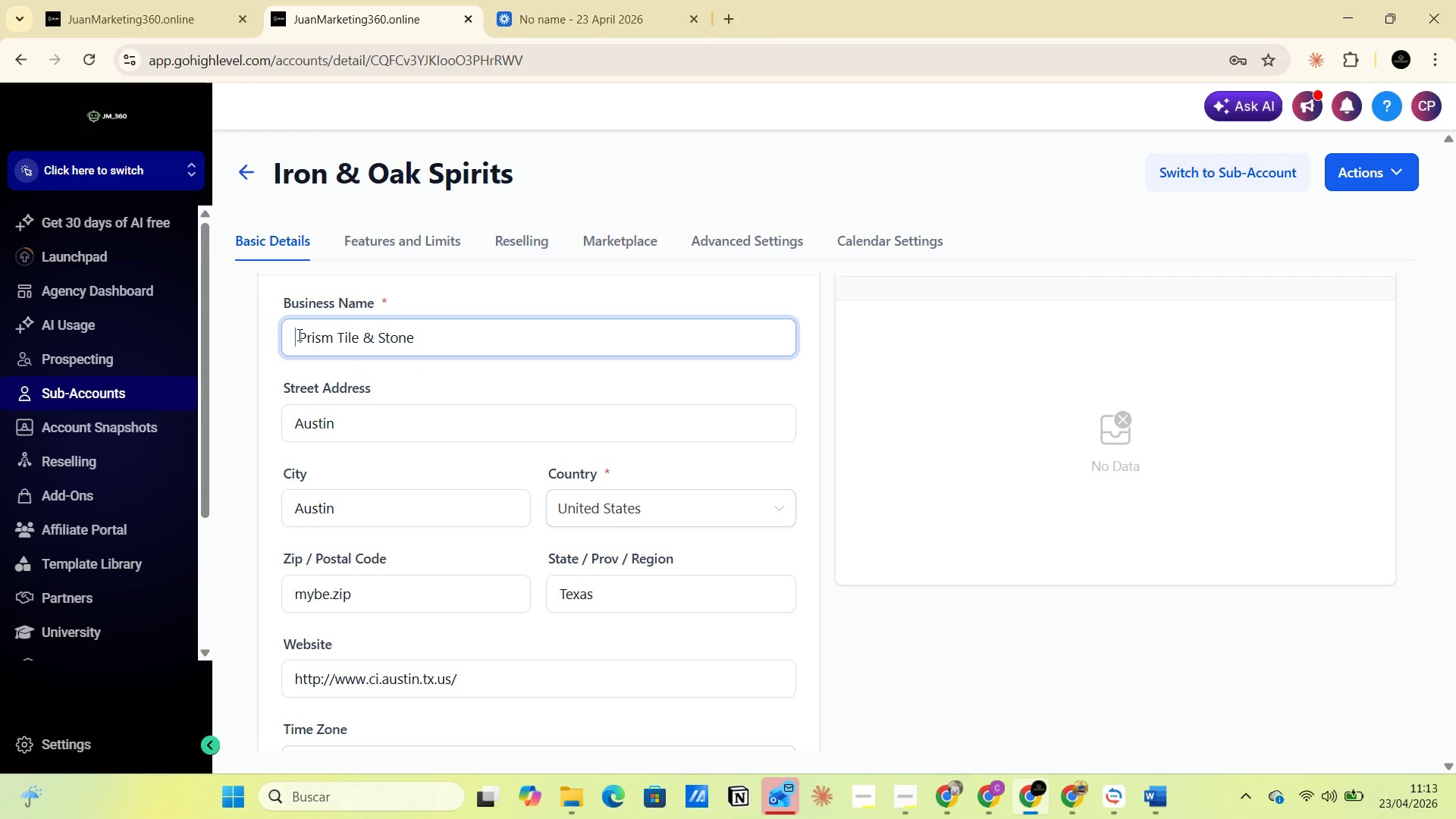 
key(Backspace)
 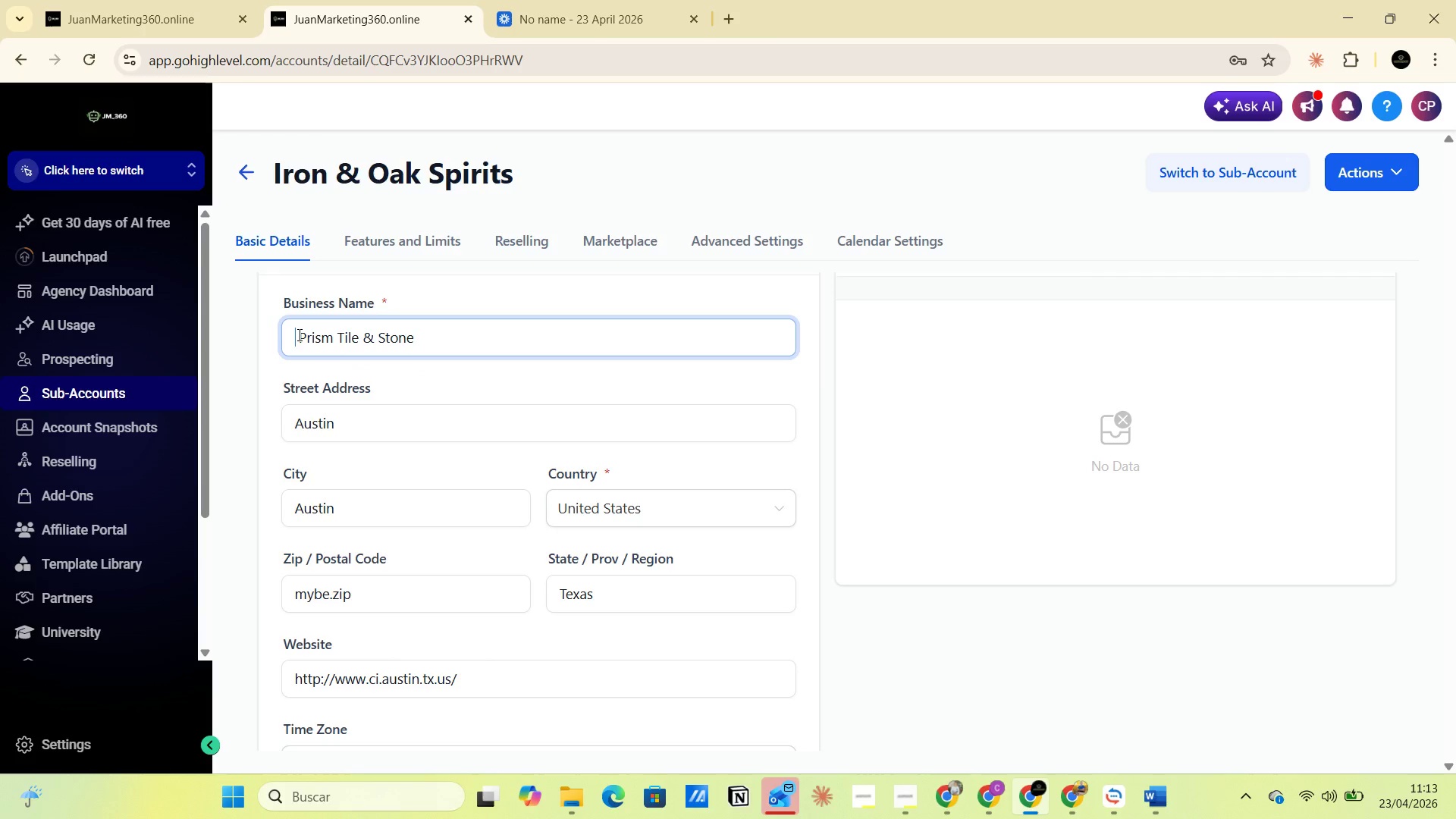 
key(Backspace)
 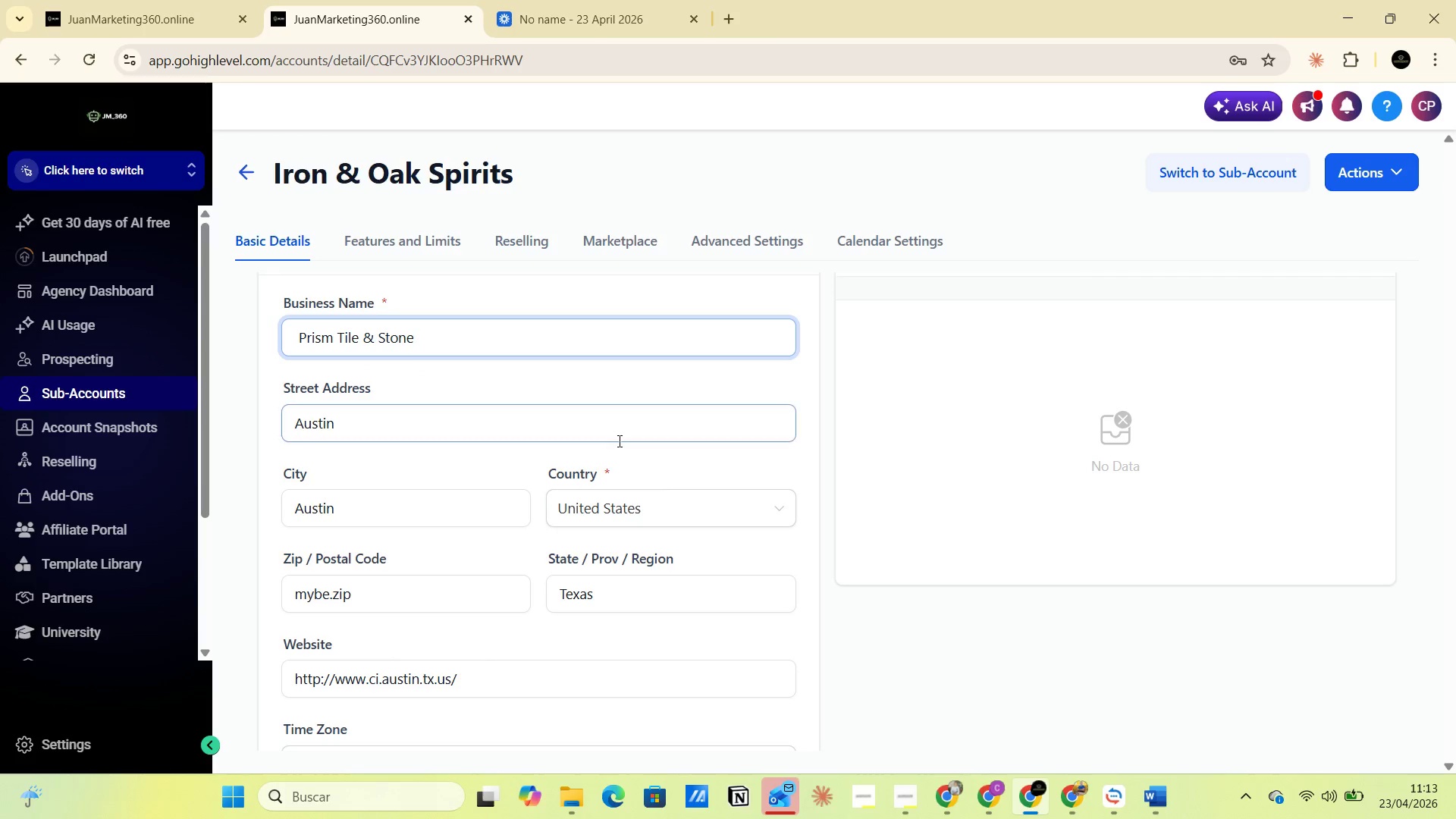 
scroll: coordinate [626, 541], scroll_direction: down, amount: 10.0
 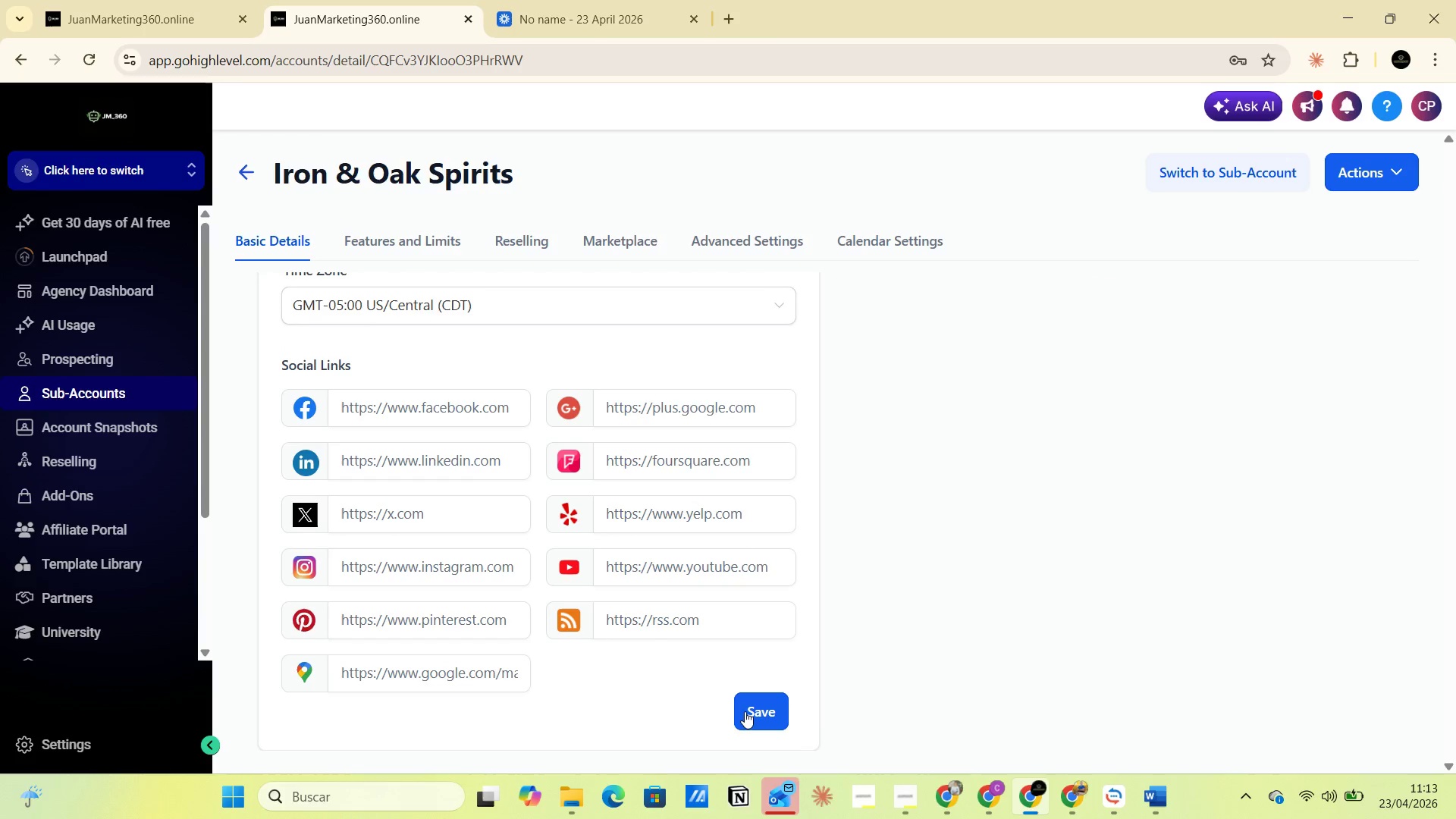 
left_click([748, 713])
 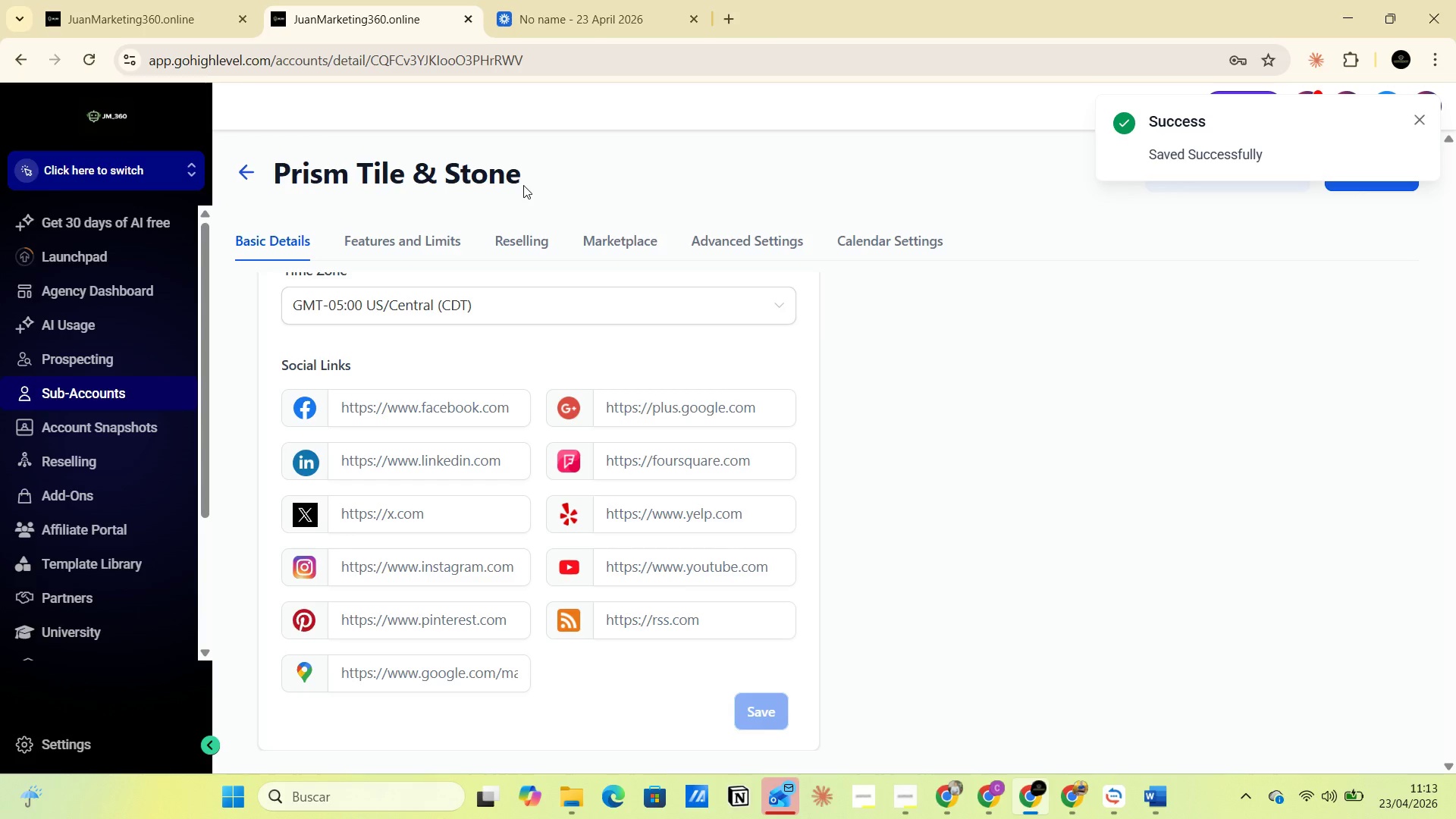 
key(PrintScreen)
 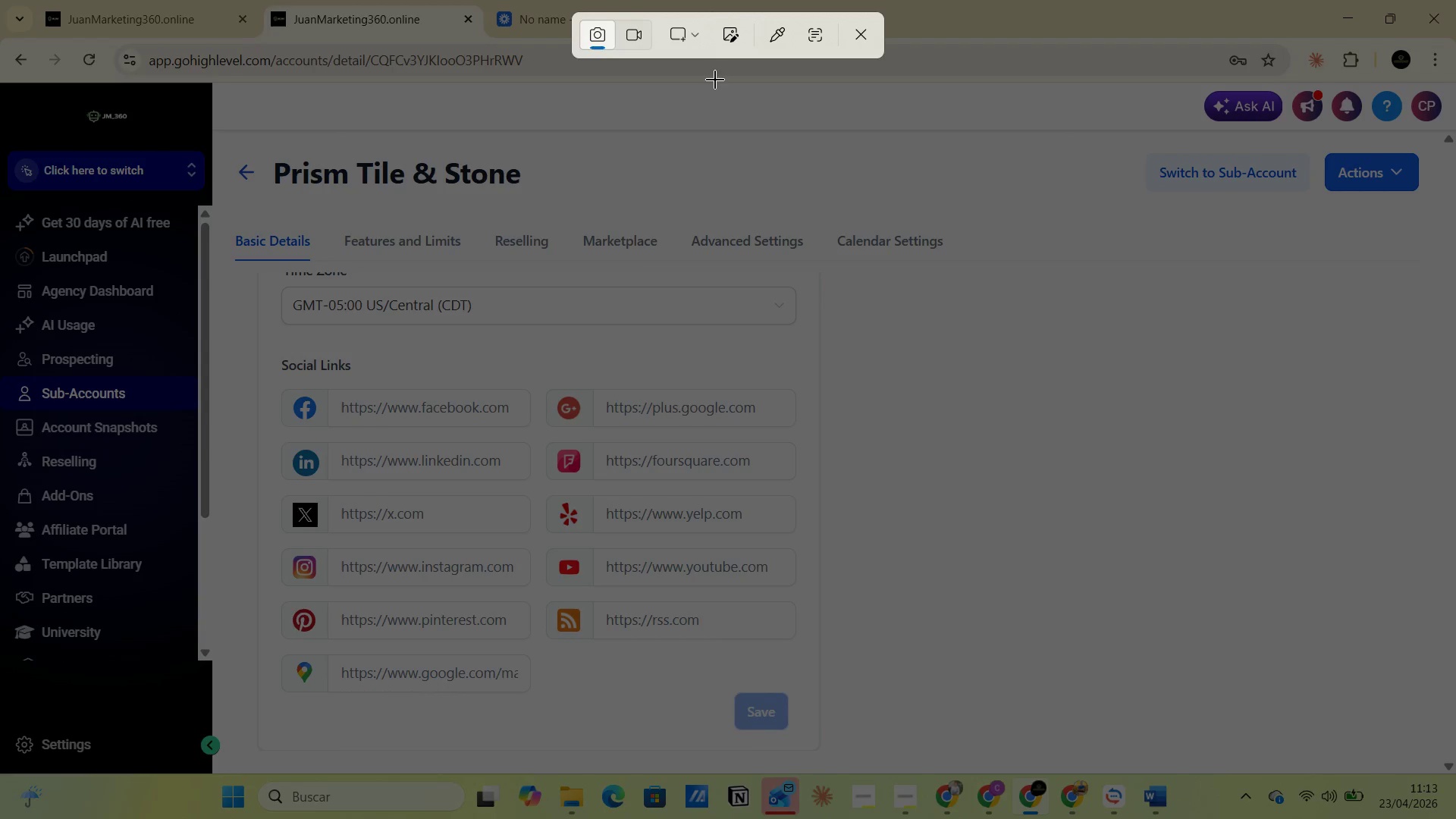 
left_click([708, 37])
 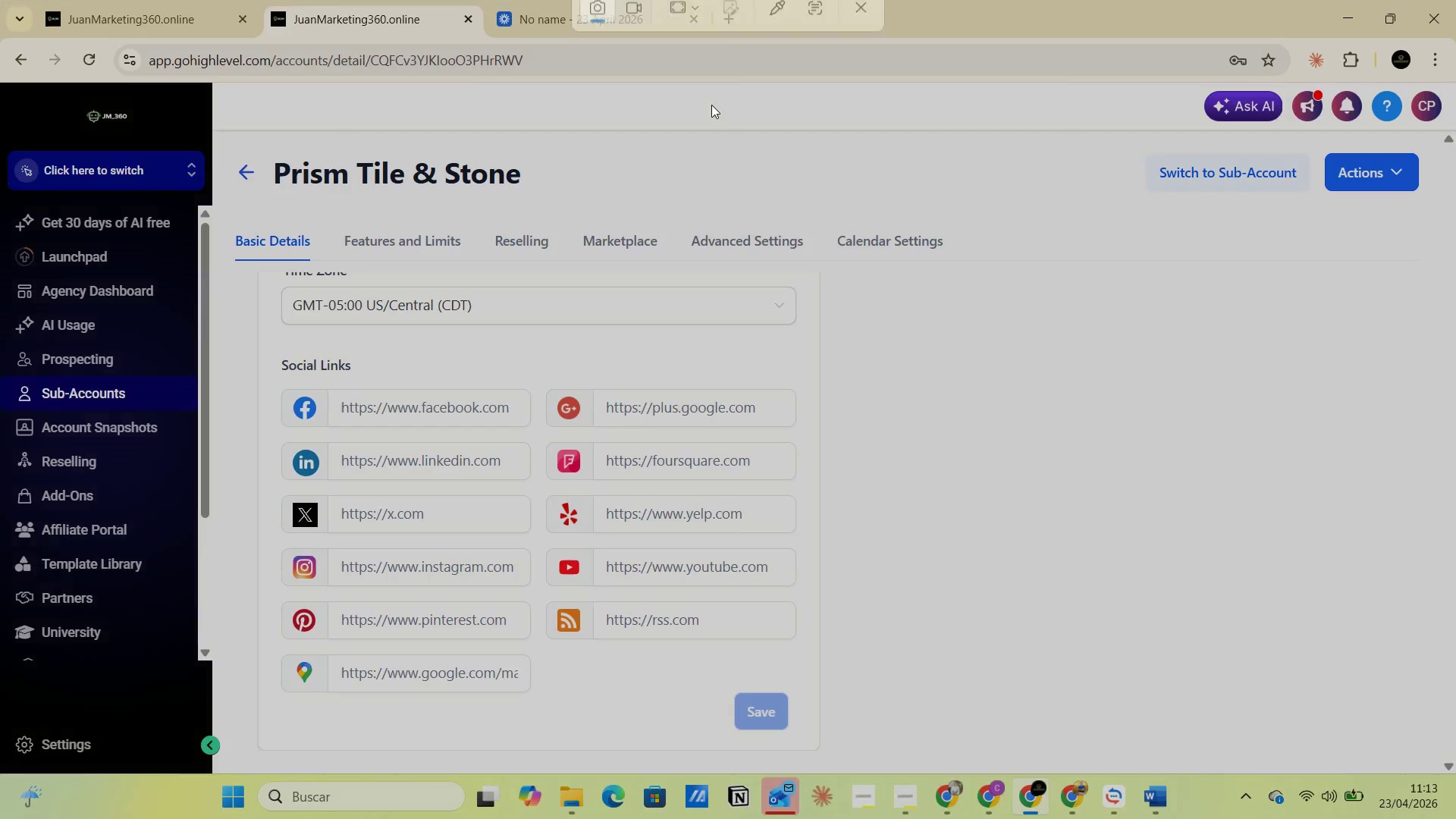 
key(Alt+AltLeft)
 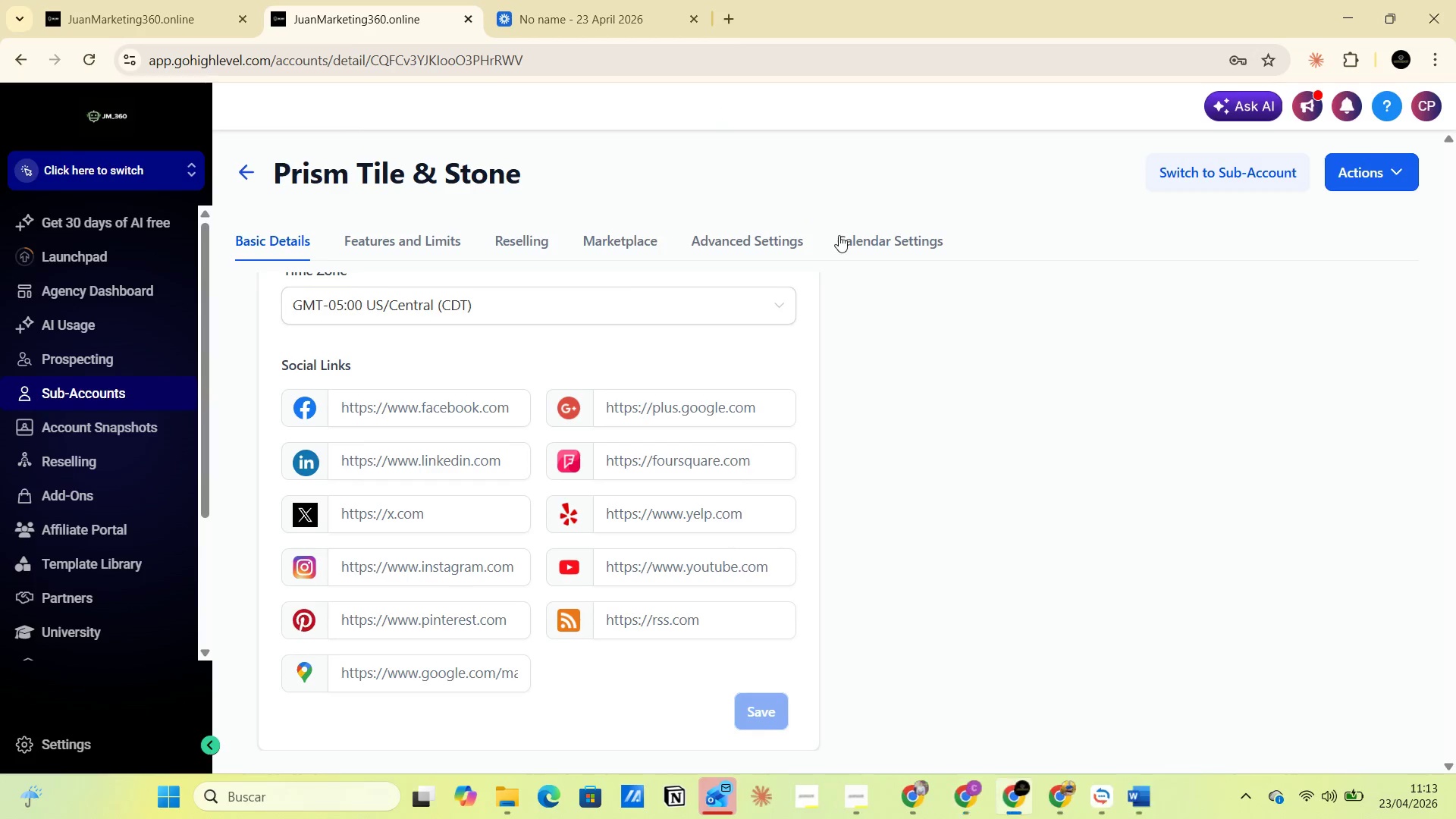 
key(Alt+Tab)
 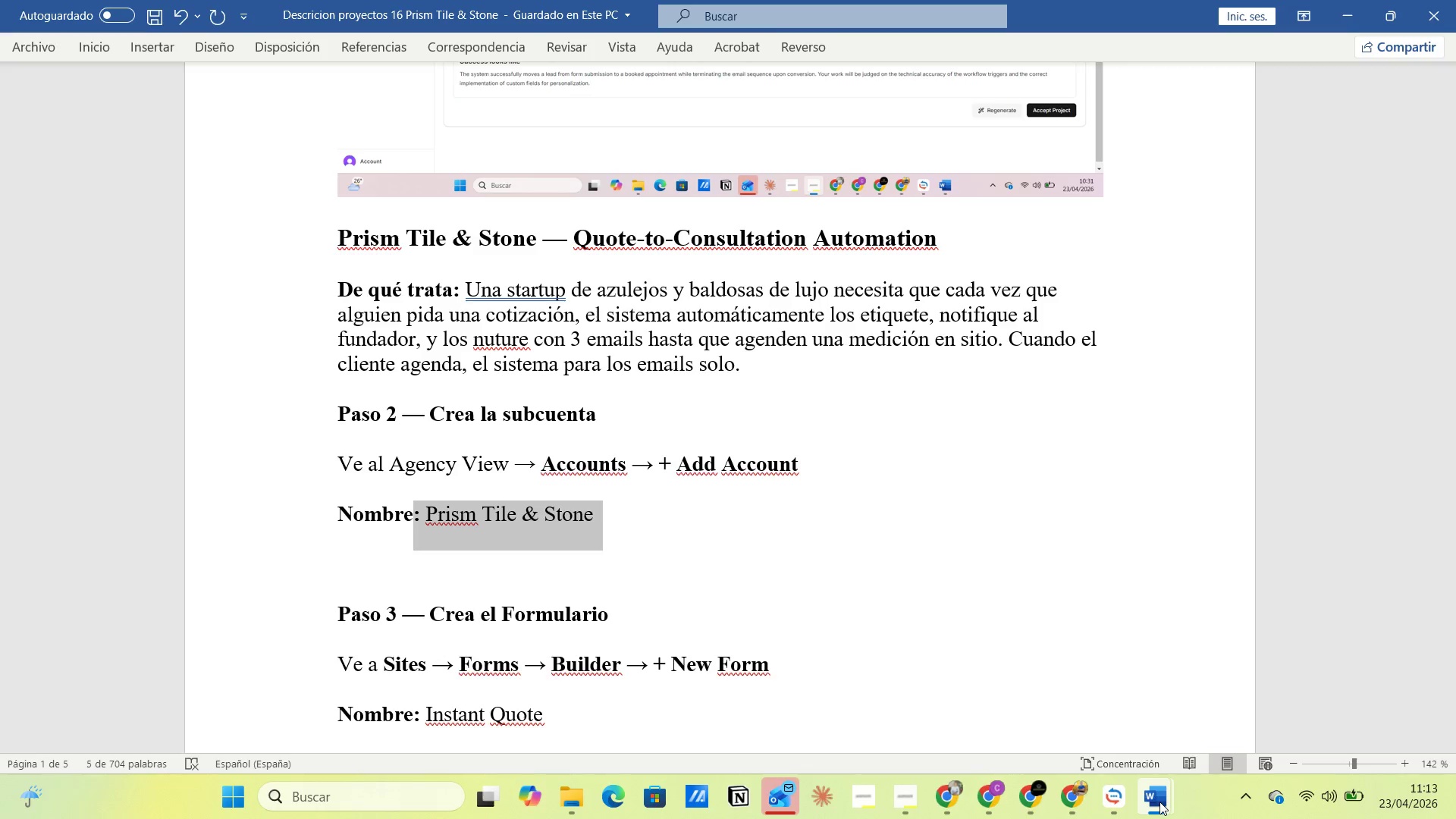 
left_click([1221, 684])
 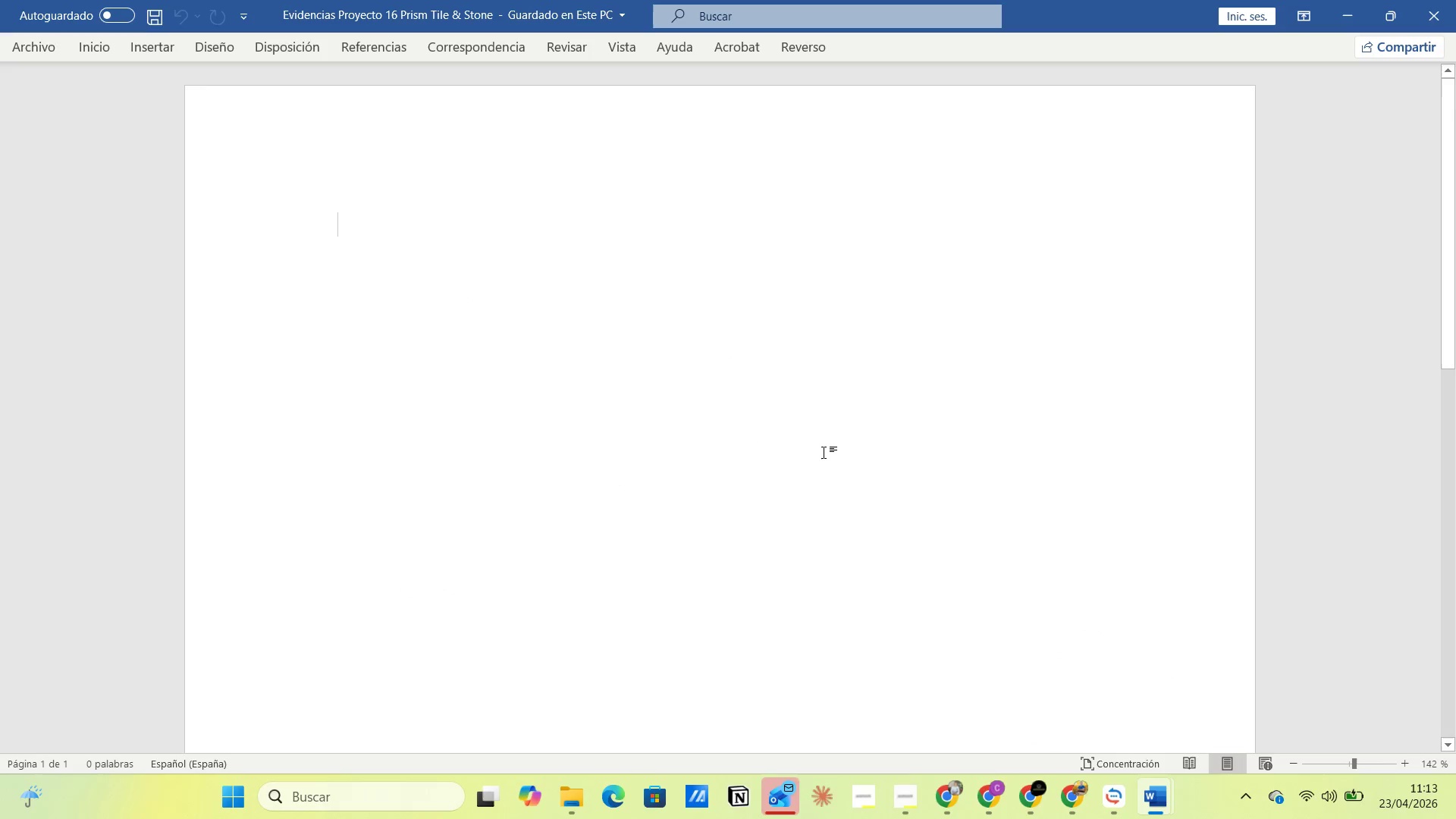 
type(Creacion subcuenta )
 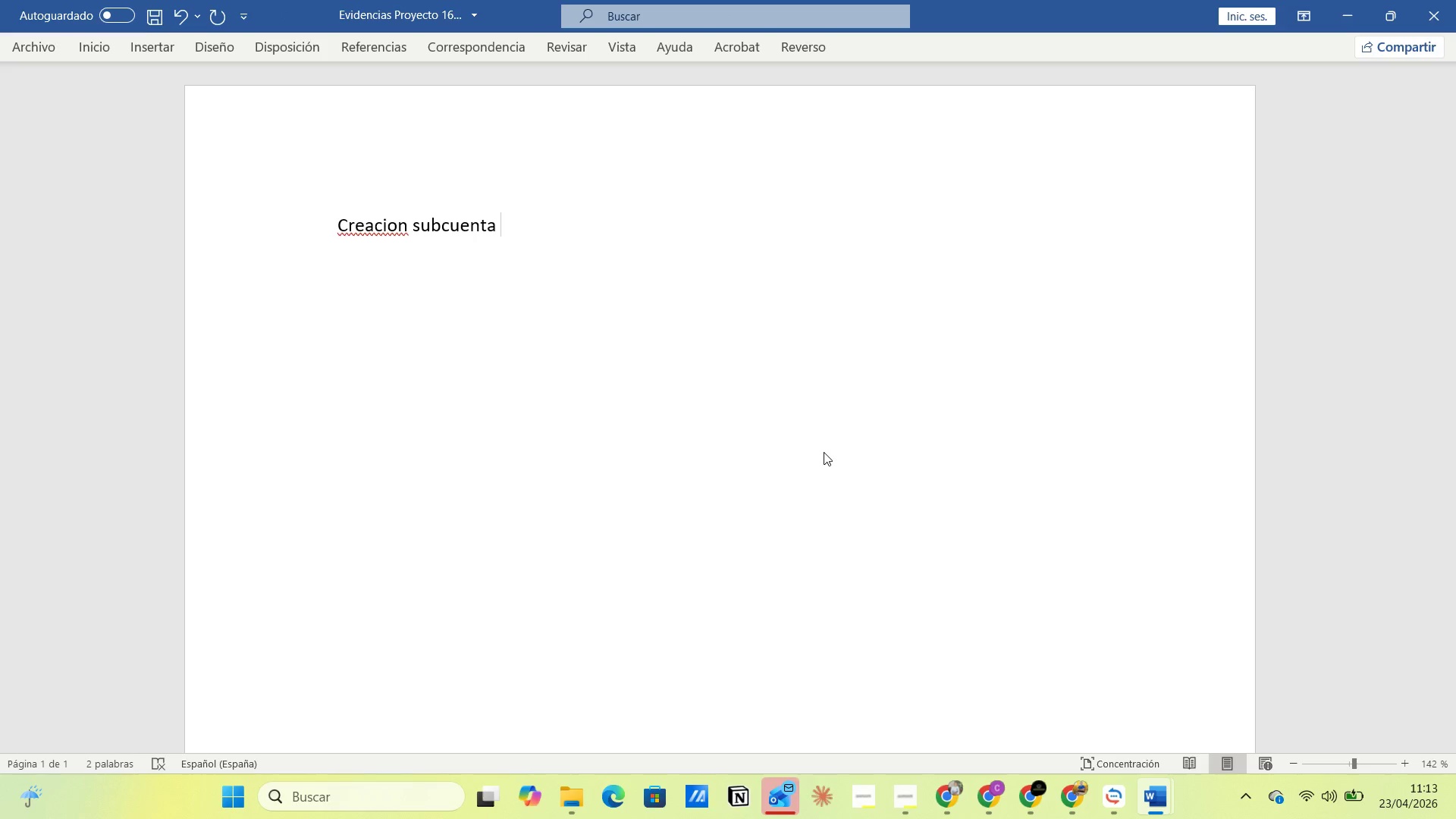 
key(Control+V)
 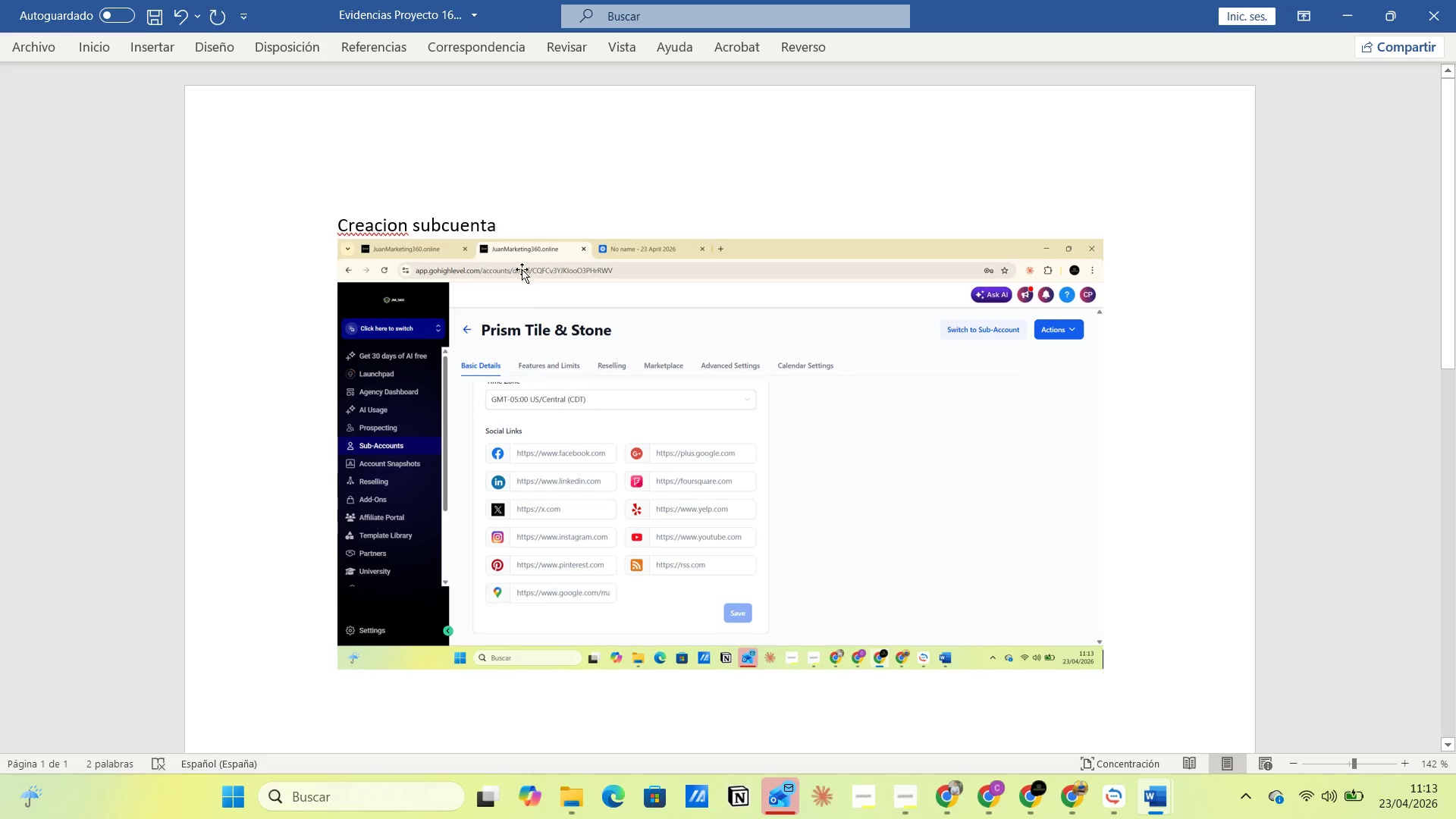 
left_click([519, 227])
 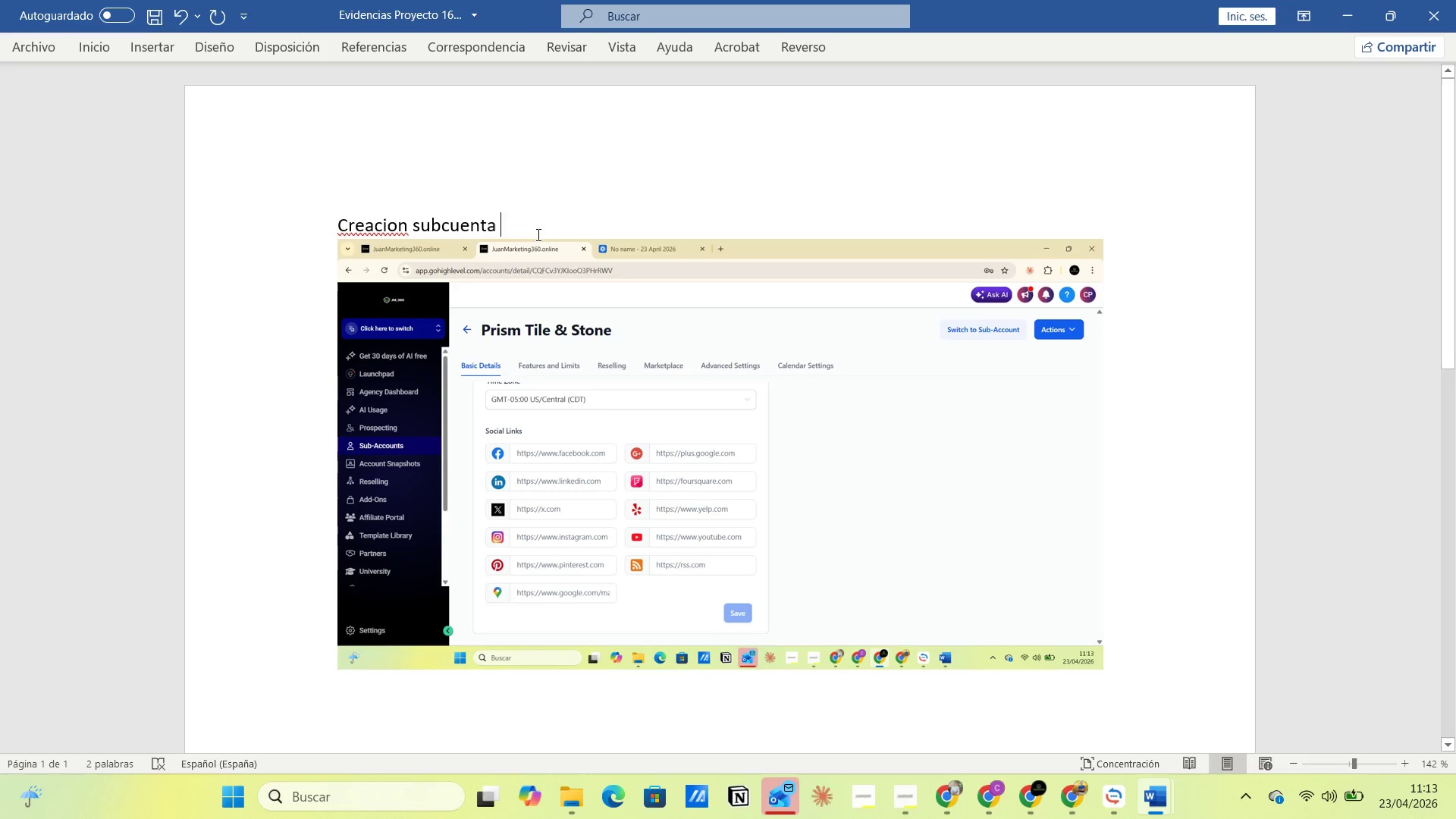 
type( Prtia)
key(Backspace)
key(Backspace)
key(Backspace)
type(ism Tile )
 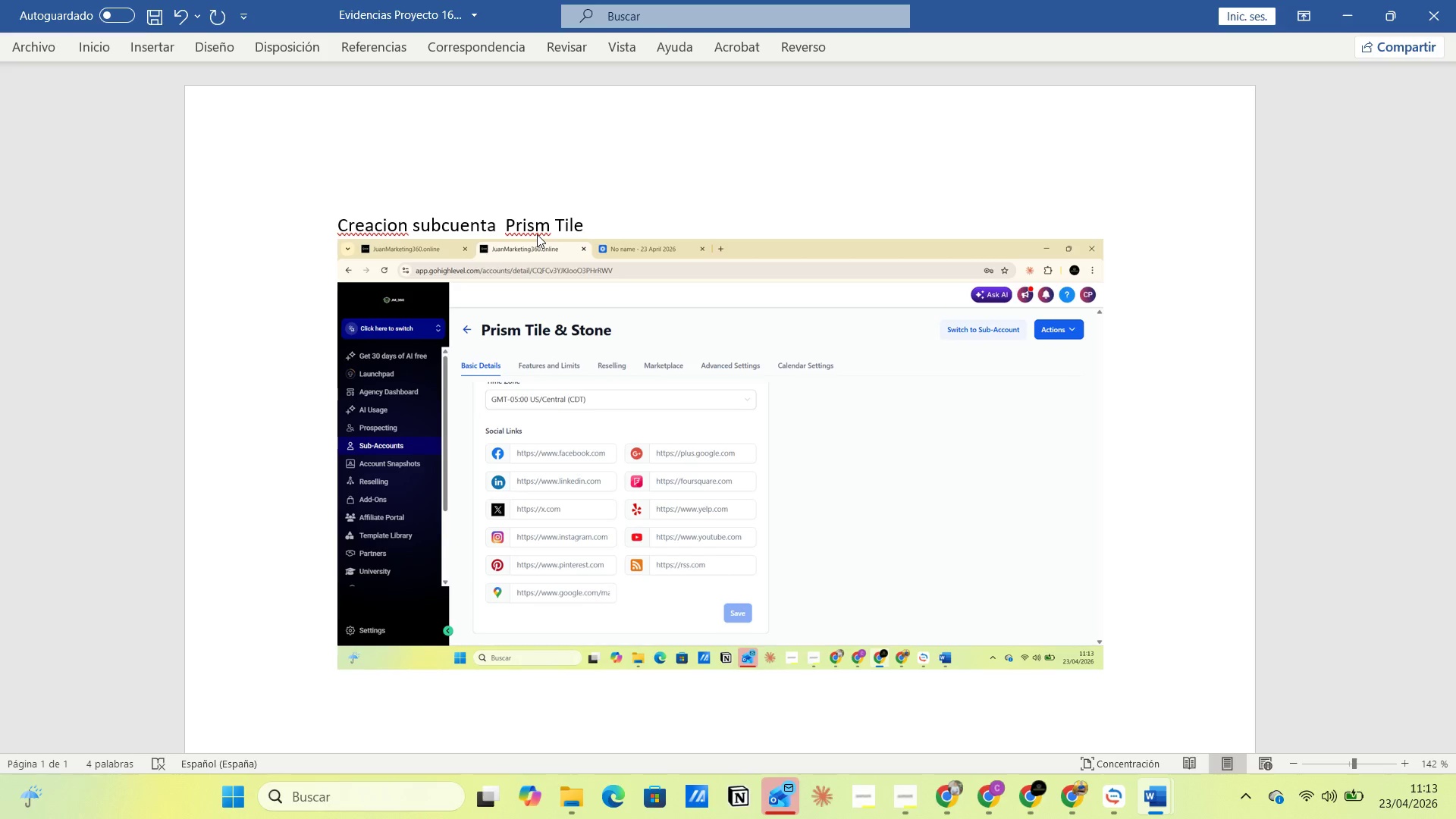 
type(^Stone)
 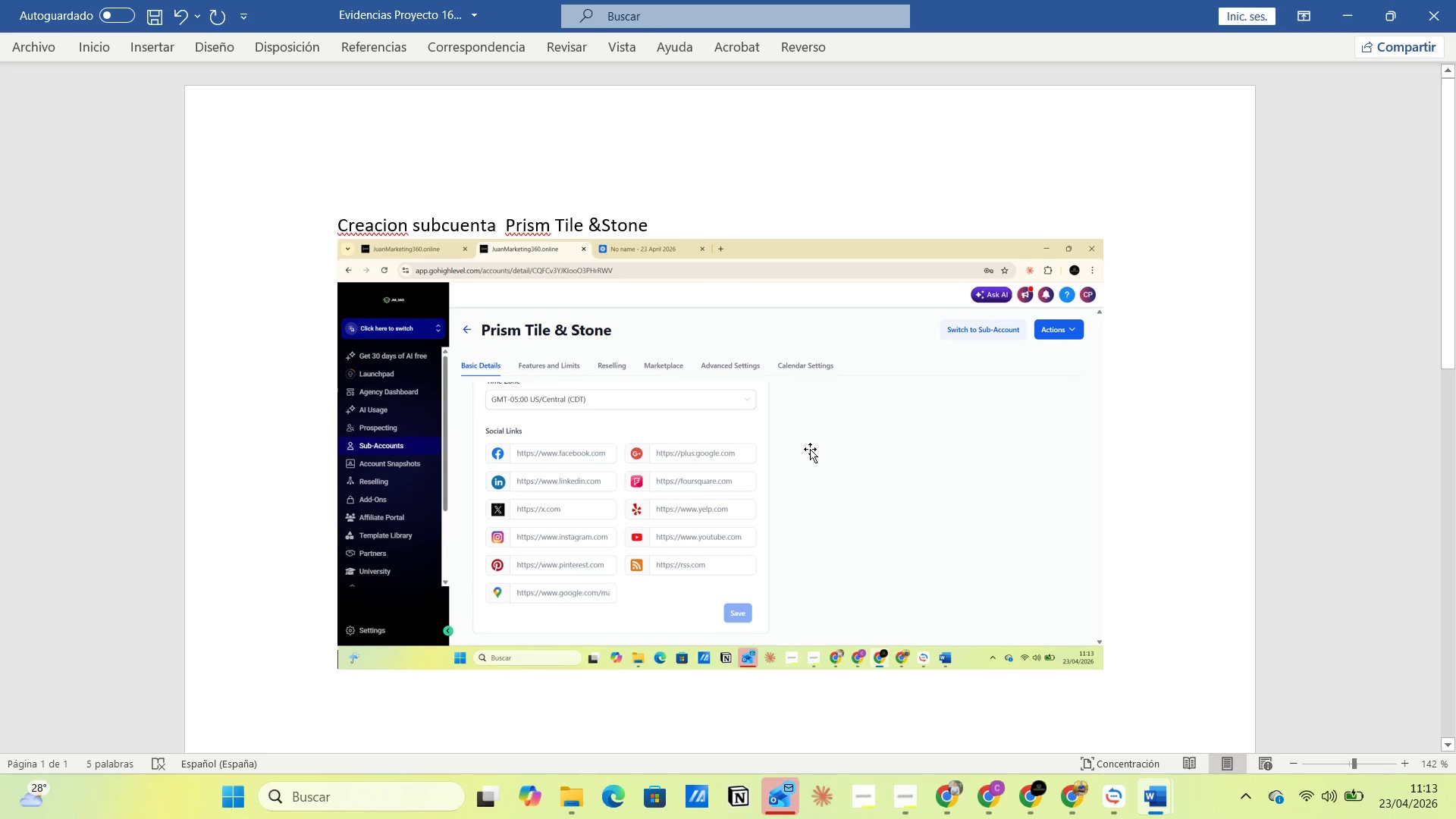 
left_click([1116, 632])
 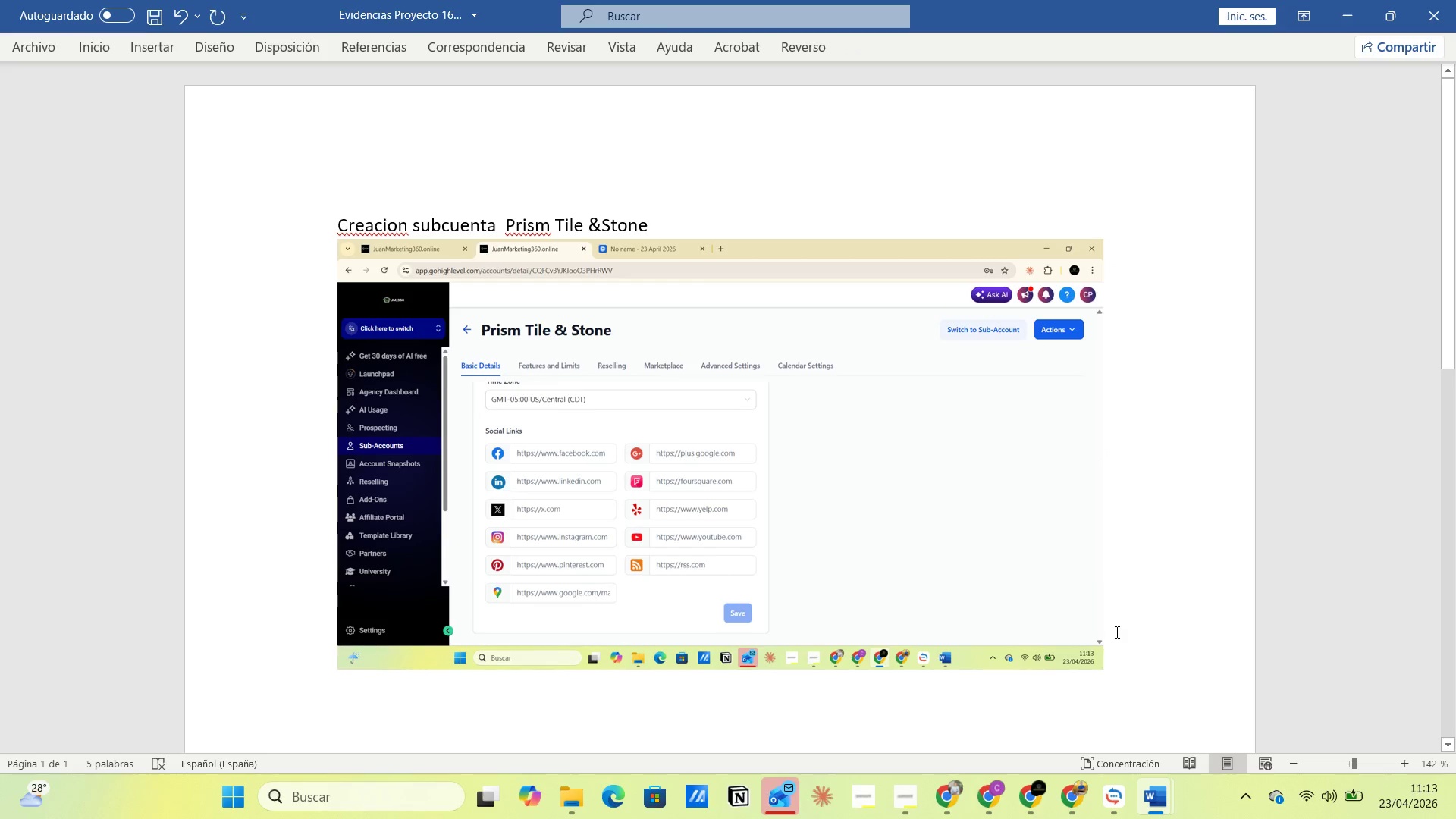 
key(Enter)
 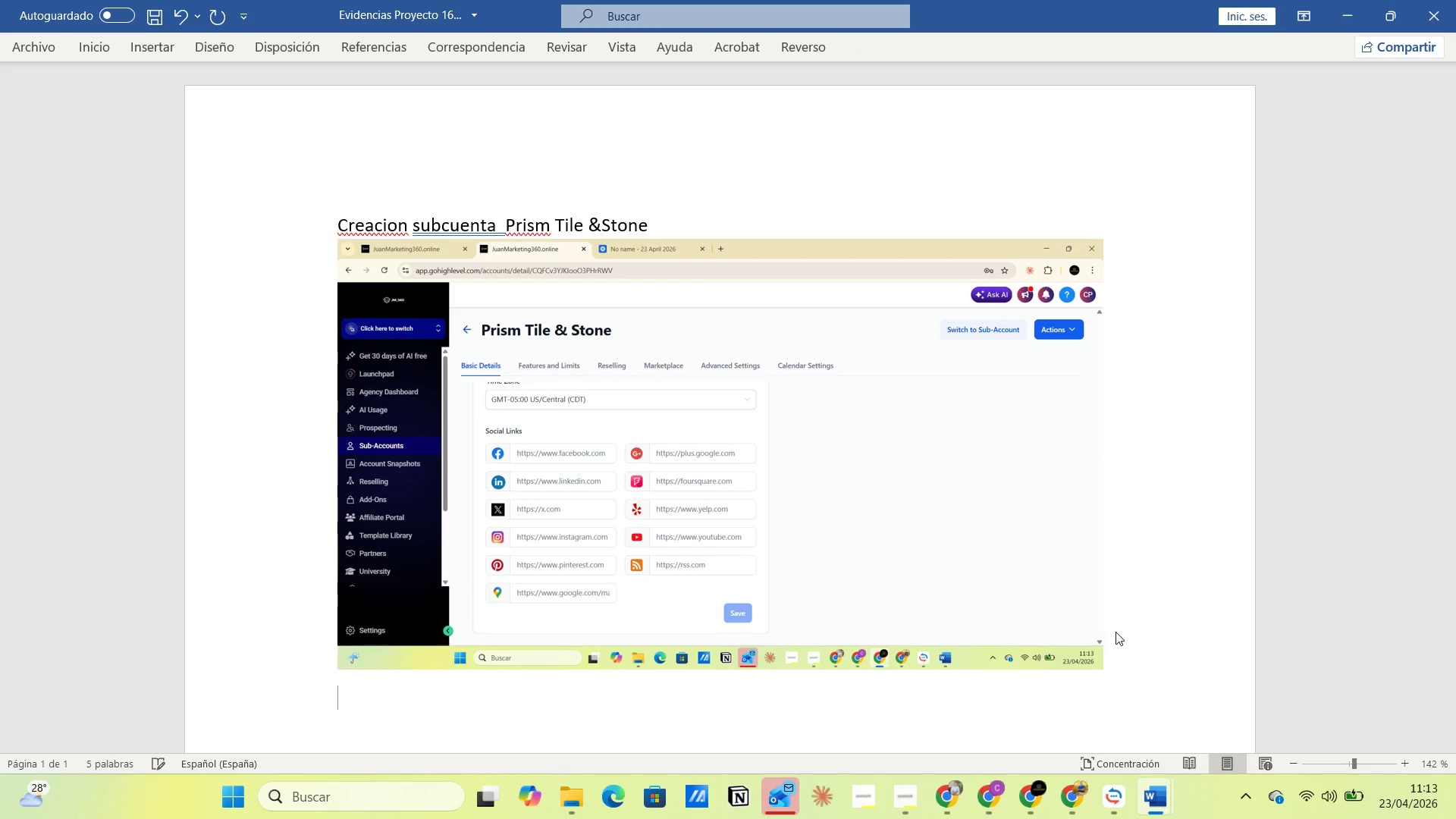 
key(Control+G)
 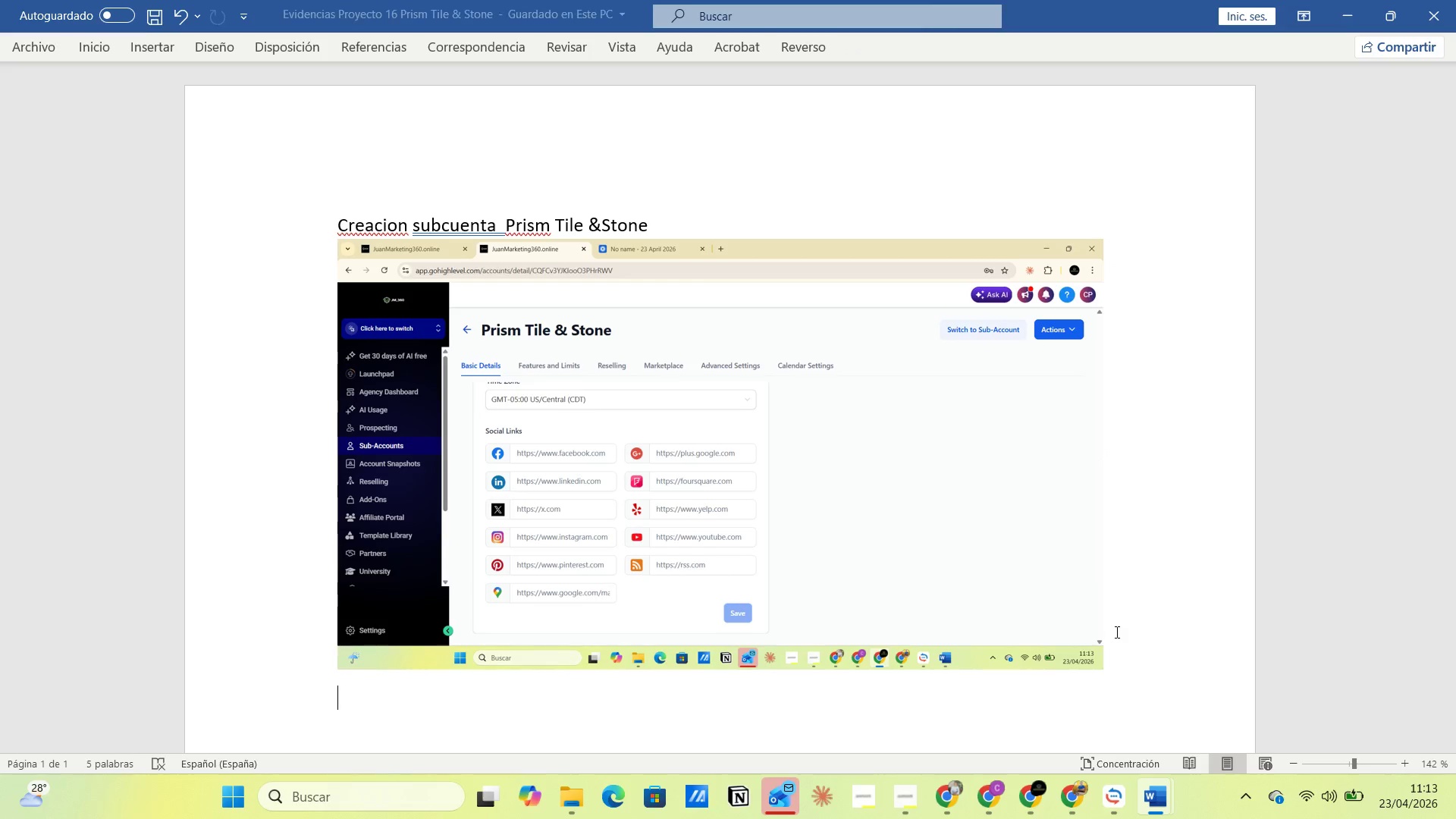 
key(Alt+AltLeft)
 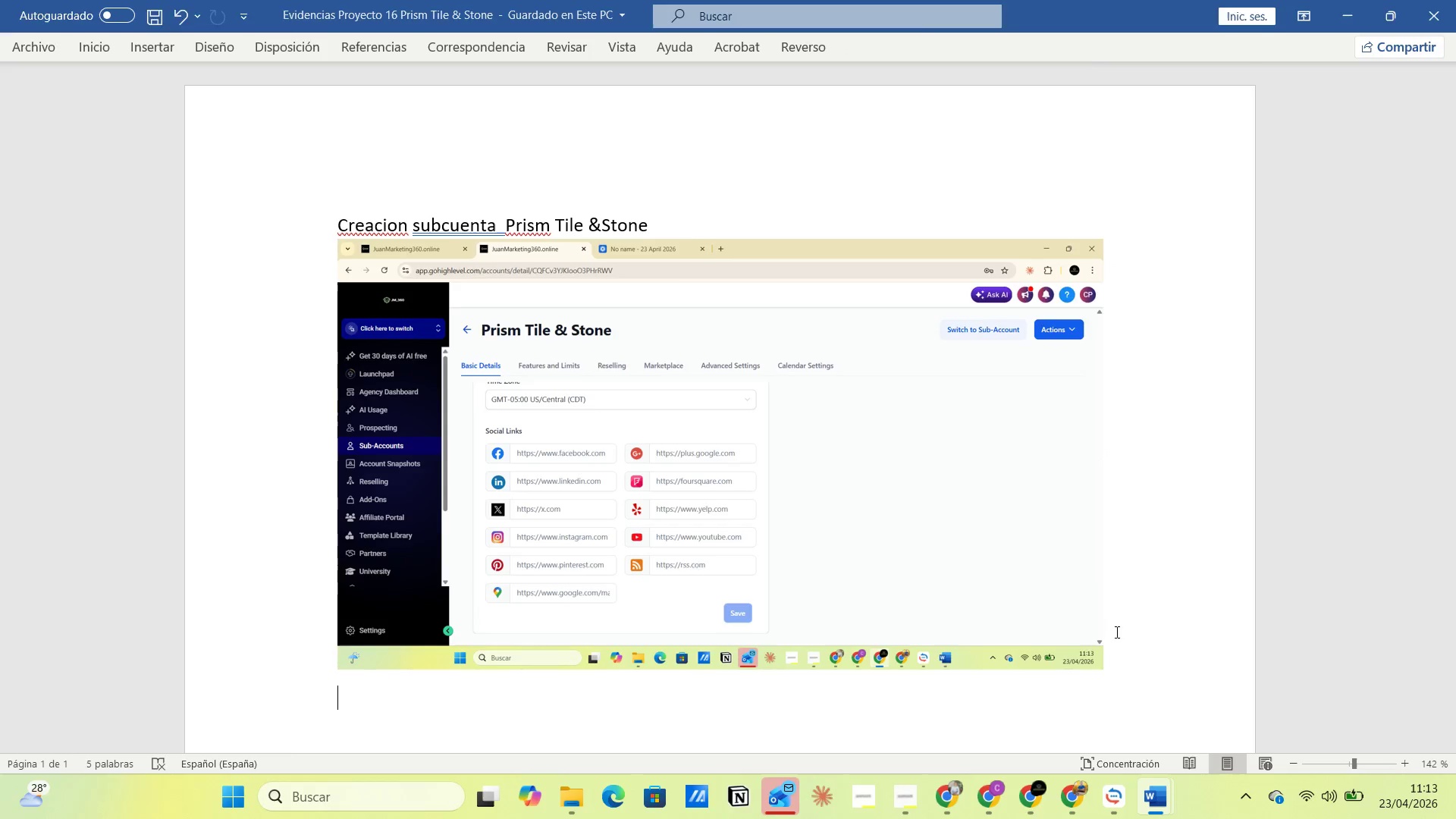 
key(Alt+Tab)
 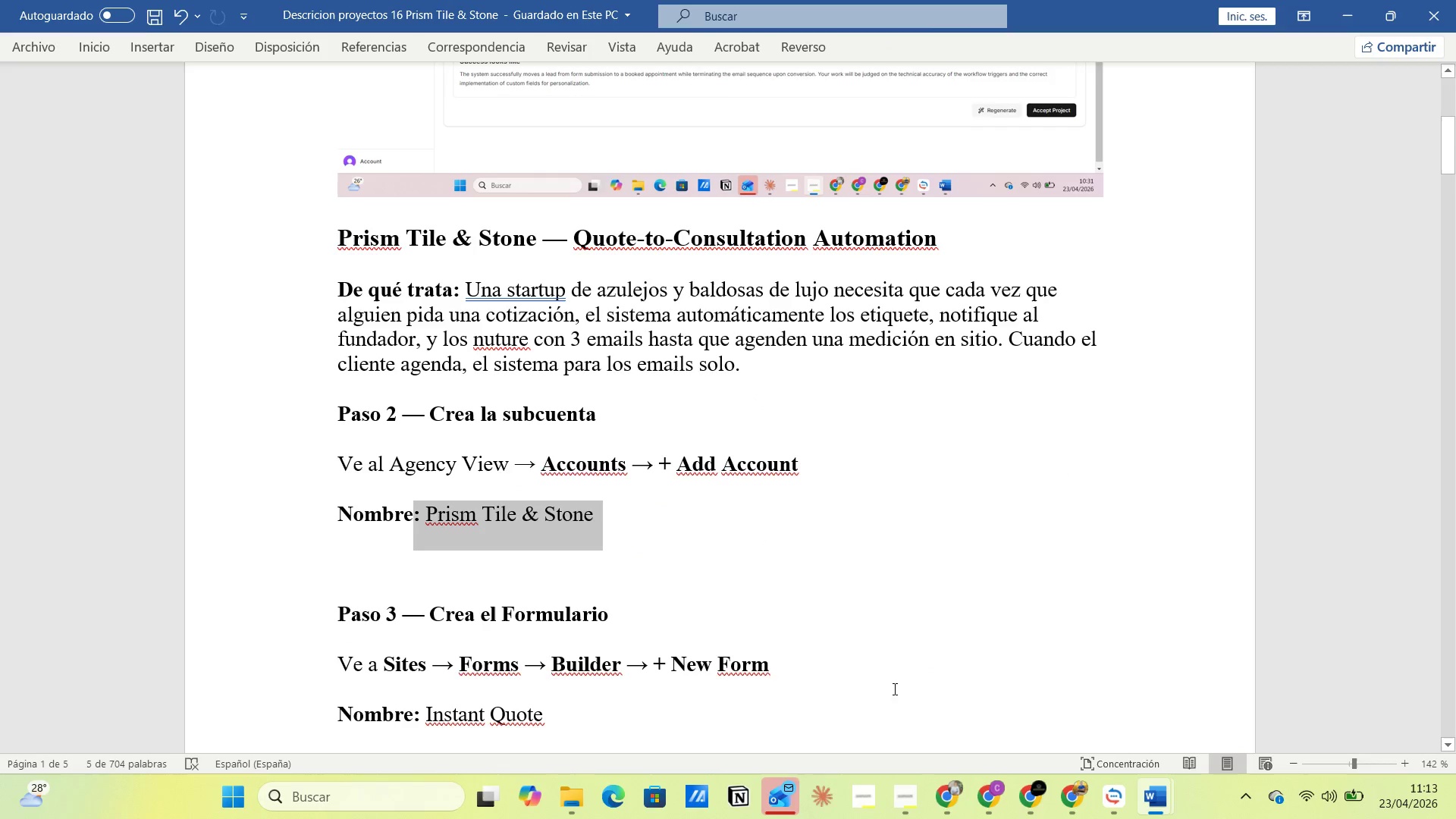 
scroll: coordinate [588, 528], scroll_direction: down, amount: 6.0
 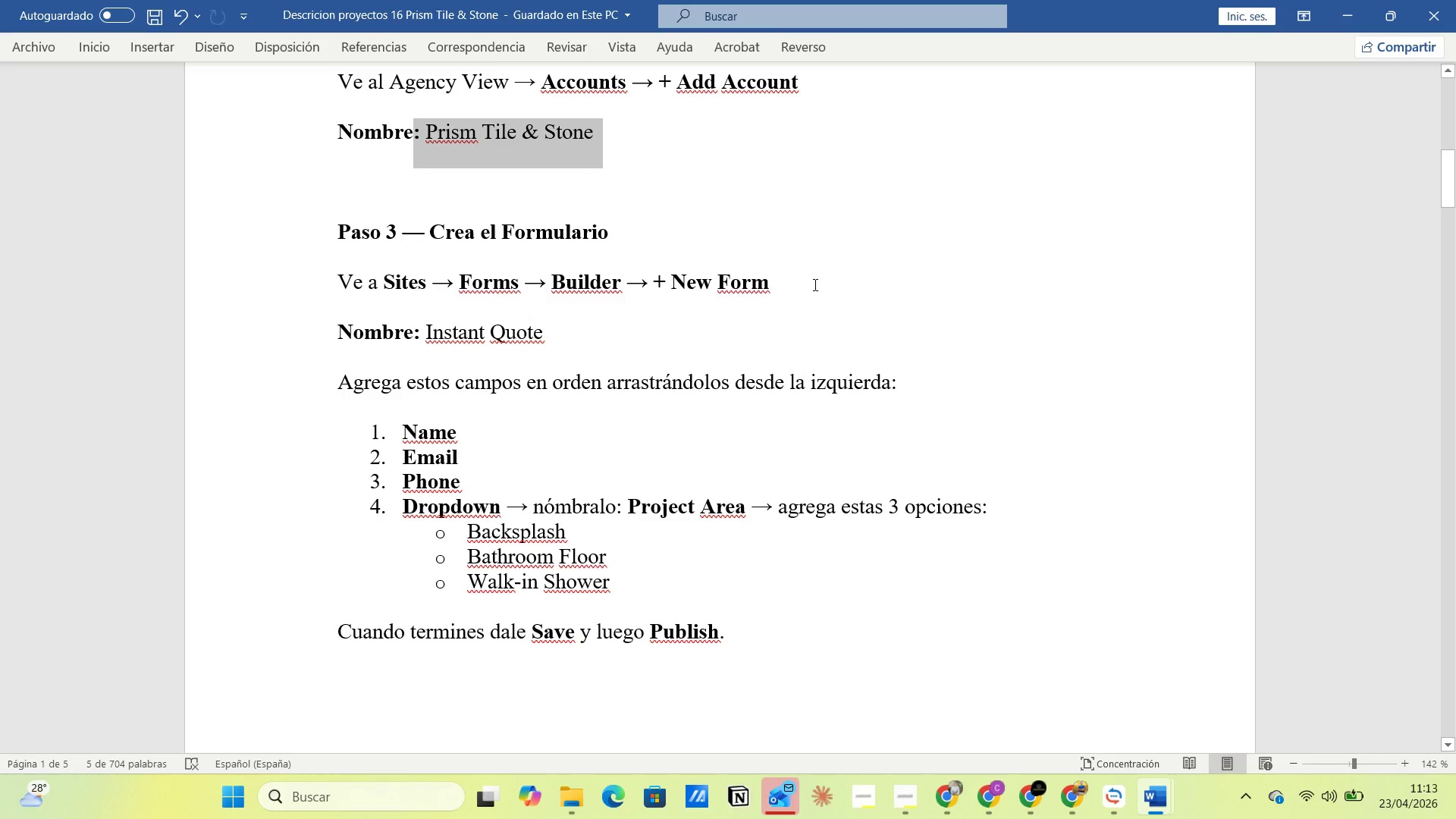 
key(Alt+AltLeft)
 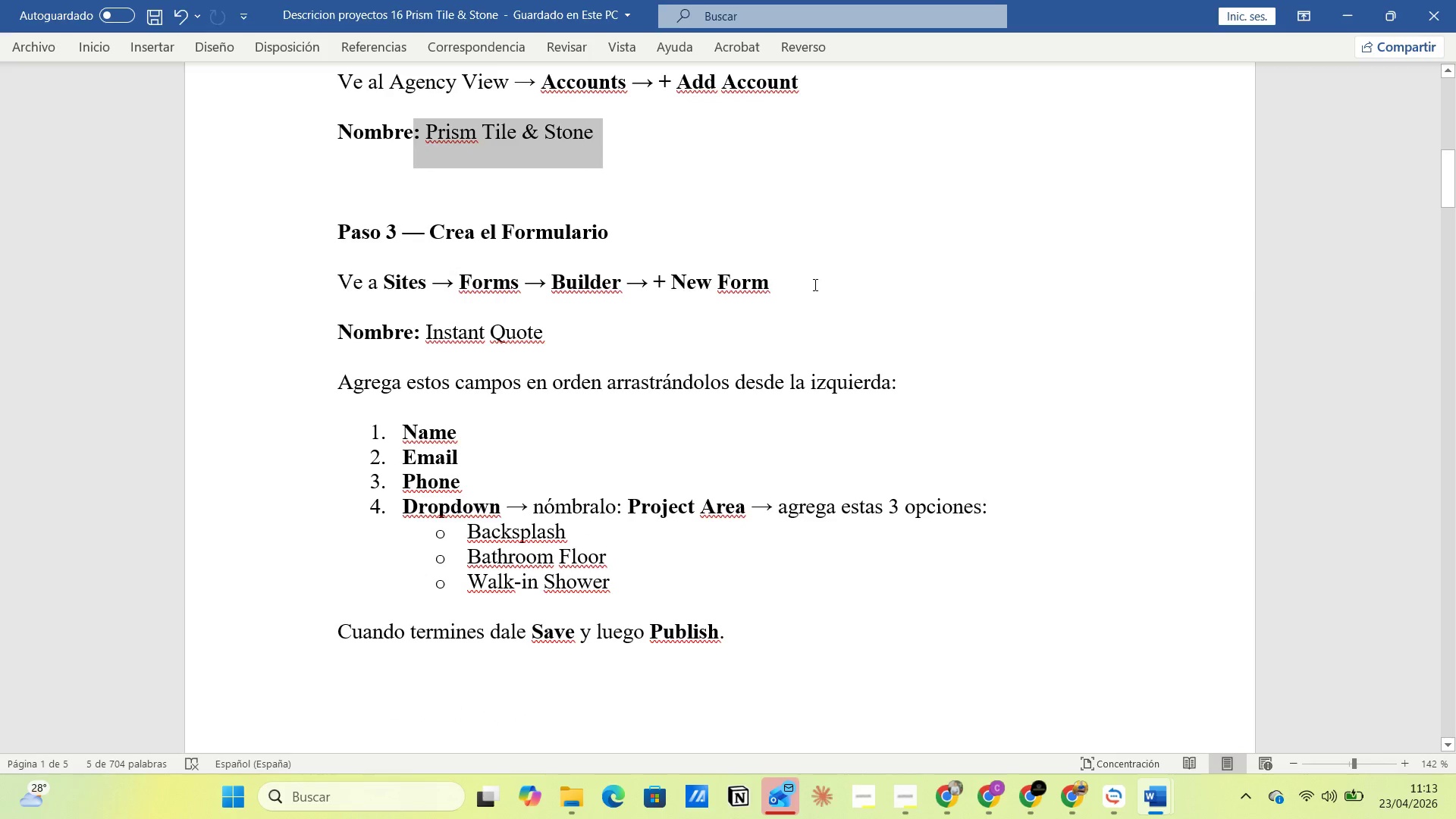 
key(Alt+Tab)
 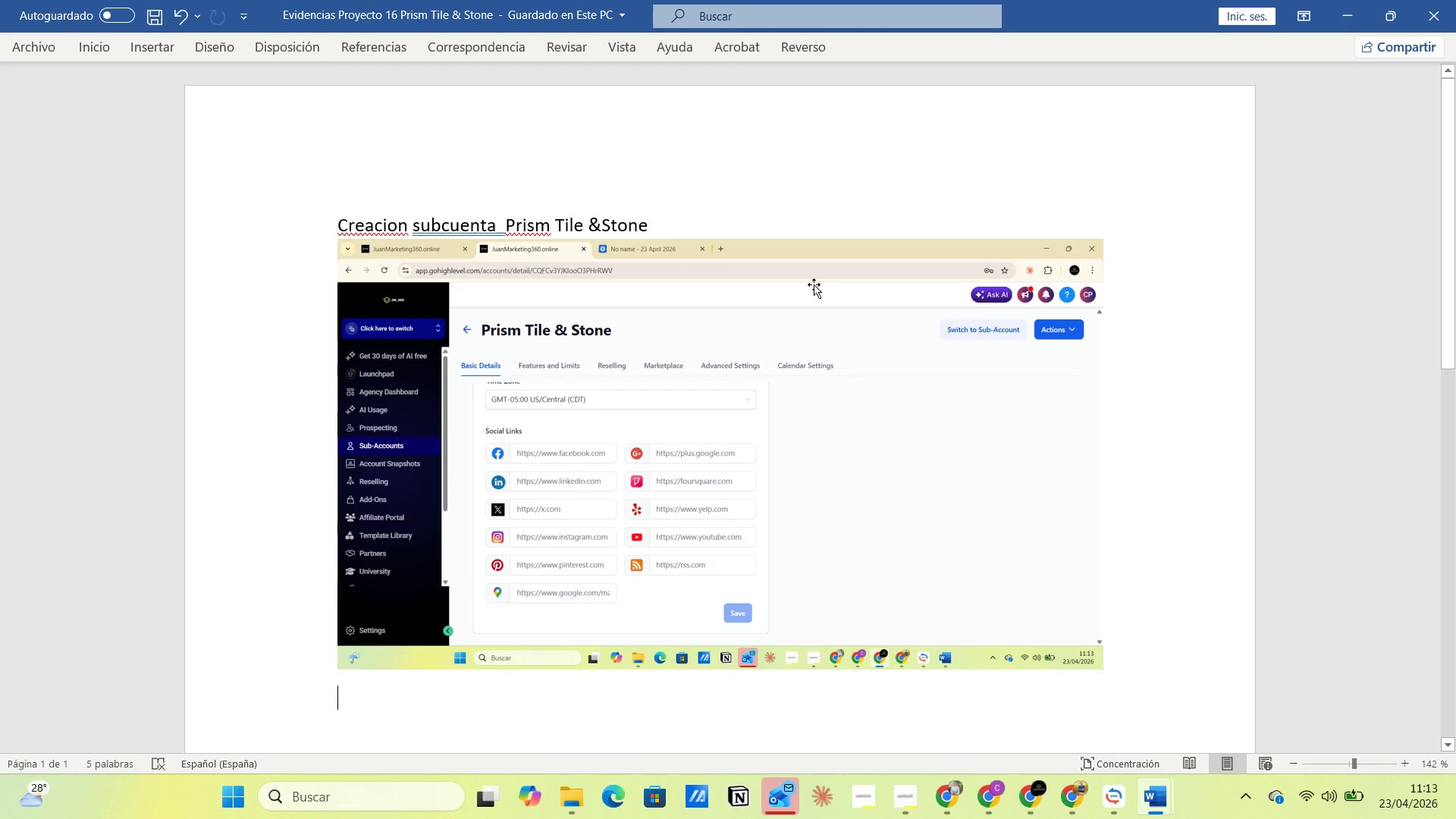 
key(Alt+AltLeft)
 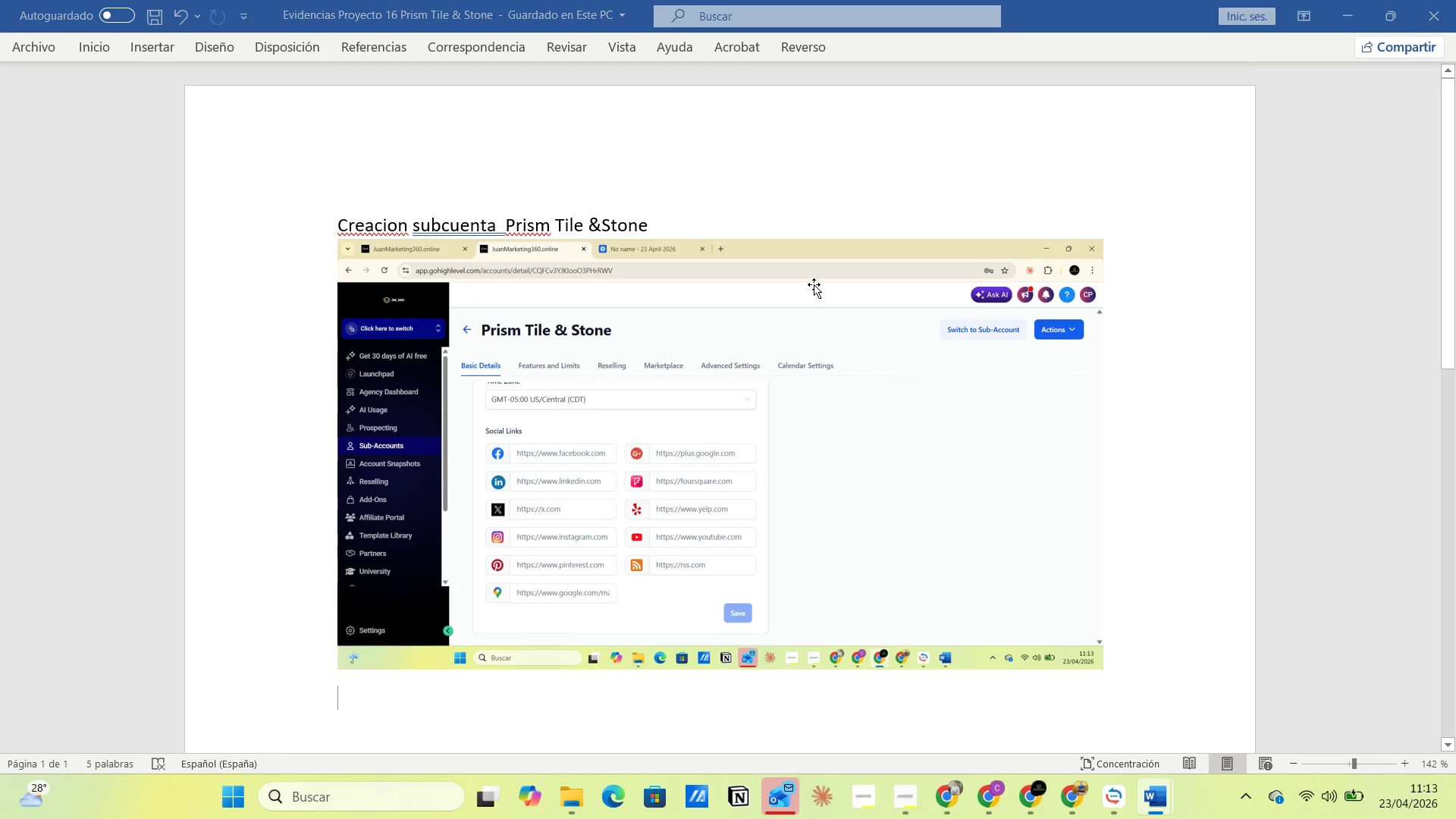 
key(Alt+Tab)
 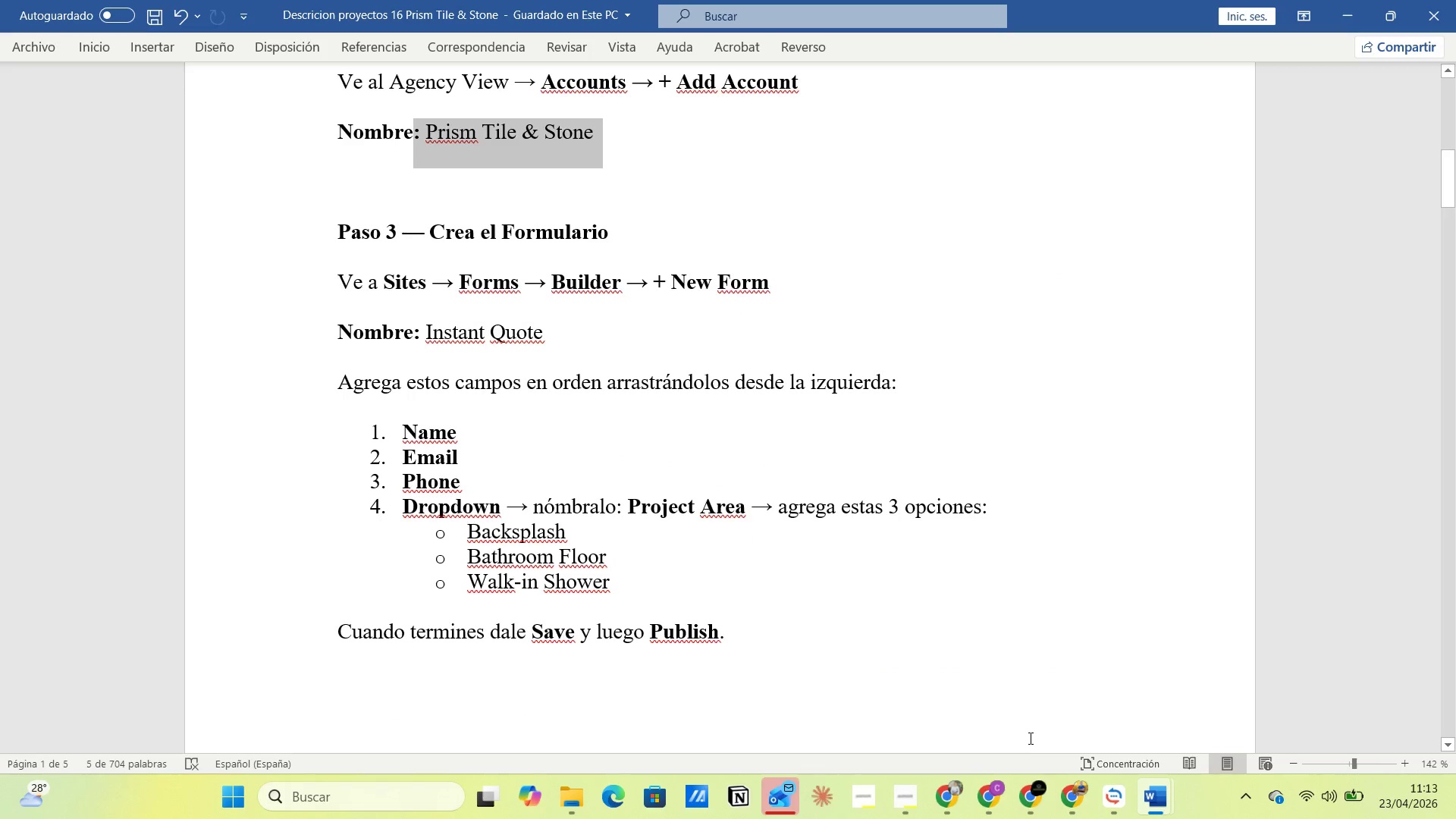 
left_click([1031, 798])
 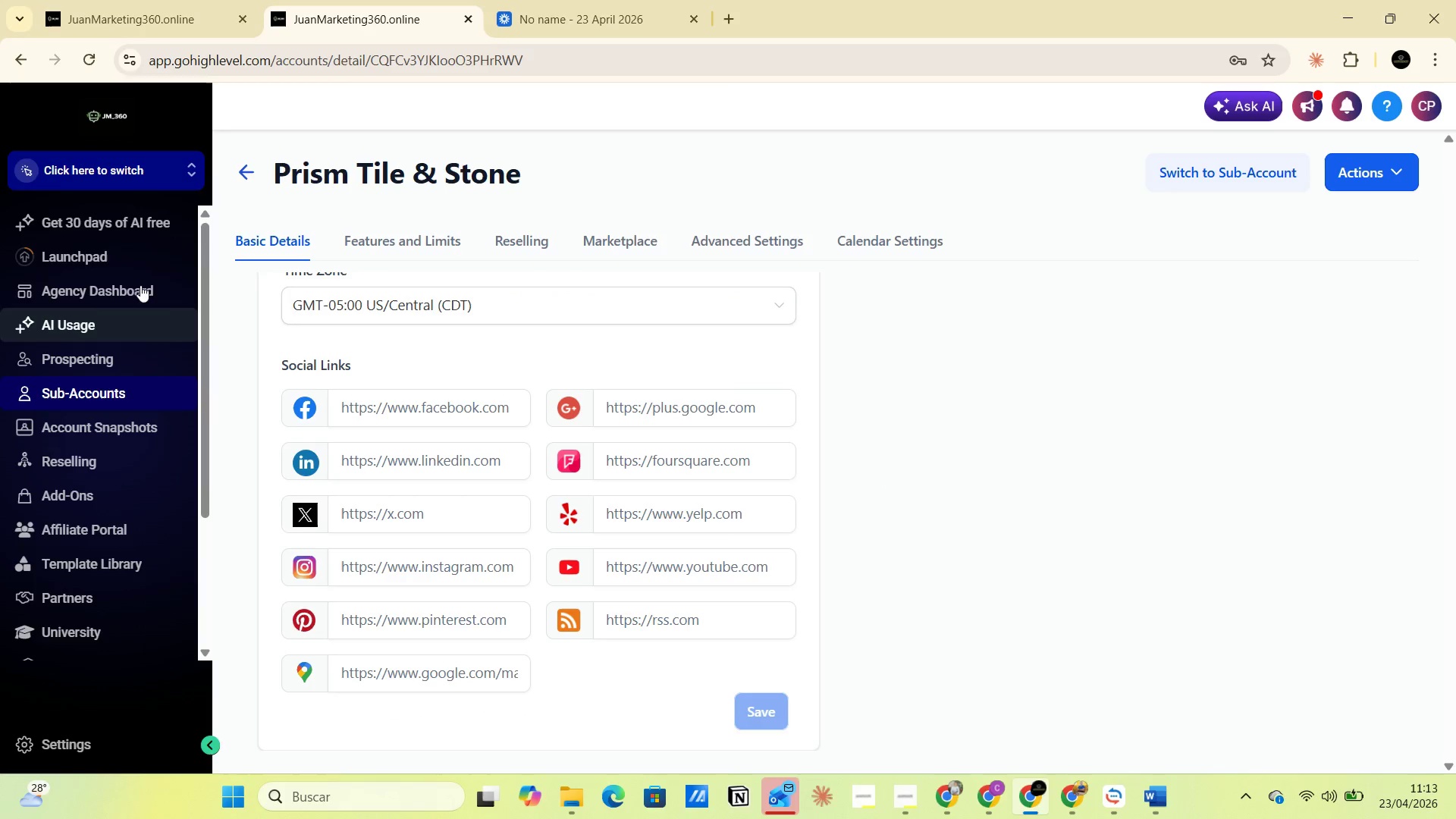 
left_click([173, 174])
 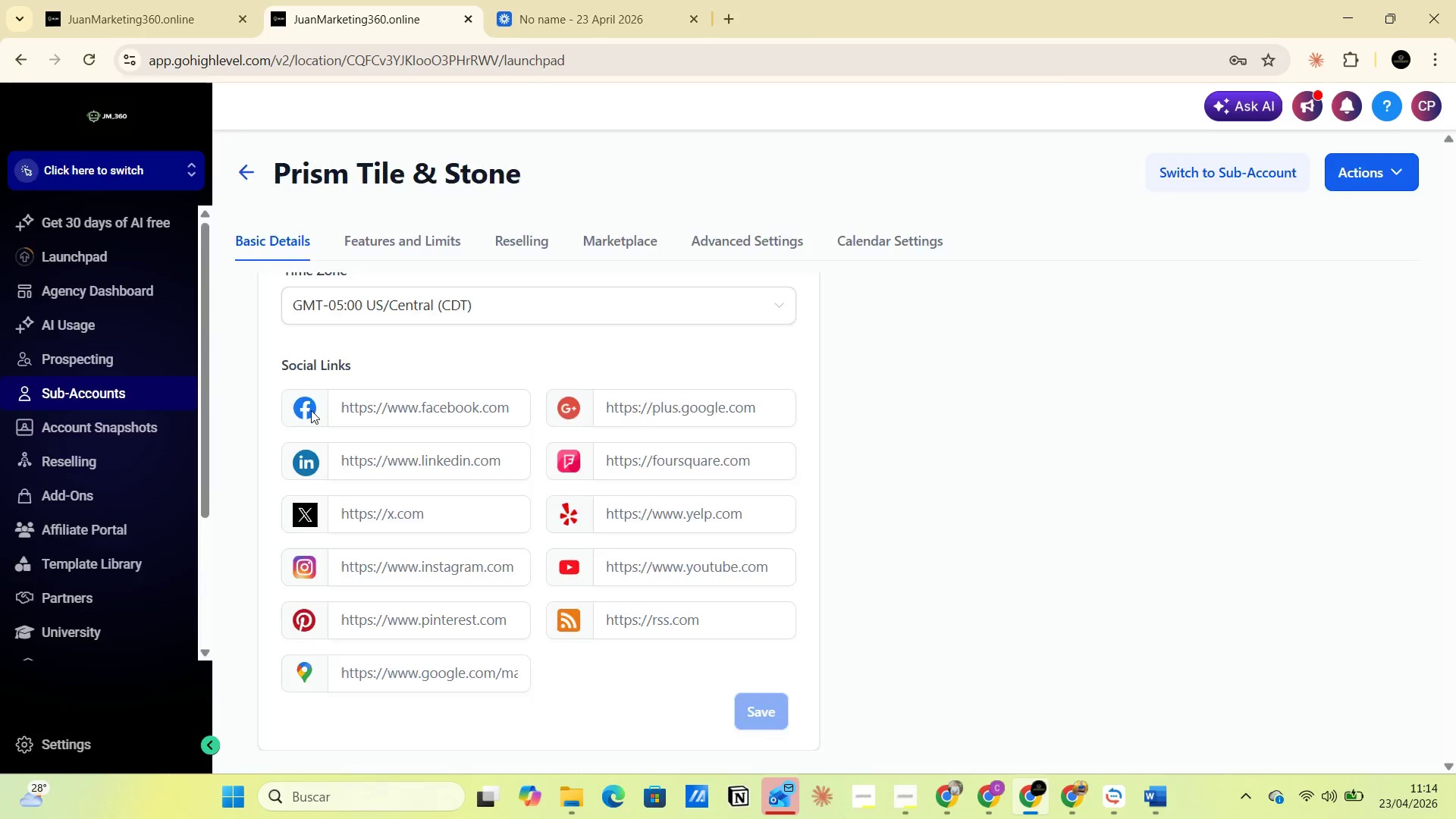 
wait(9.56)
 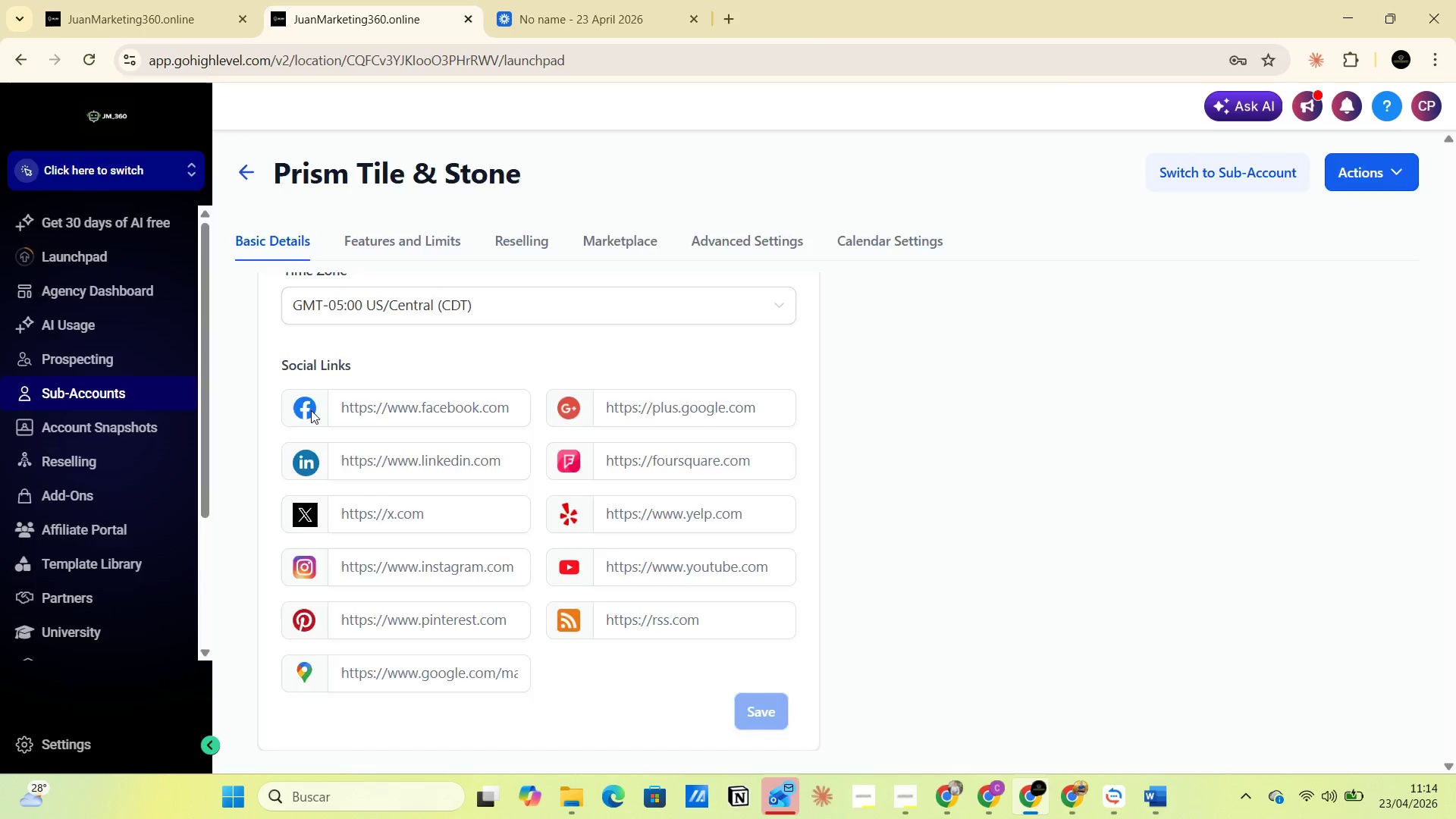 
left_click([43, 645])
 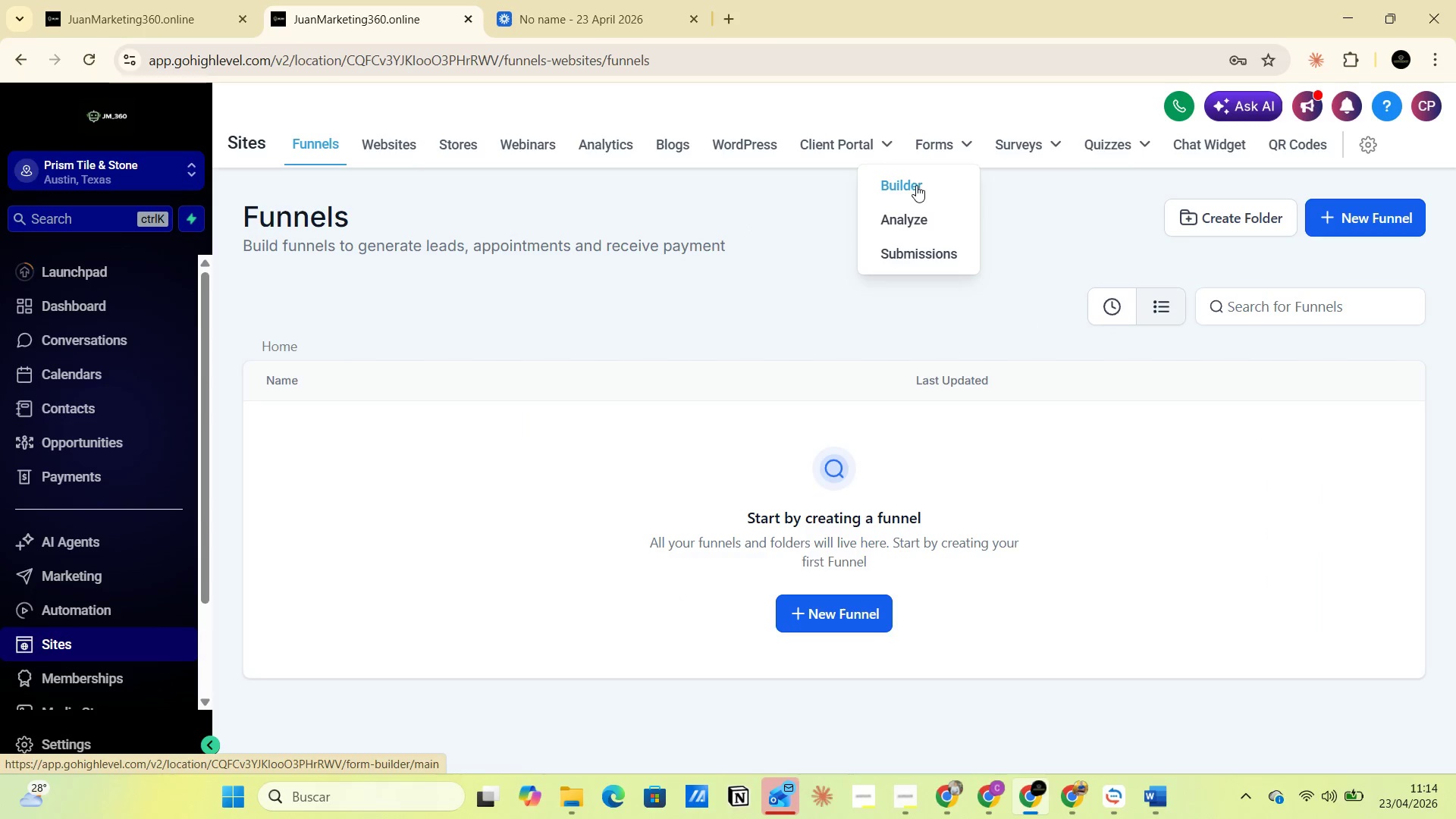 
left_click([965, 146])
 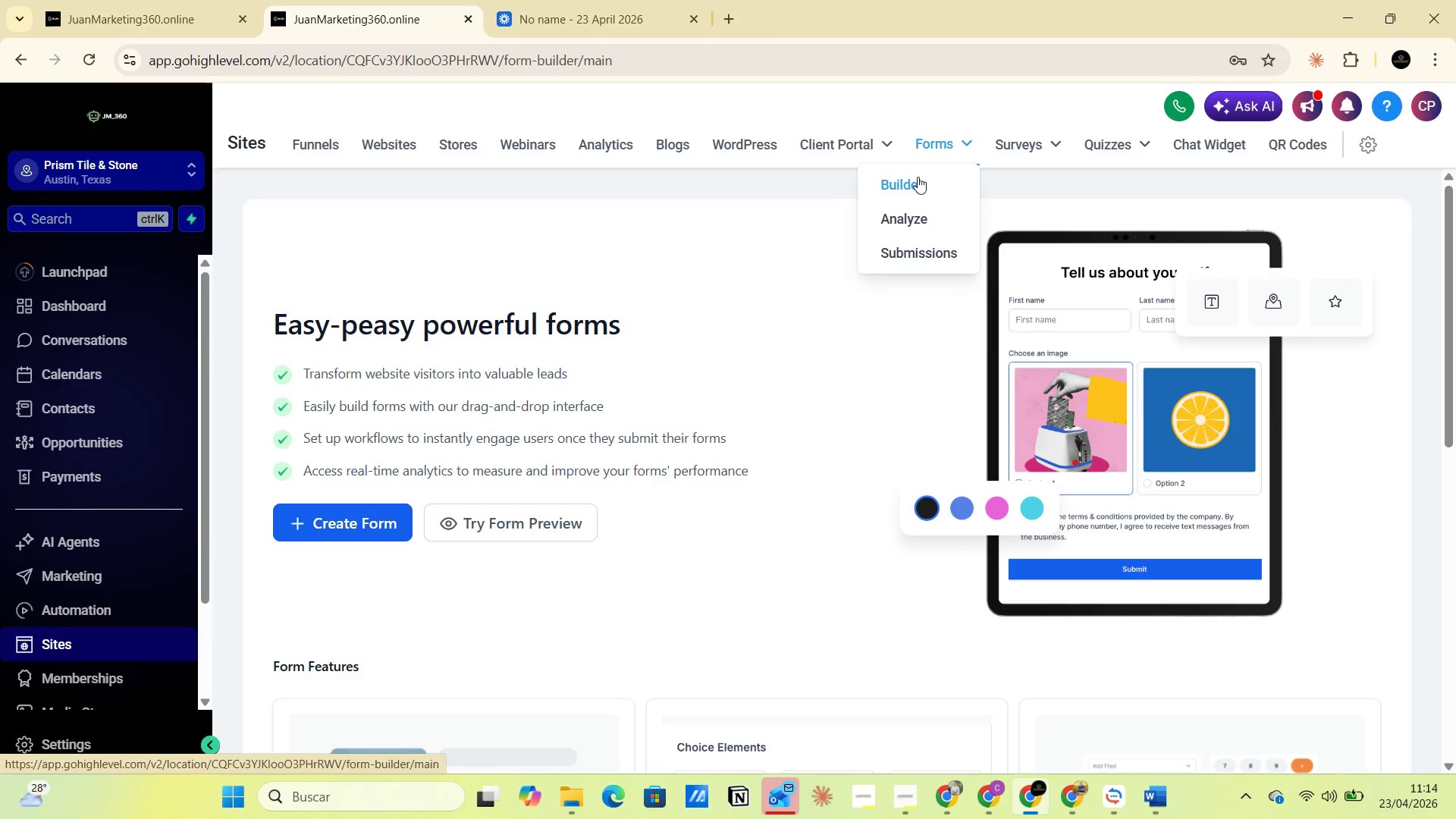 
left_click([908, 184])
 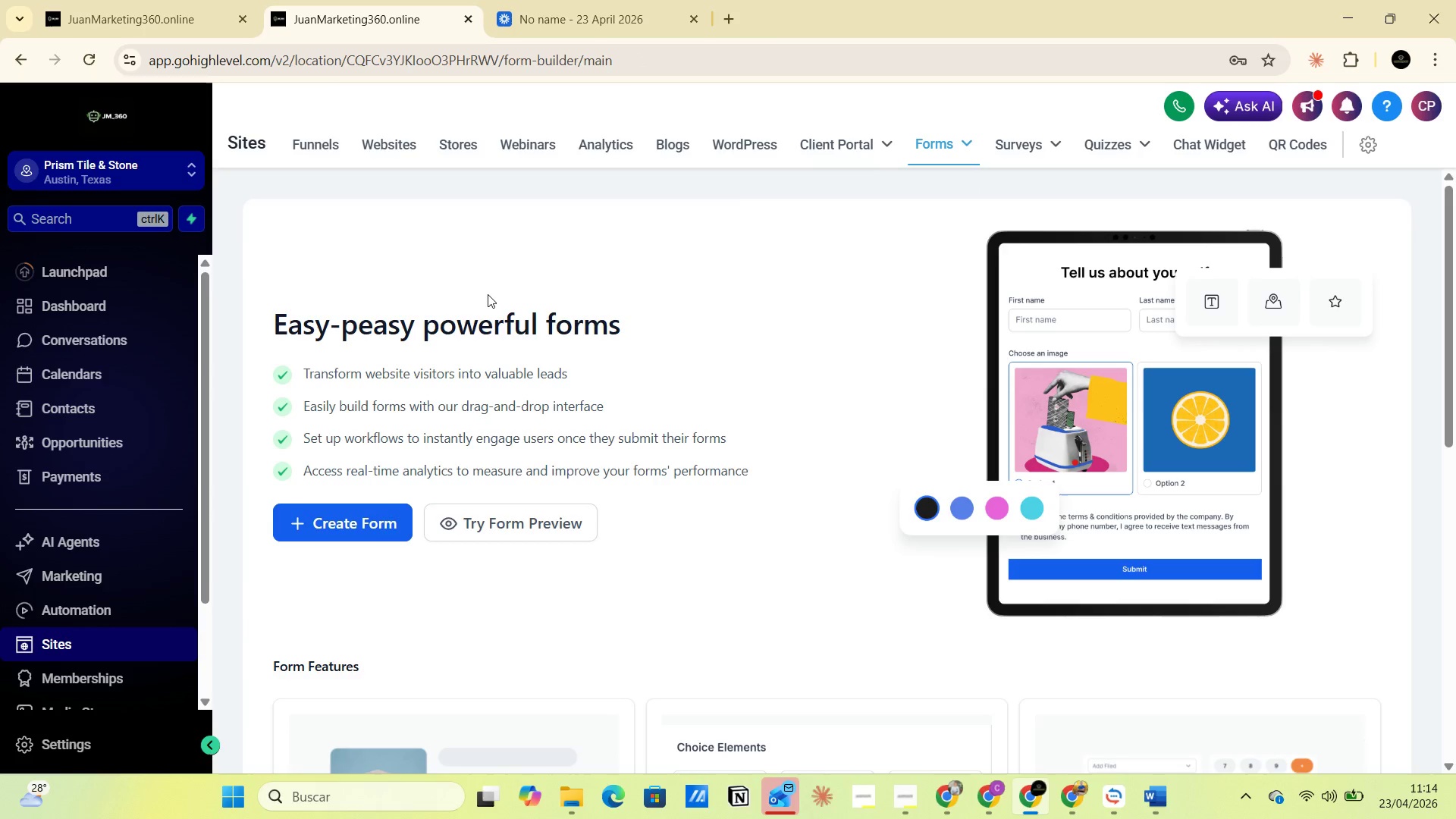 
left_click([325, 524])
 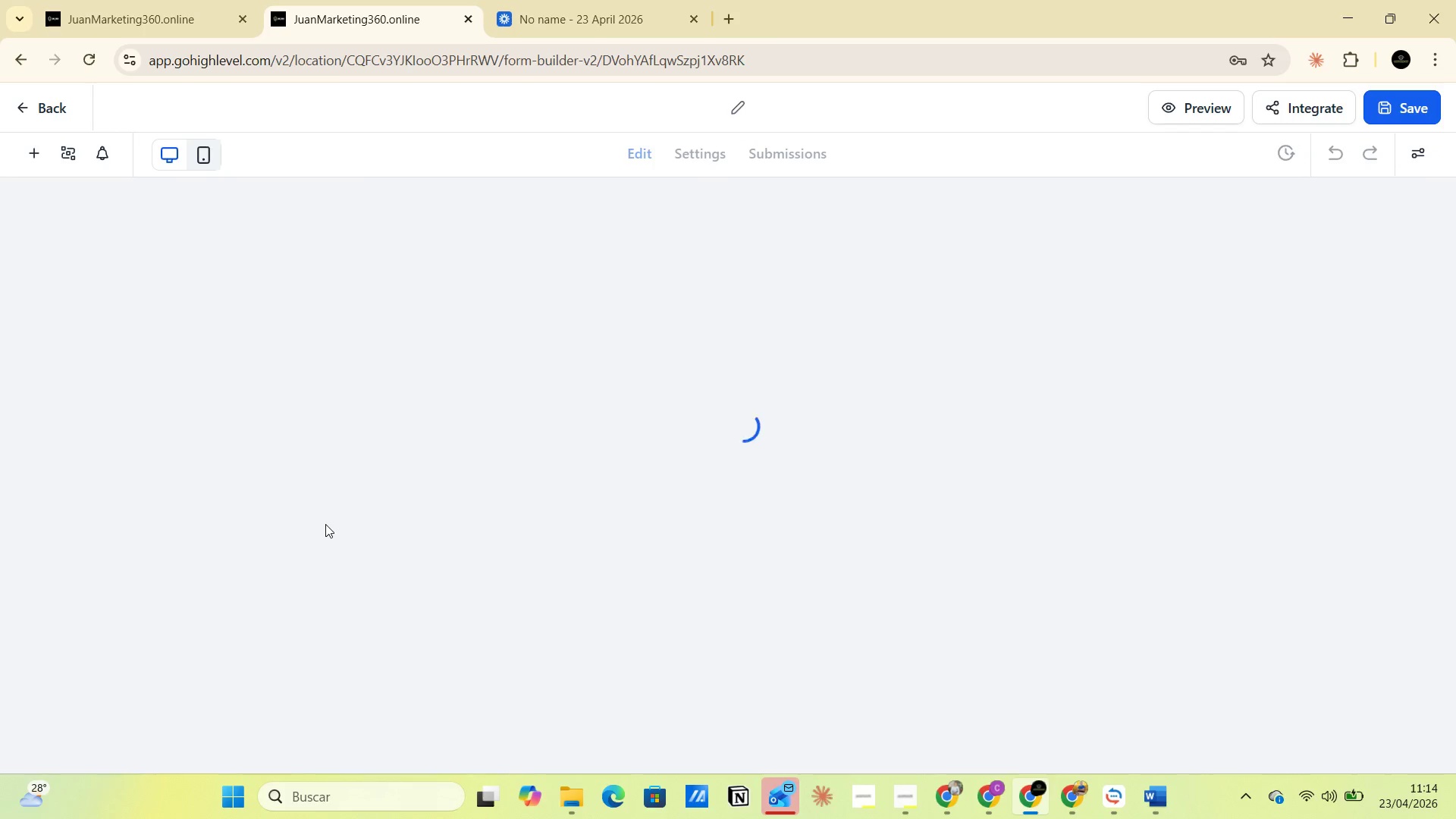 
wait(10.97)
 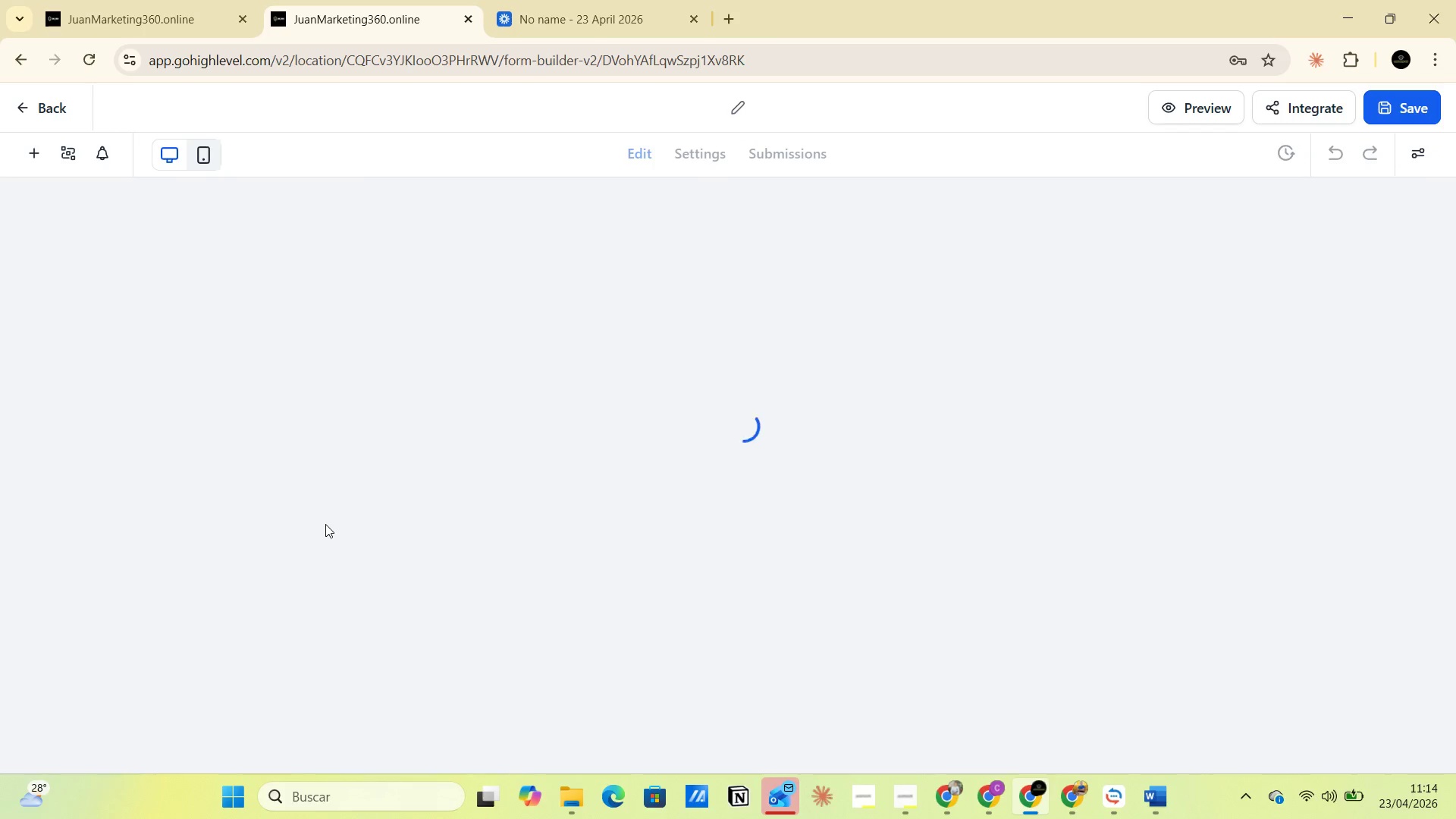 
left_click([15, 114])
 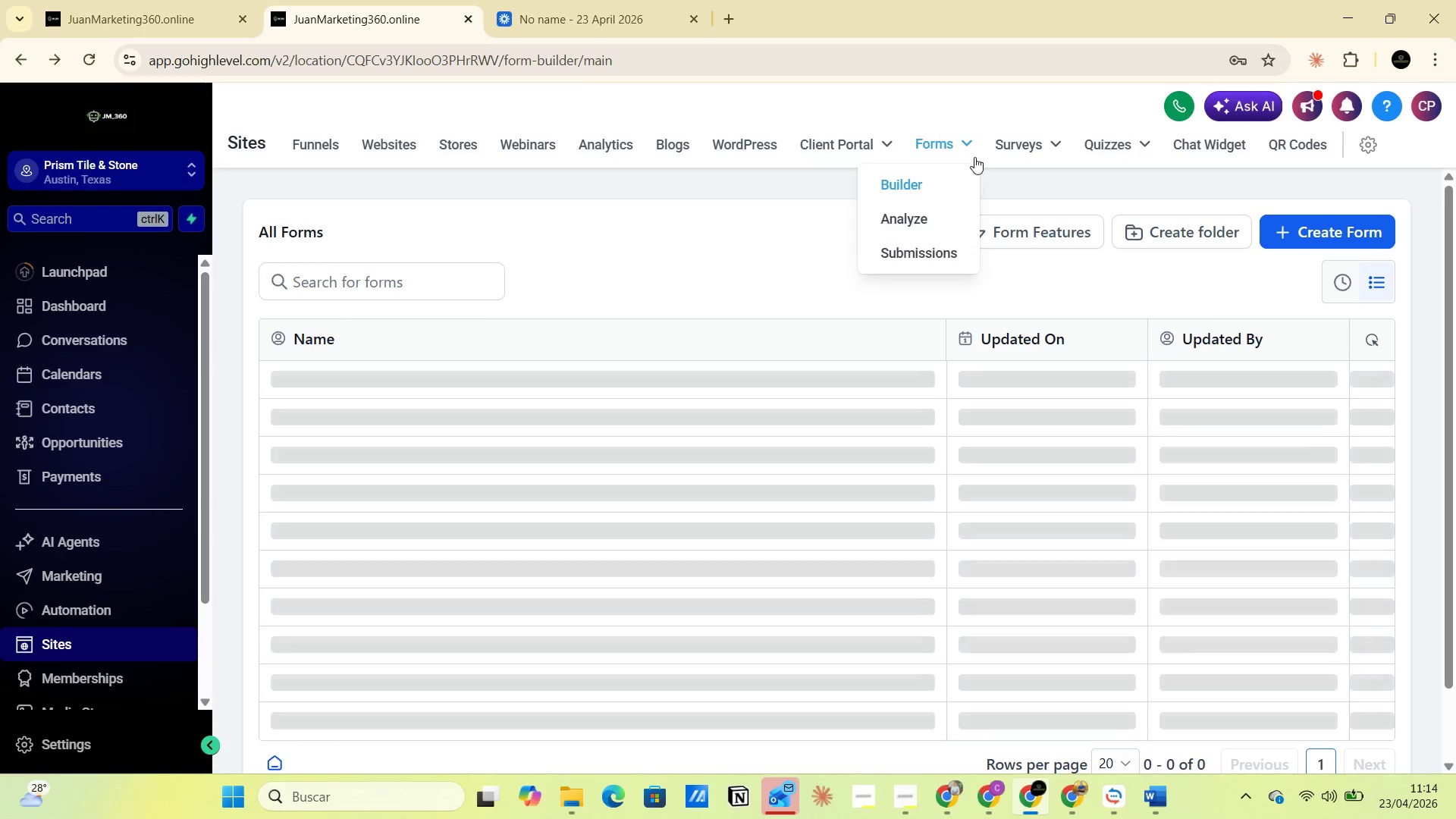 
wait(8.97)
 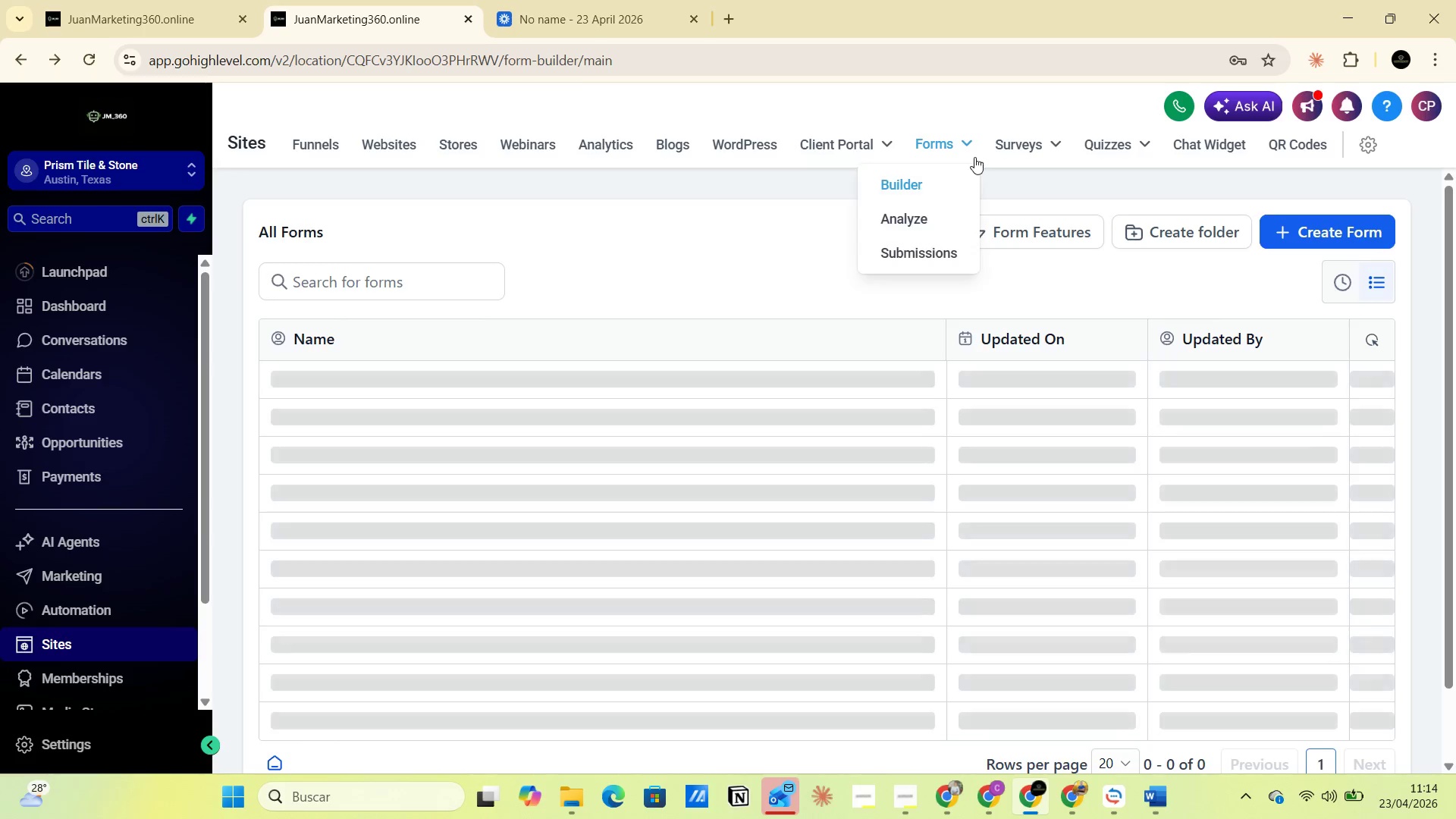 
left_click([1299, 234])
 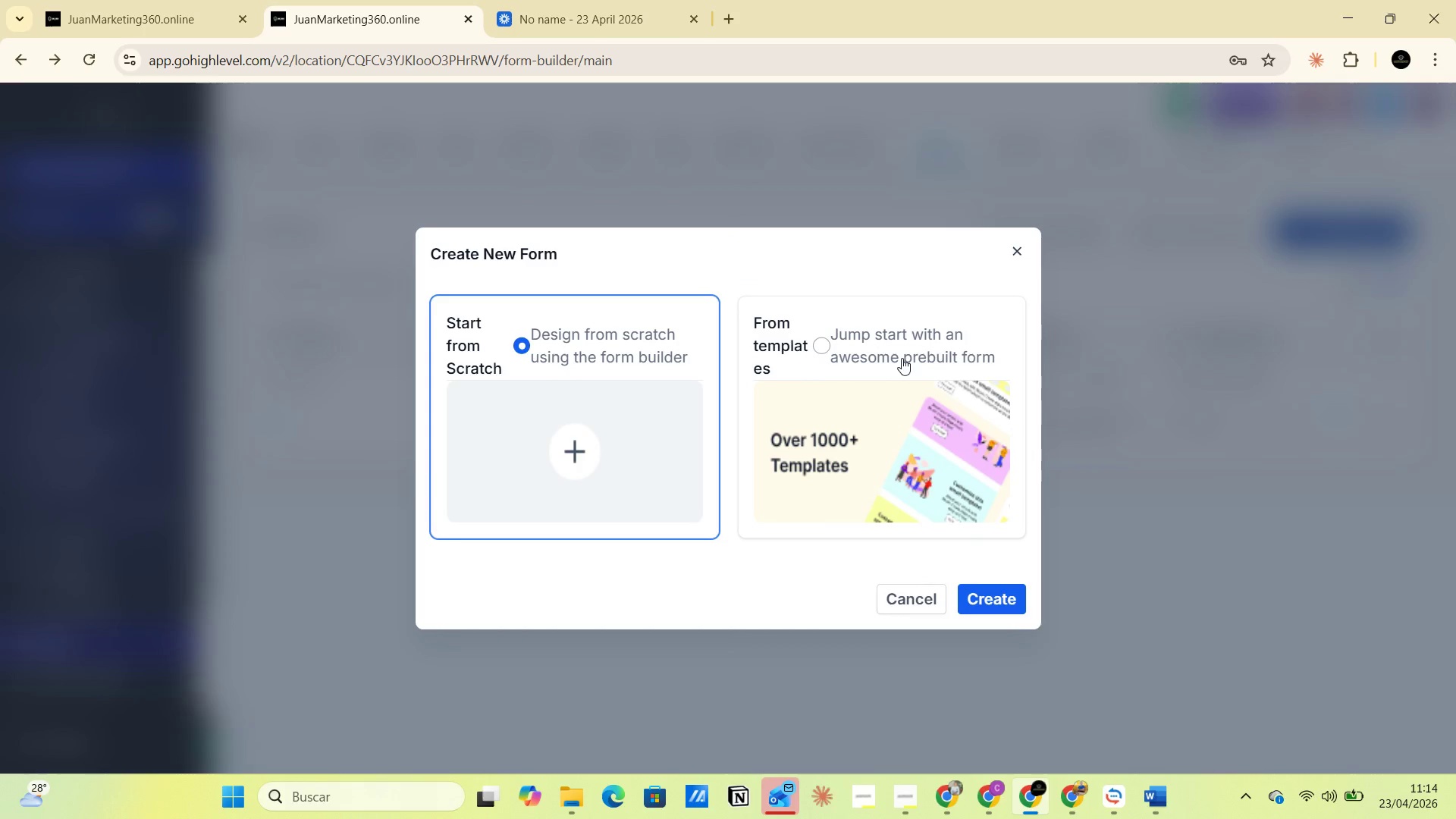 
left_click([826, 346])
 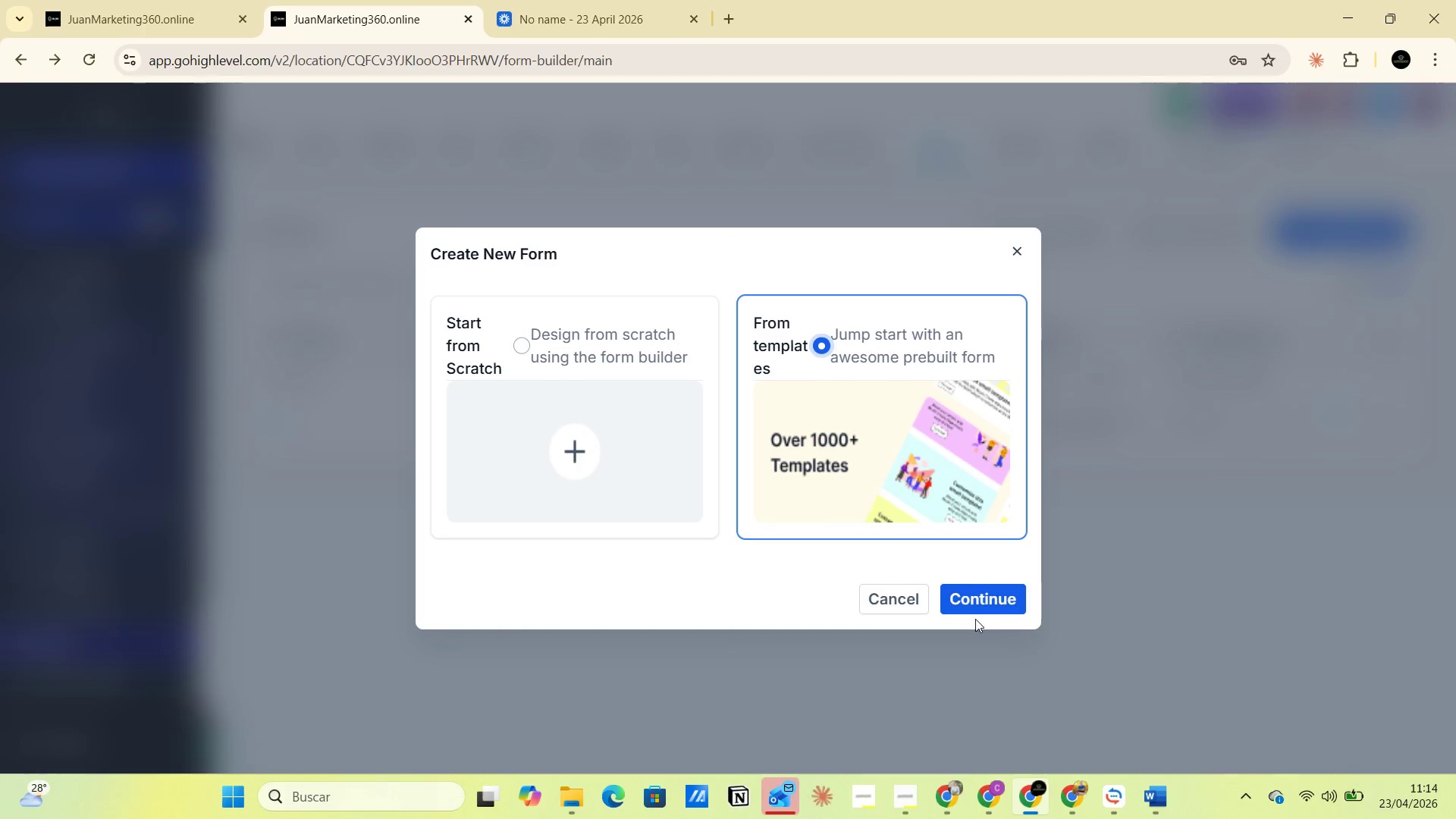 
left_click([975, 595])
 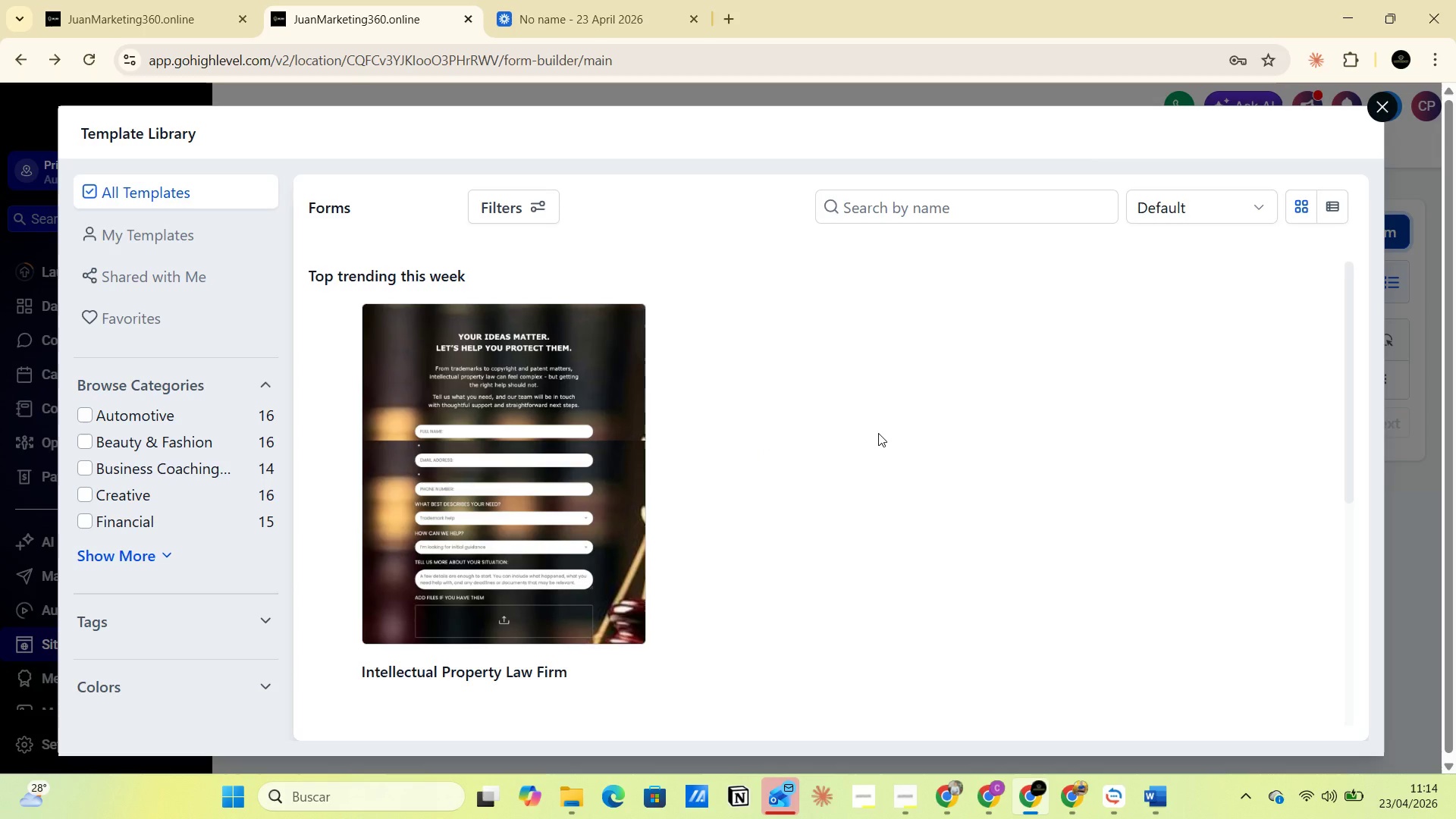 
wait(9.39)
 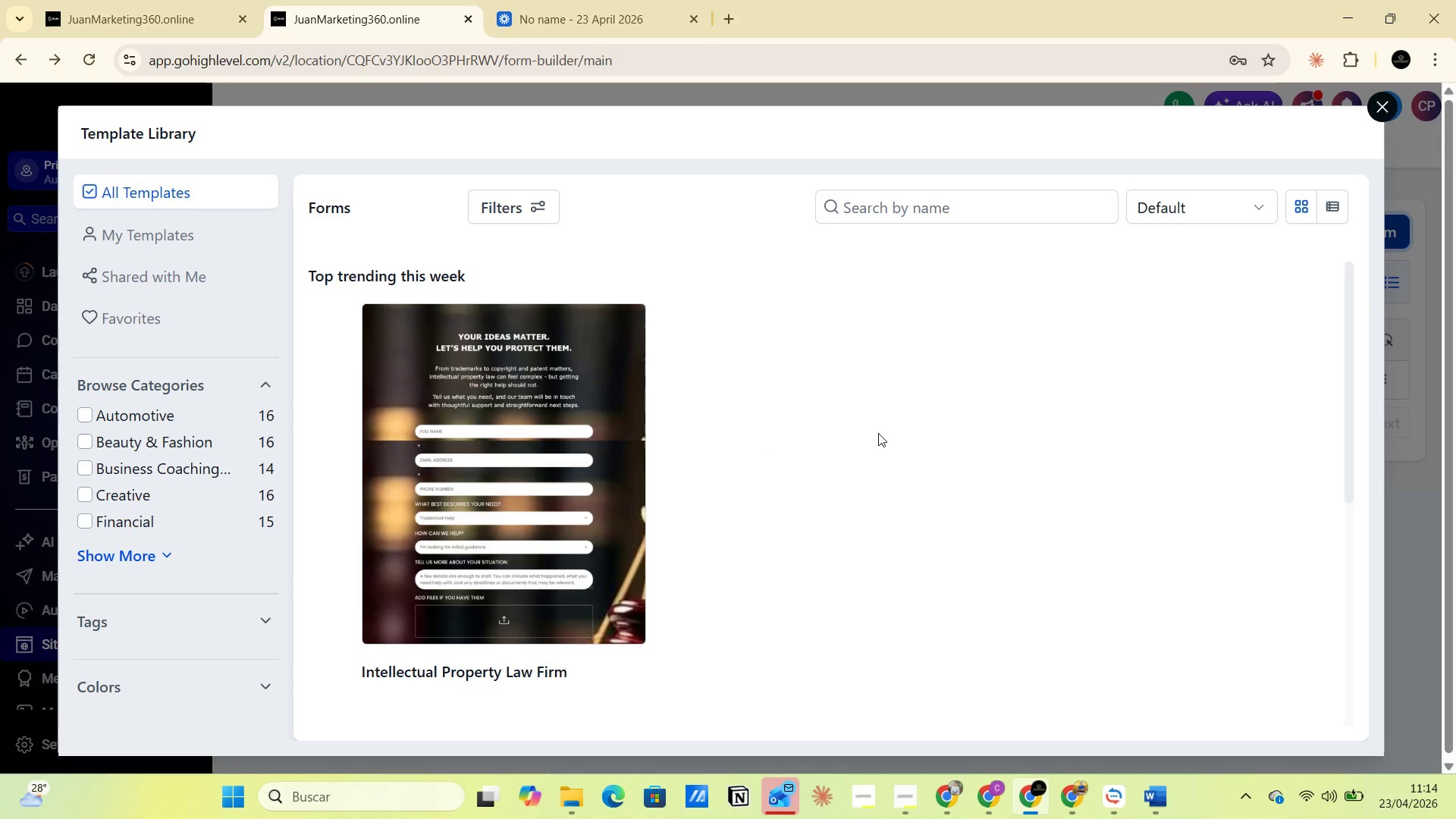 
left_click([514, 450])
 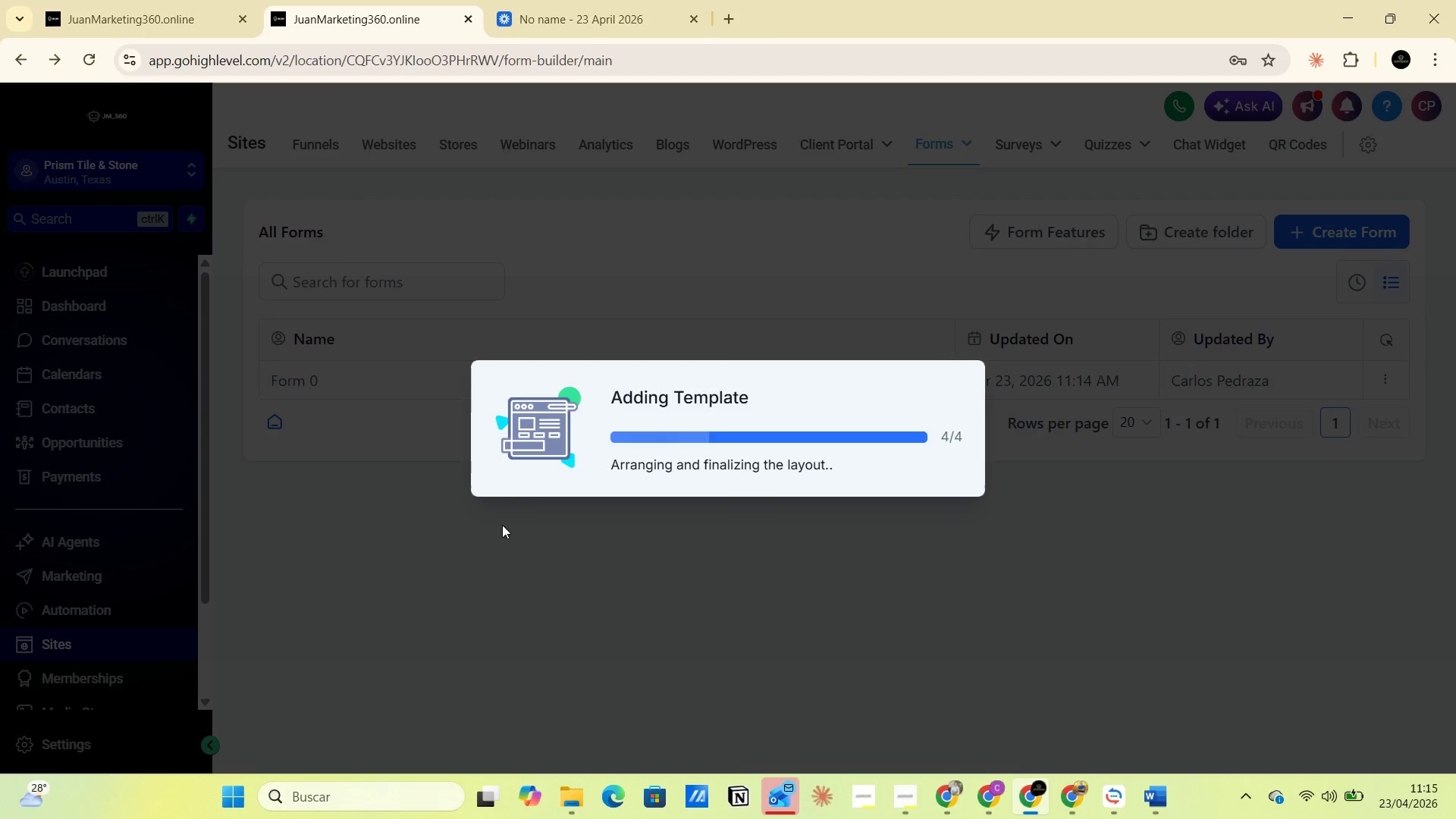 
wait(28.34)
 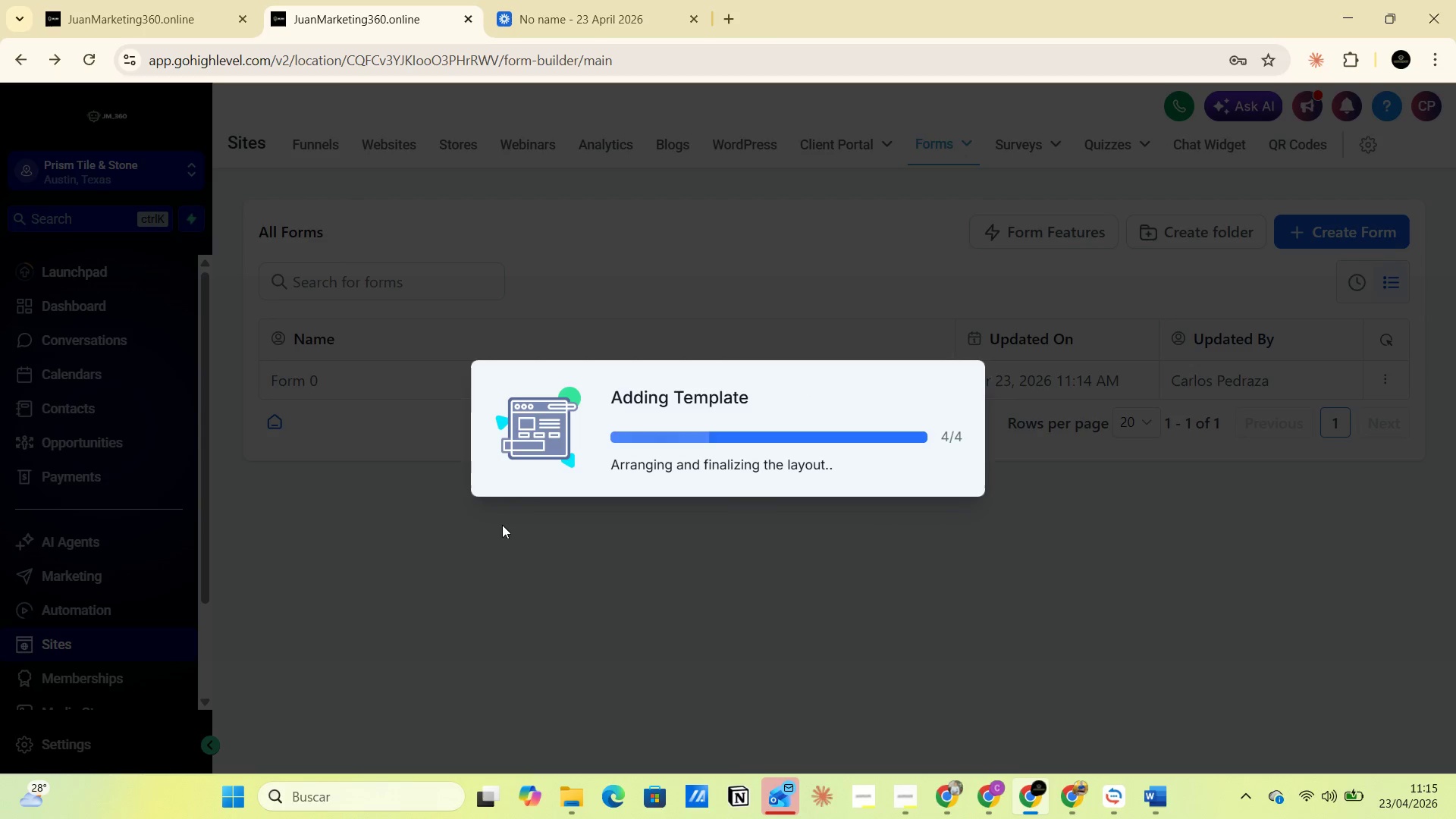 
double_click([736, 107])
 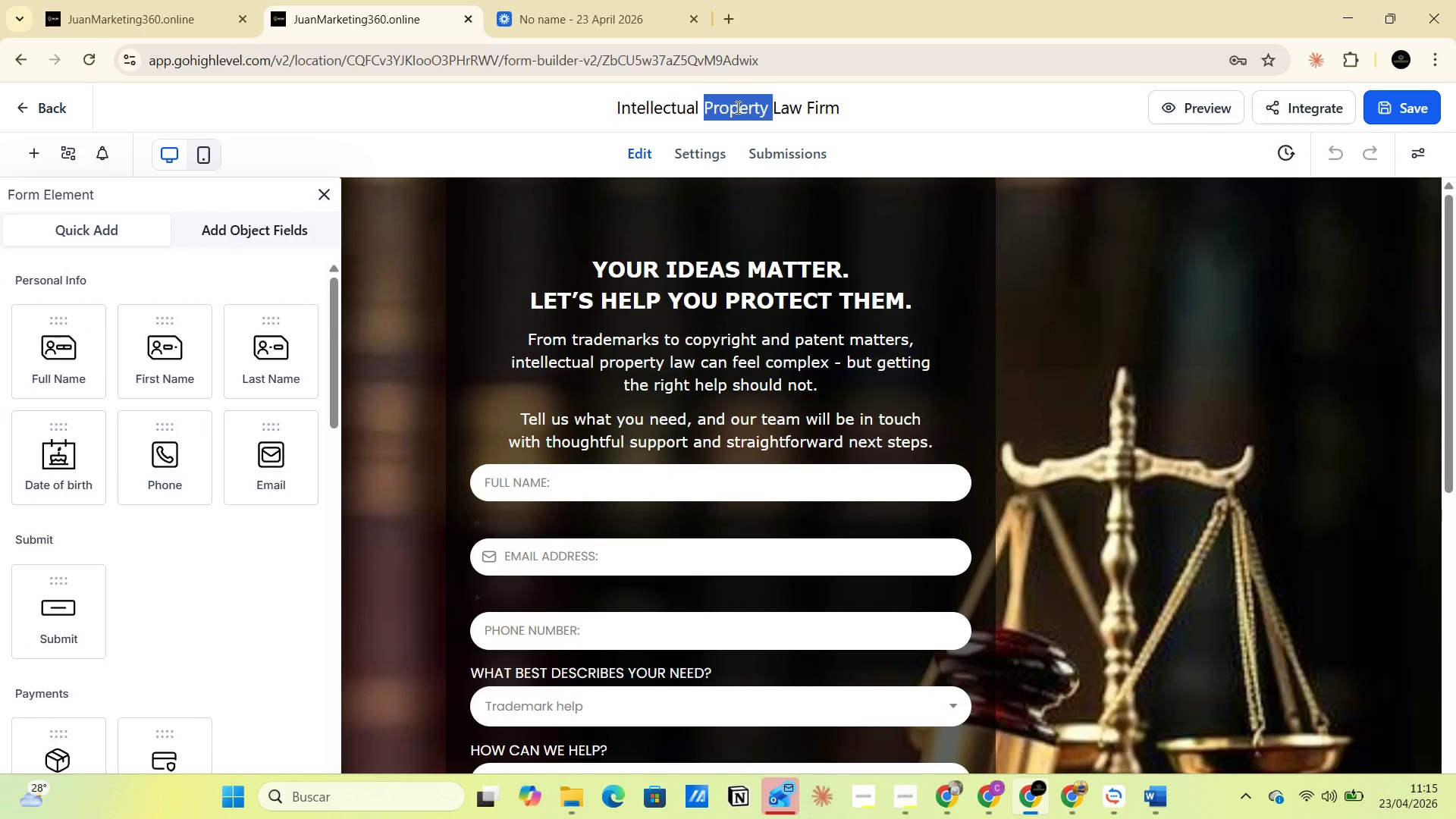 
triple_click([736, 107])
 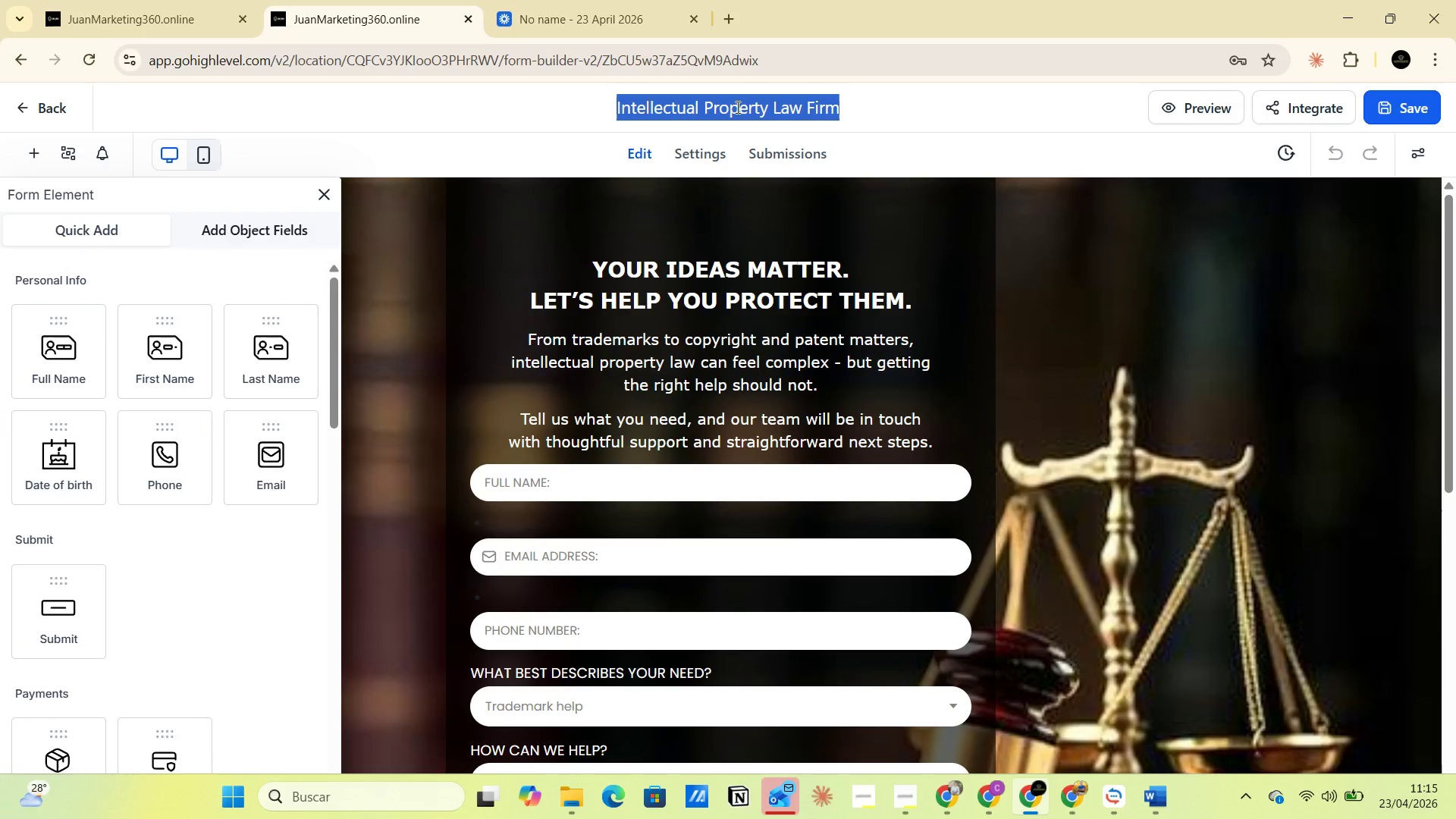 
triple_click([736, 107])
 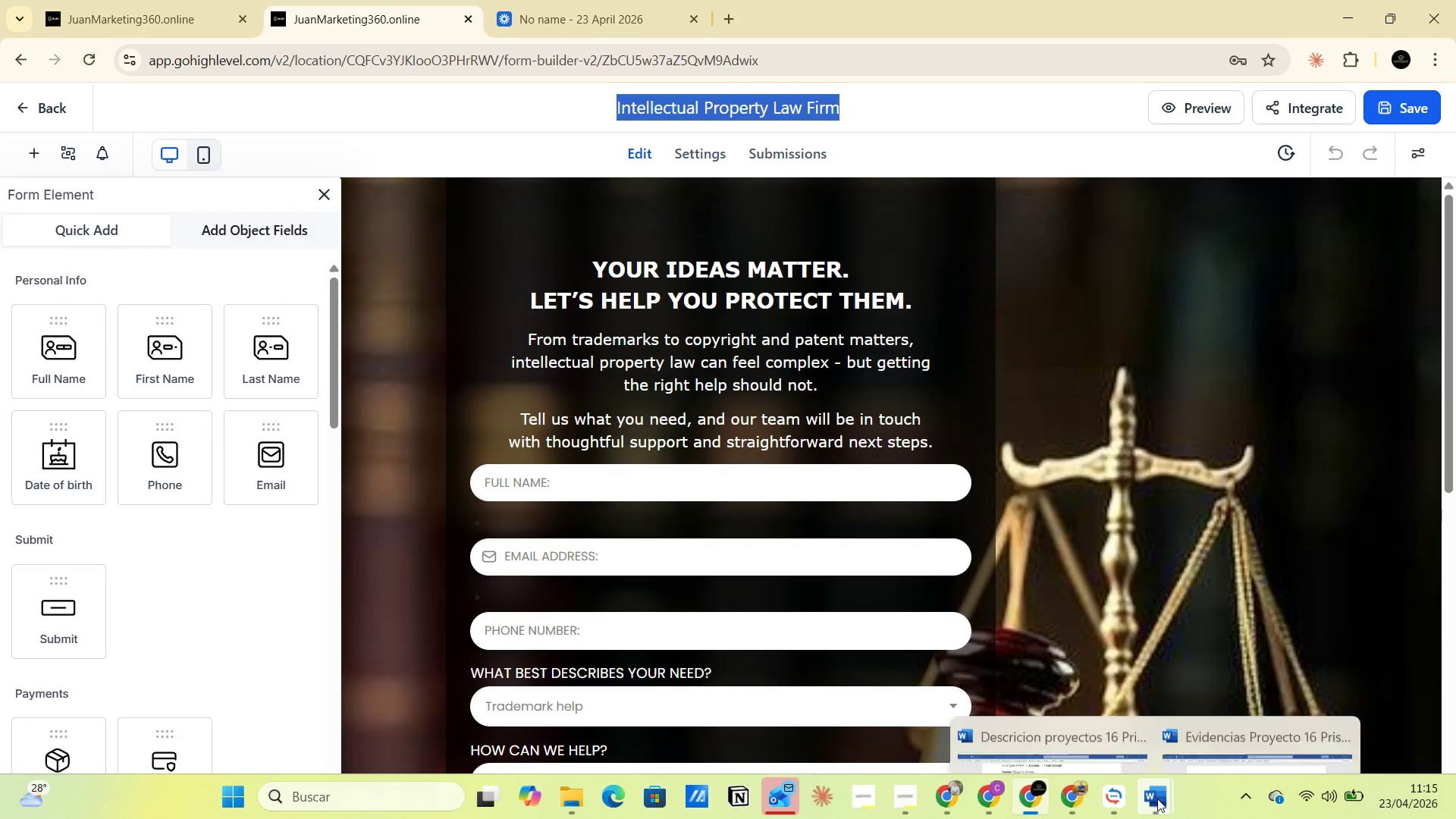 
left_click([1064, 691])
 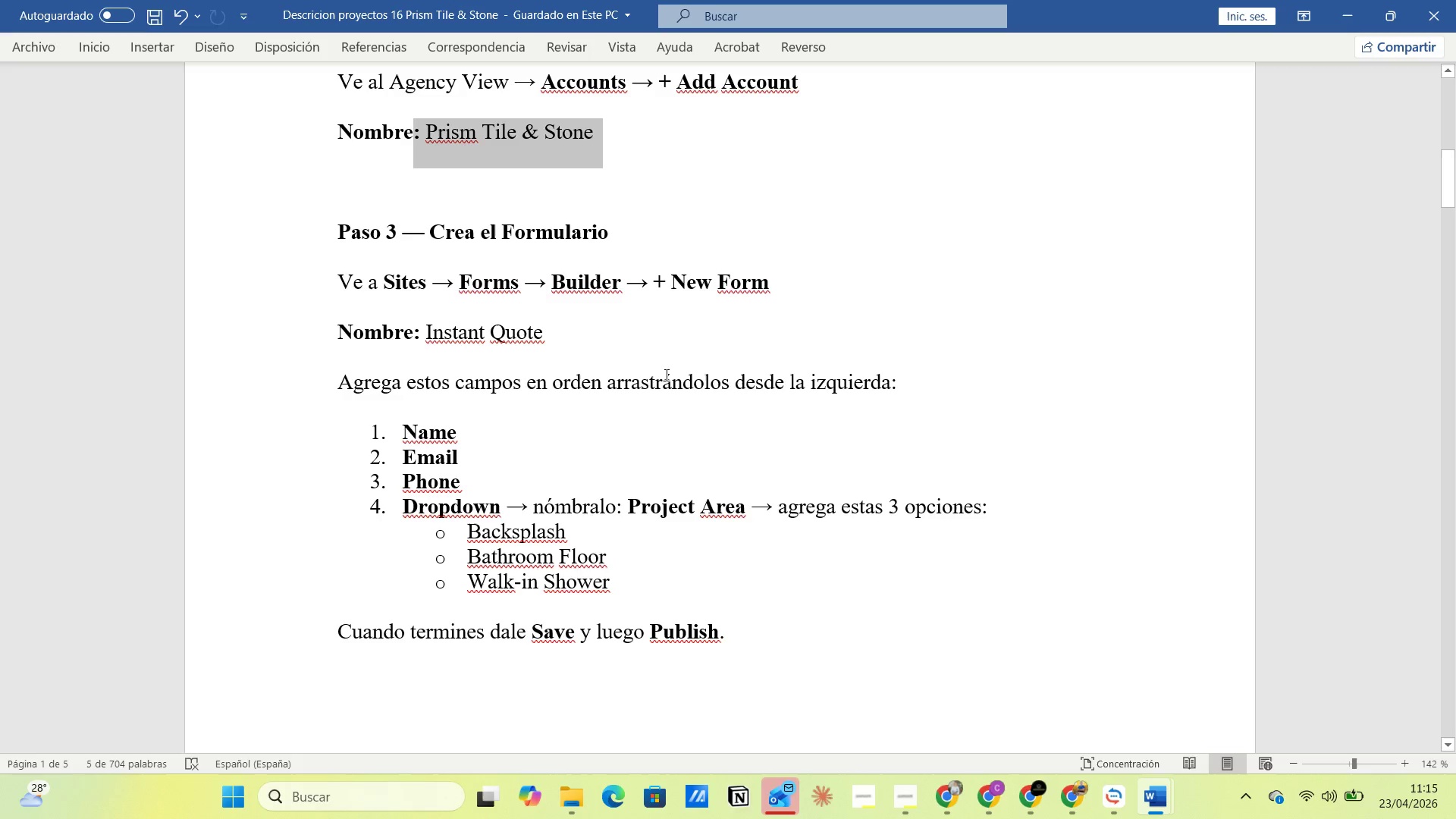 
left_click([655, 382])
 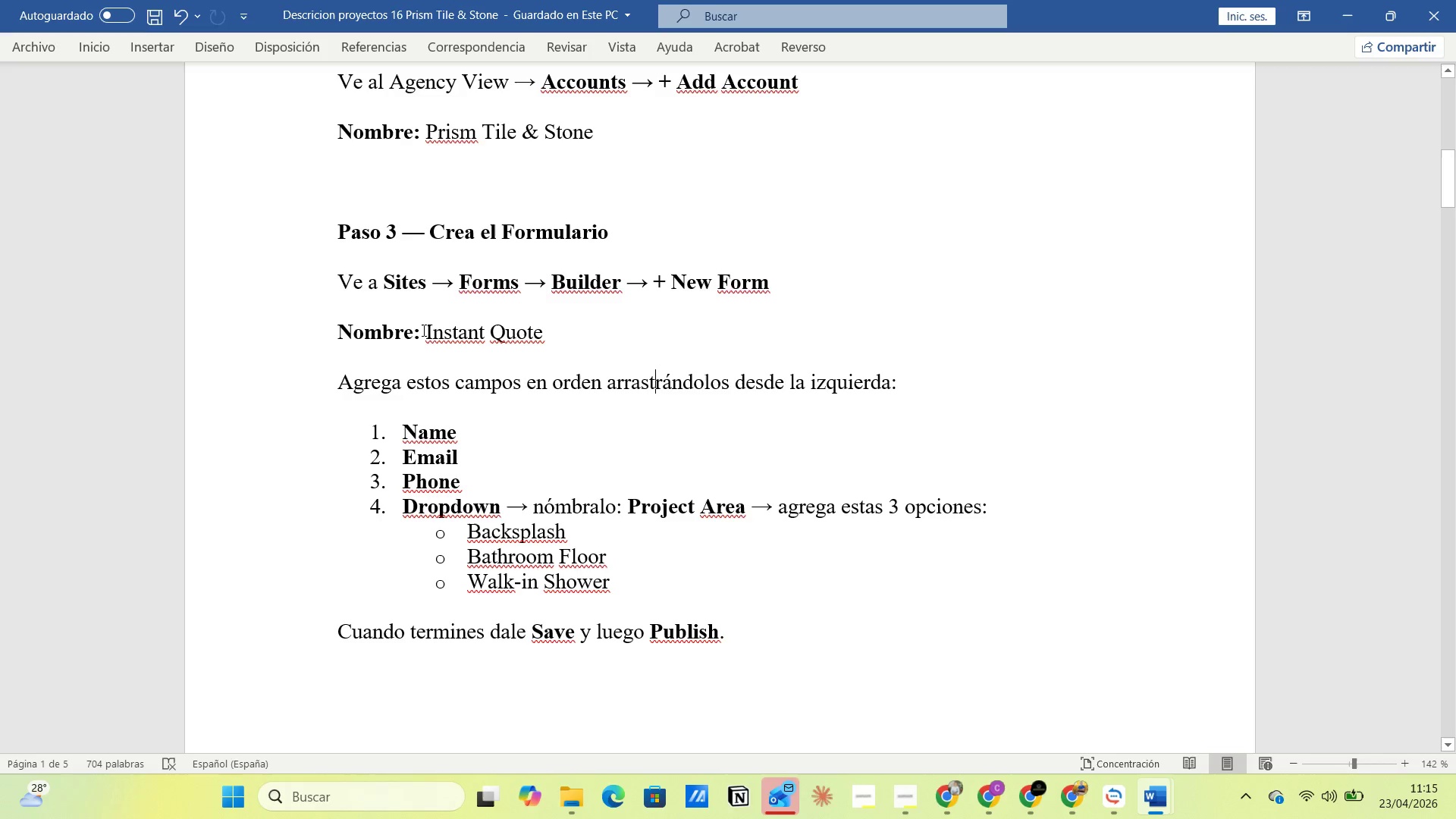 
left_click_drag(start_coordinate=[428, 331], to_coordinate=[543, 331])
 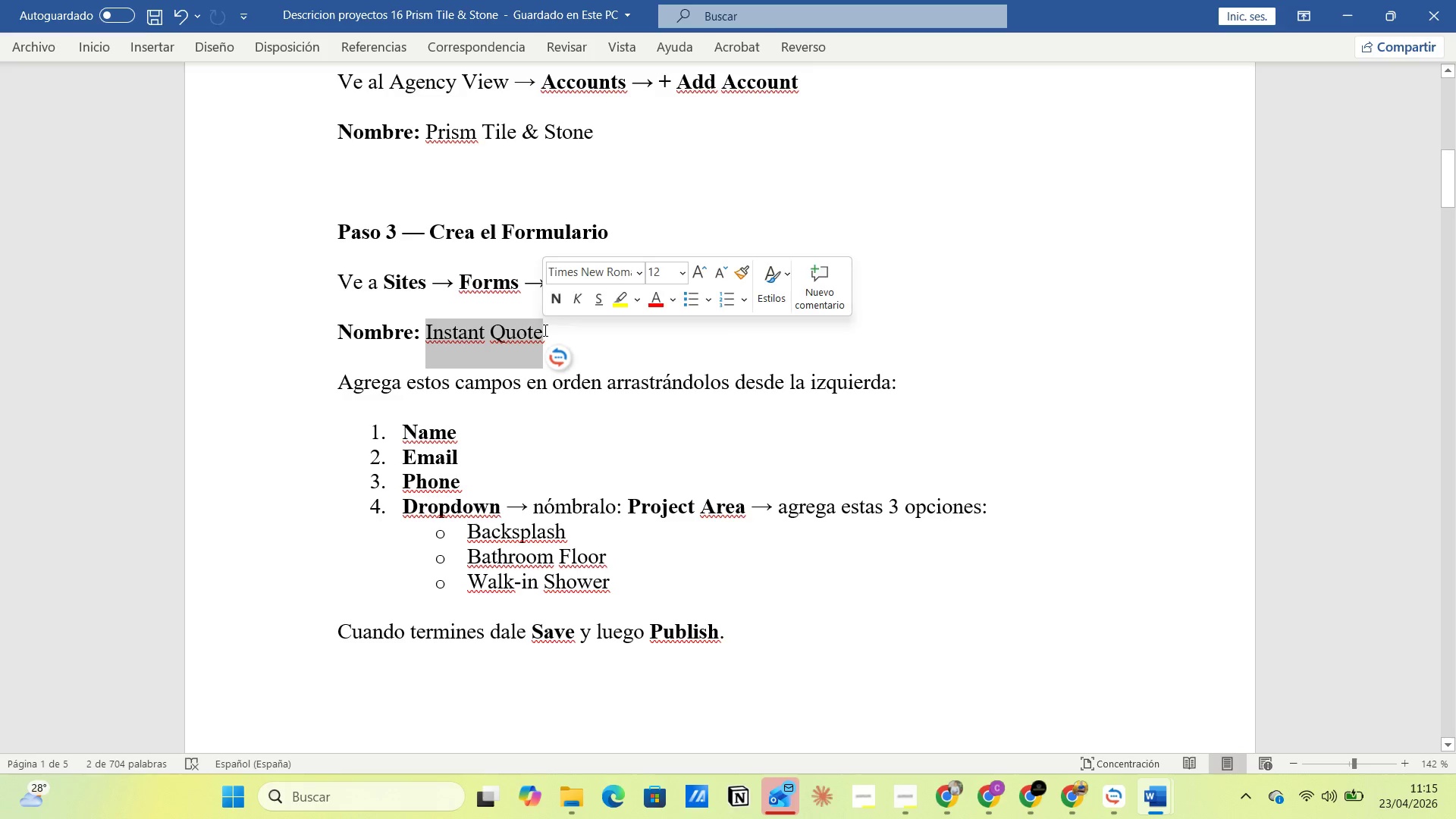 
key(Control+C)
 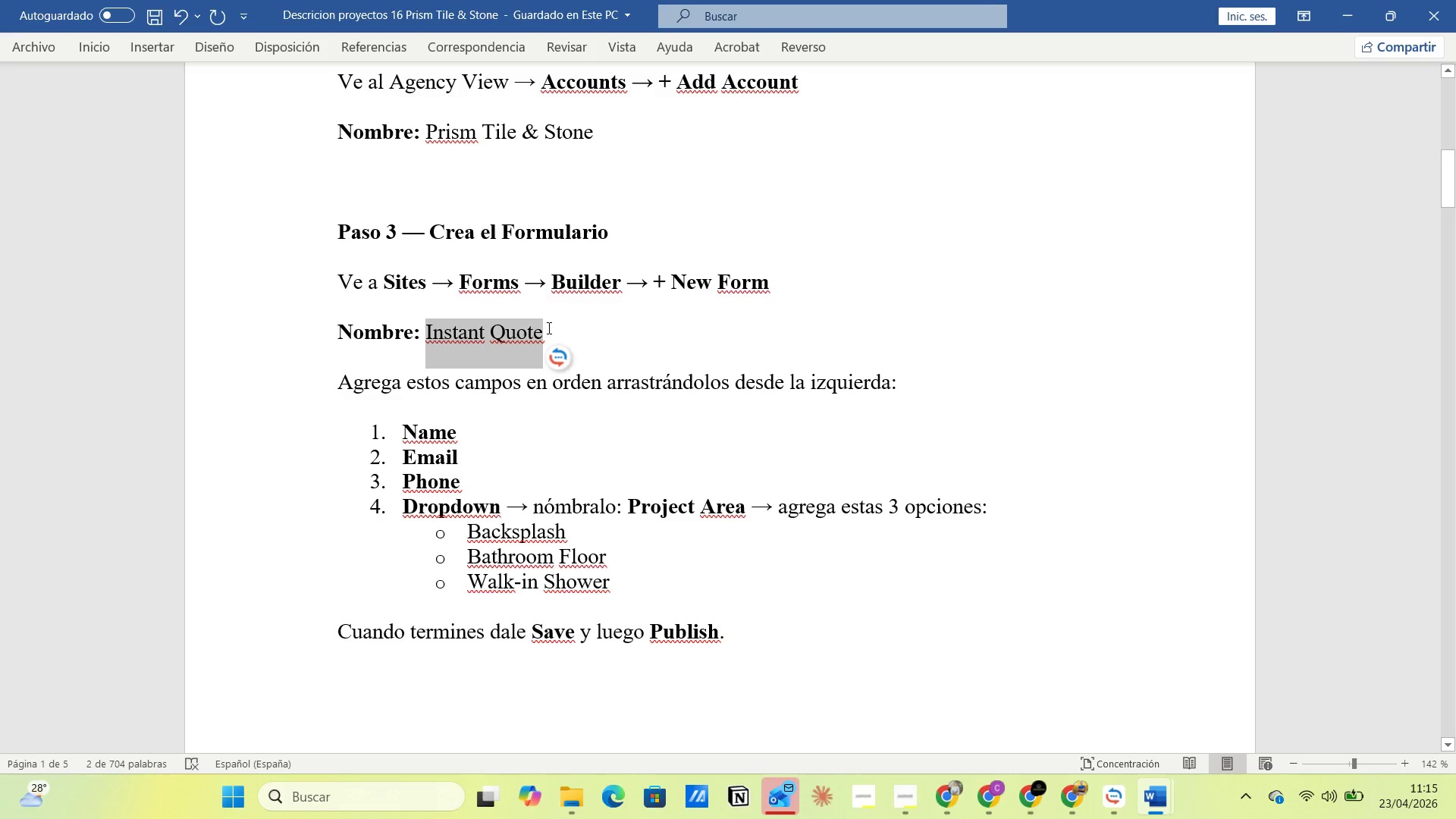 
key(Alt+AltLeft)
 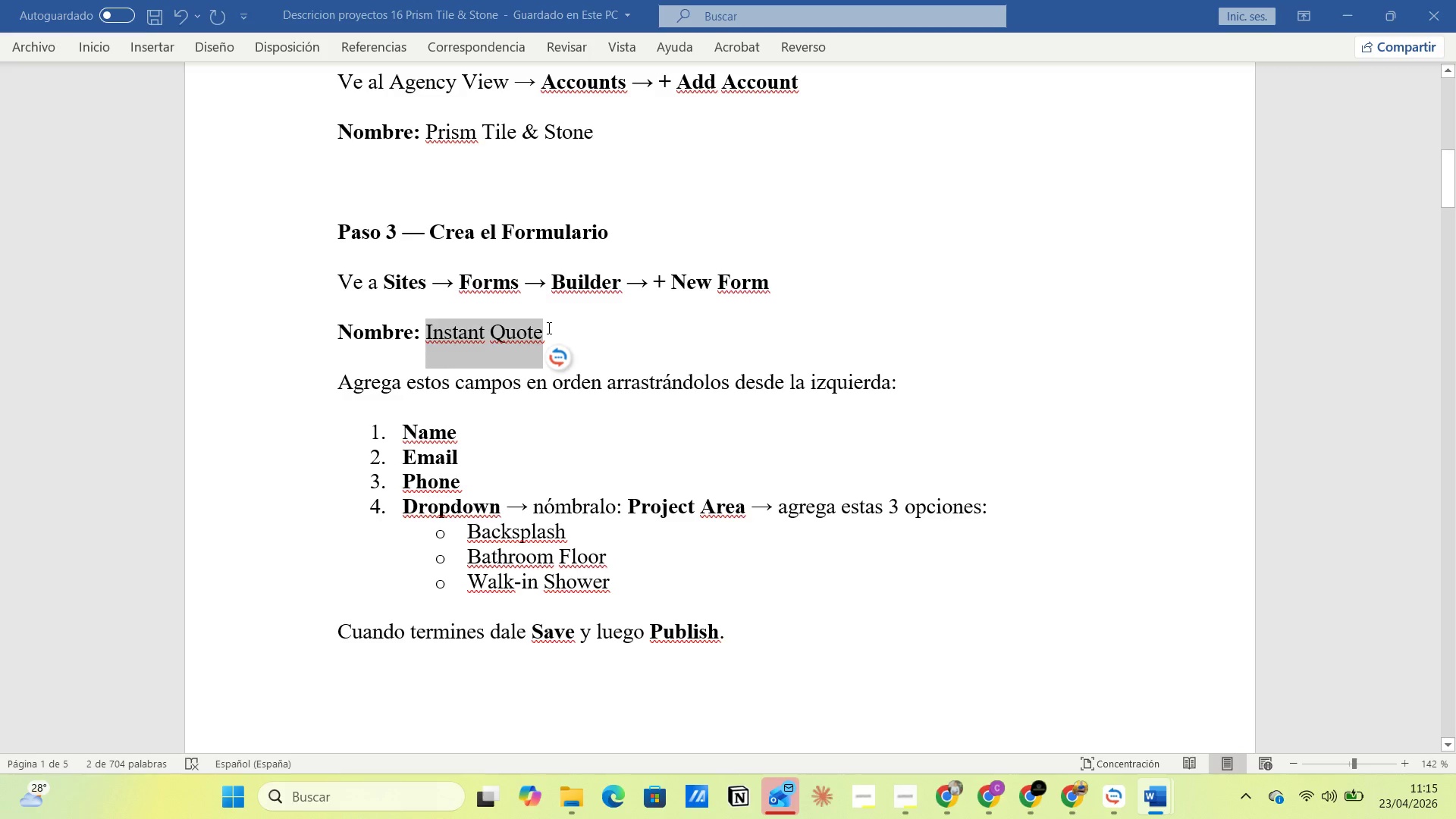 
key(Alt+Tab)
 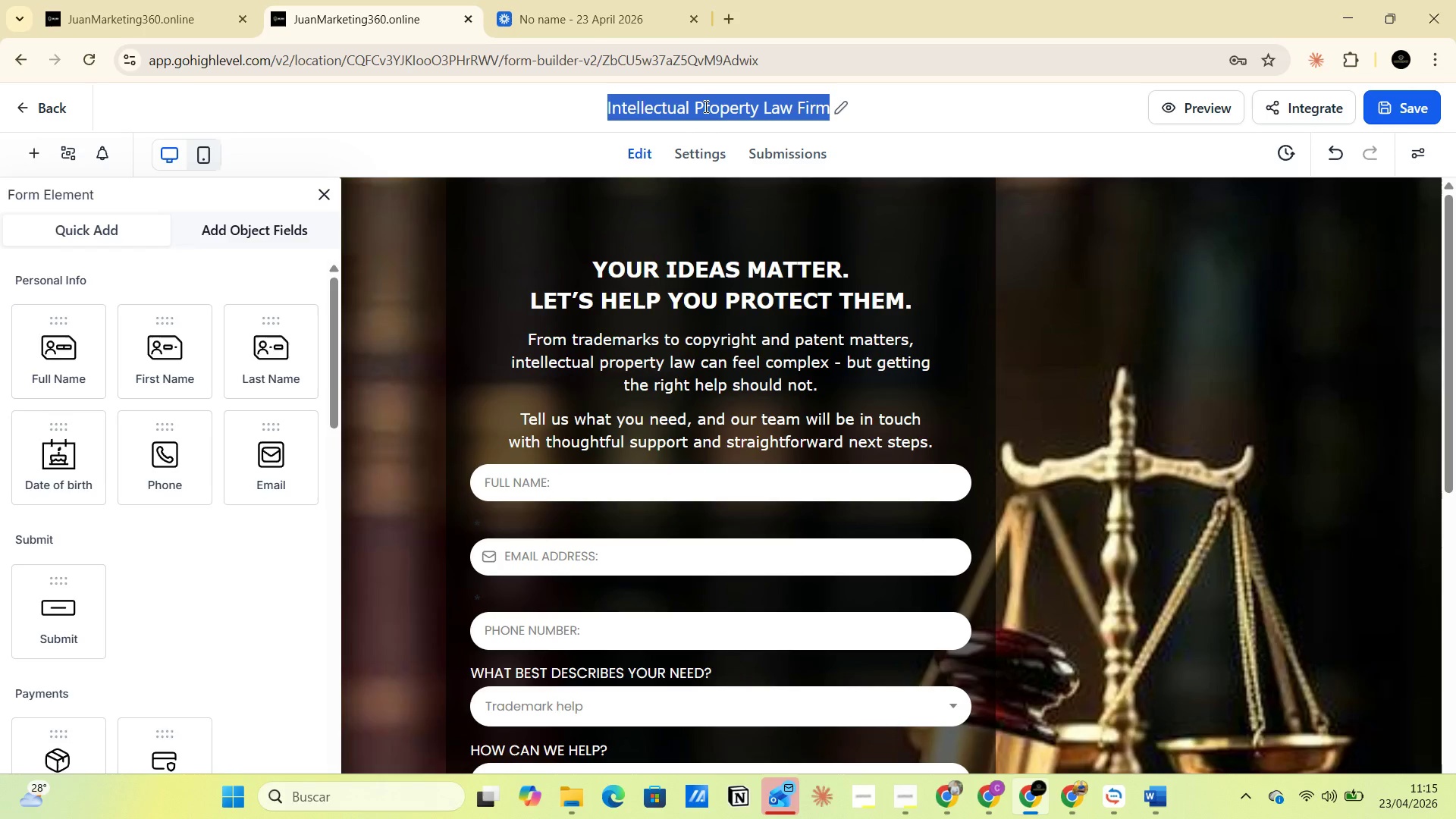 
key(Control+V)
 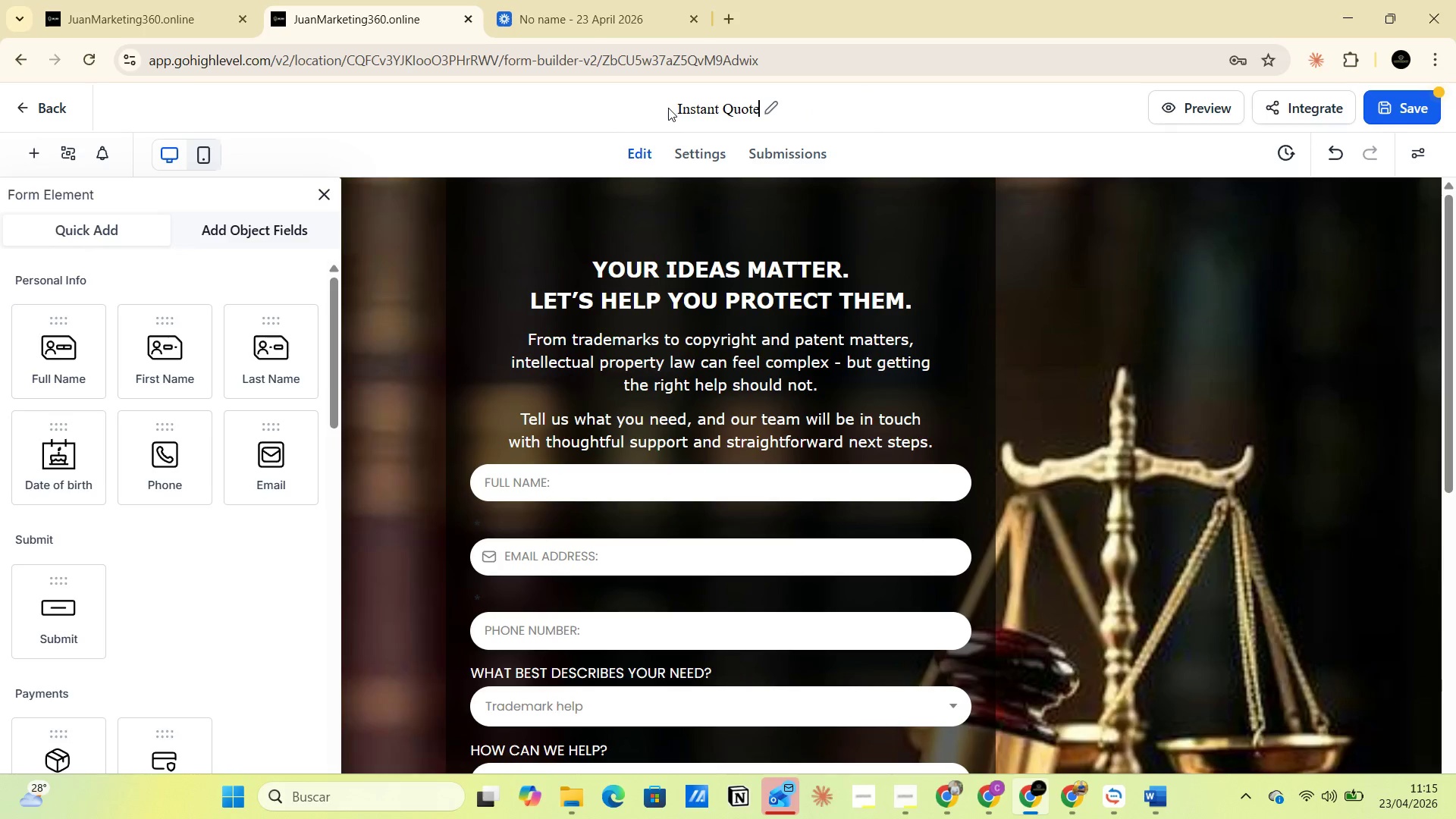 
left_click([679, 108])
 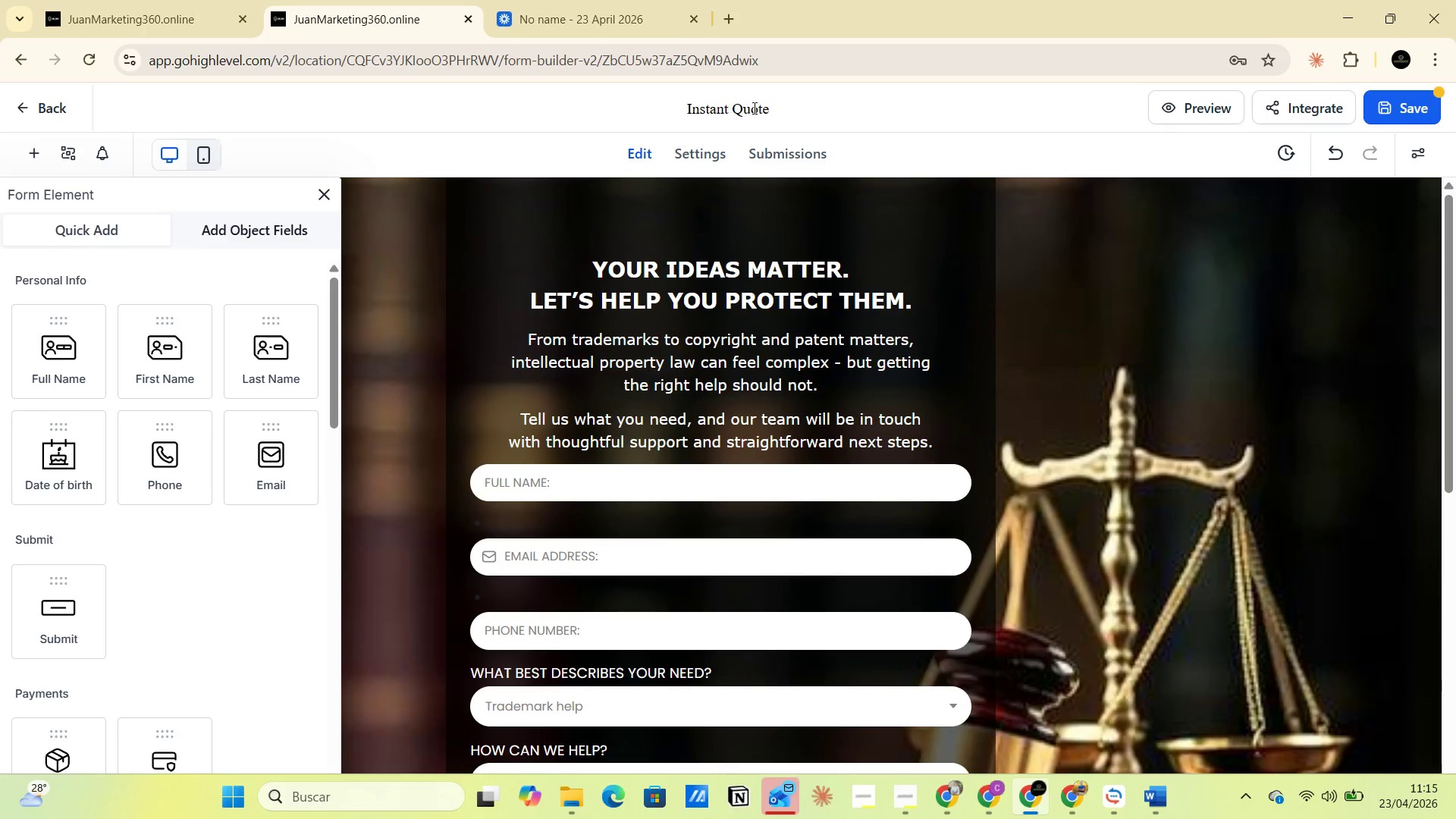 
left_click([822, 105])
 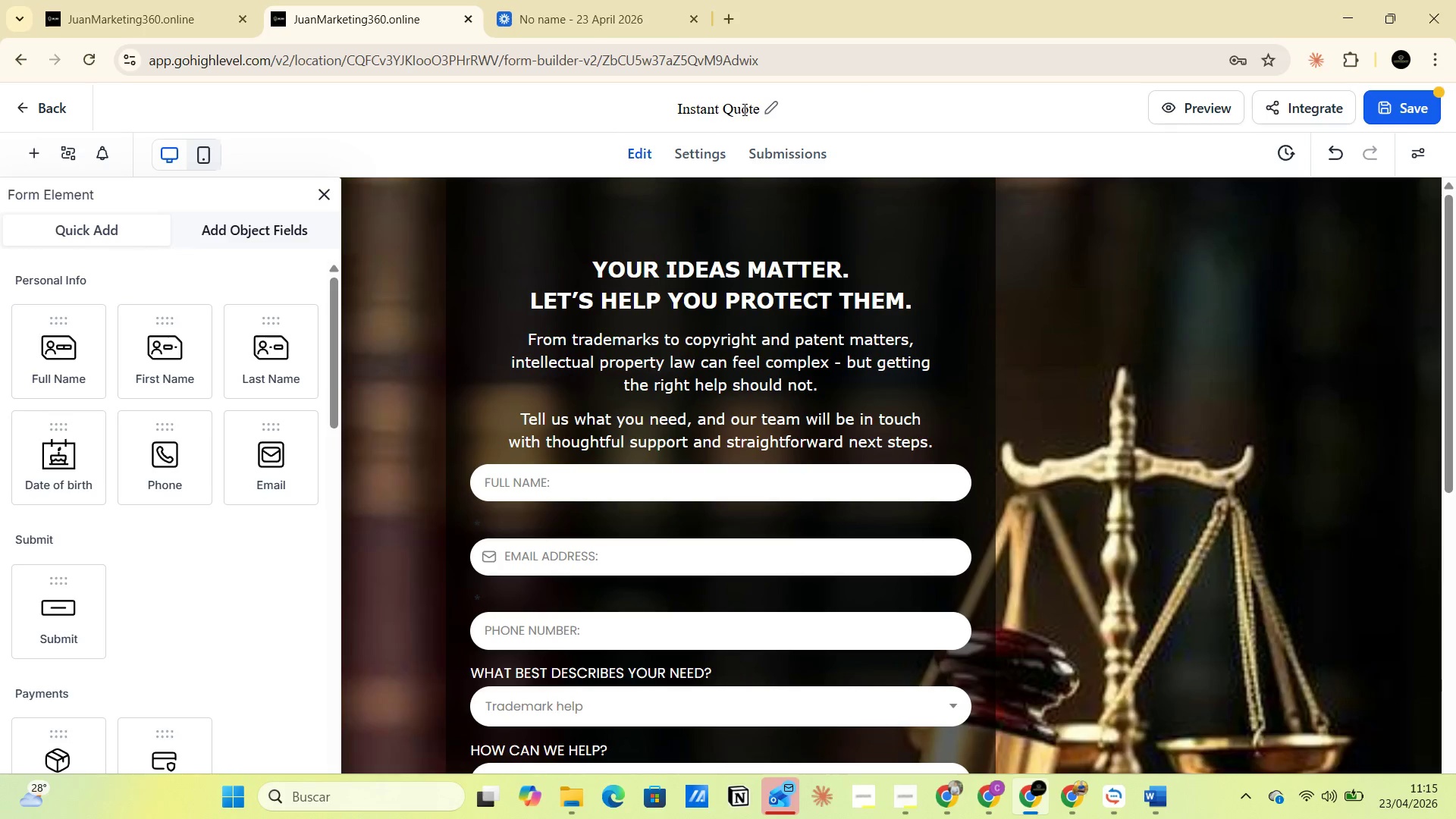 
left_click([743, 109])
 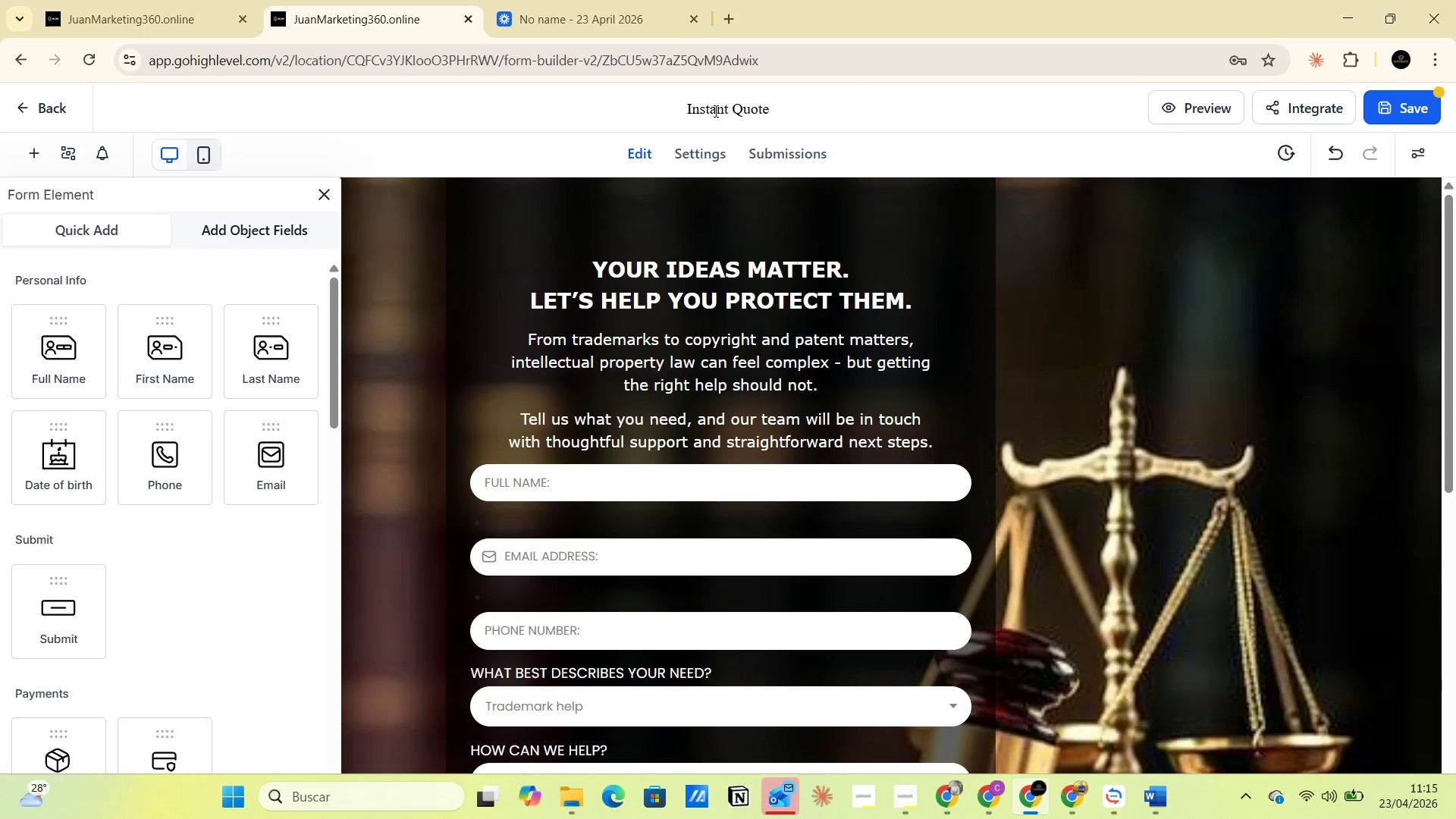 
left_click([714, 111])
 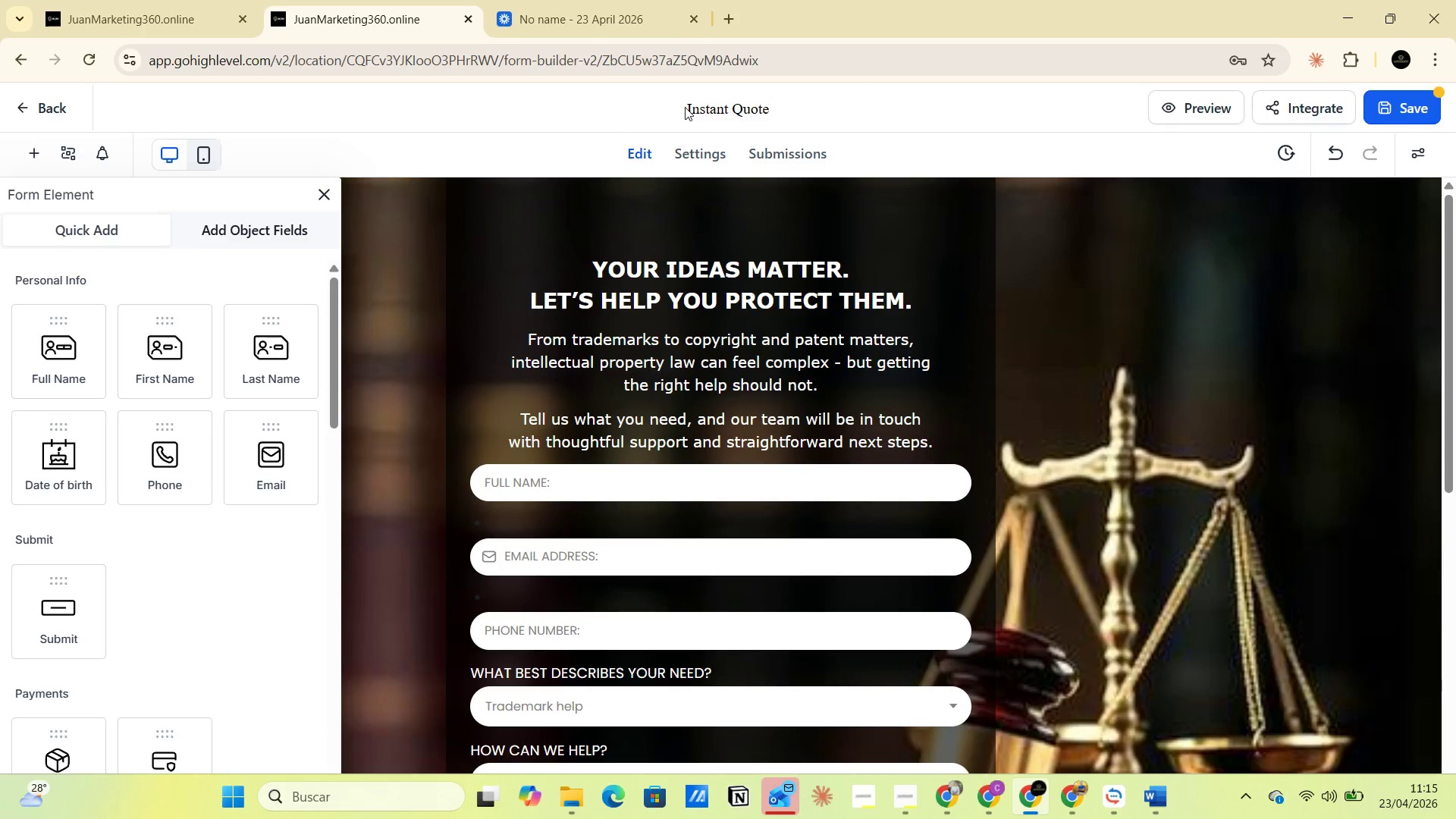 
left_click_drag(start_coordinate=[685, 106], to_coordinate=[767, 103])
 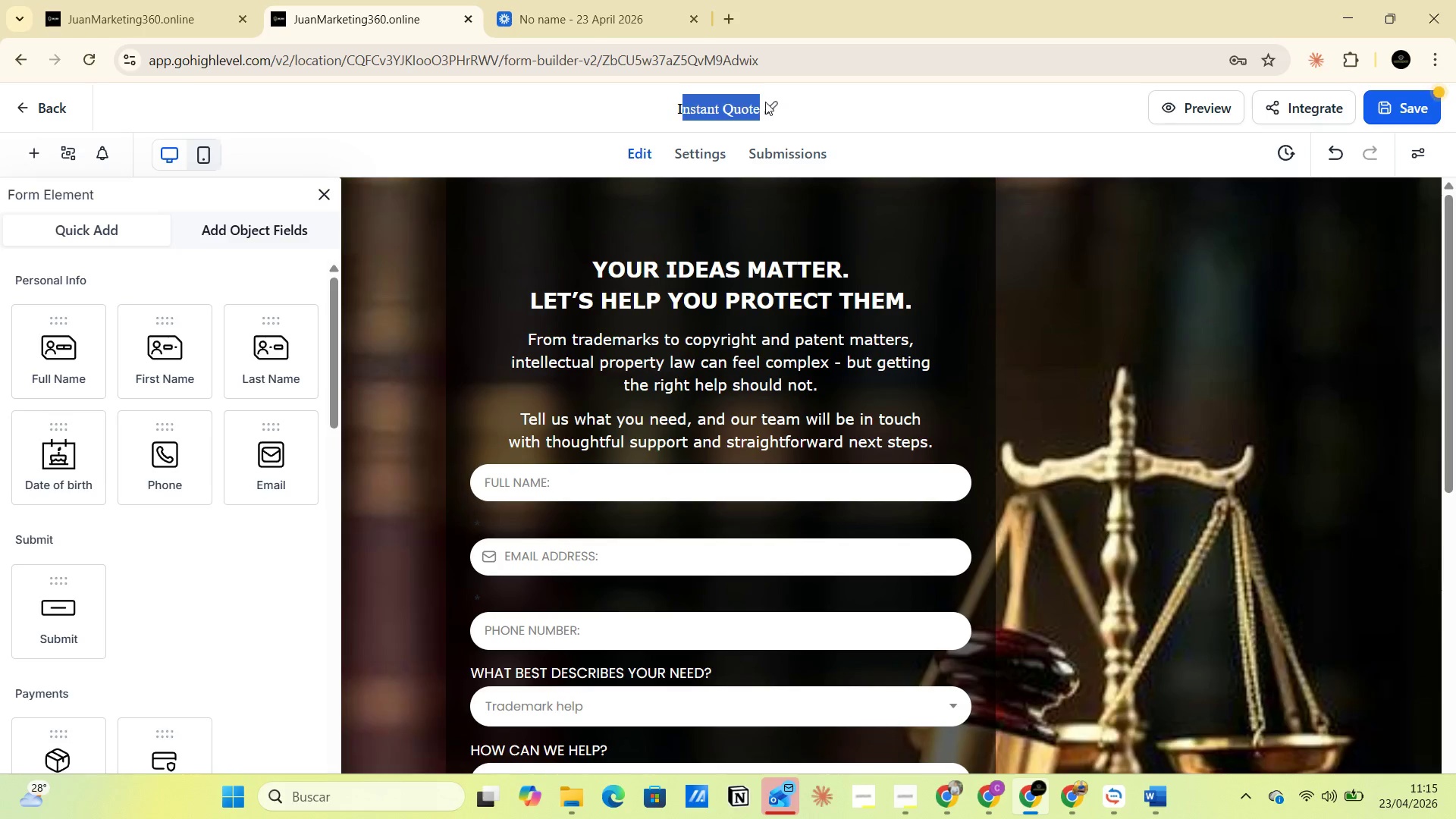 
left_click([765, 102])
 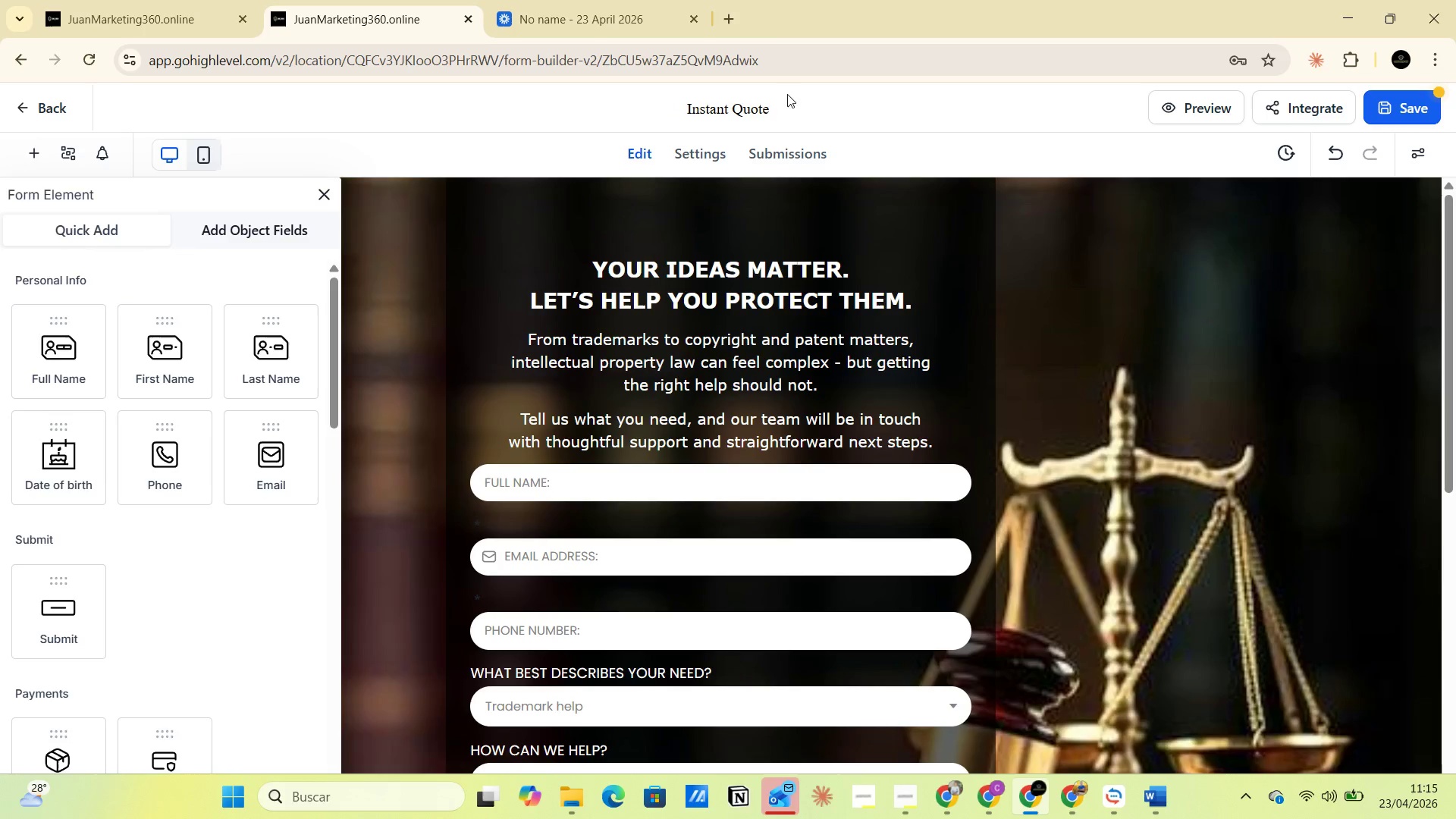 
left_click([820, 101])
 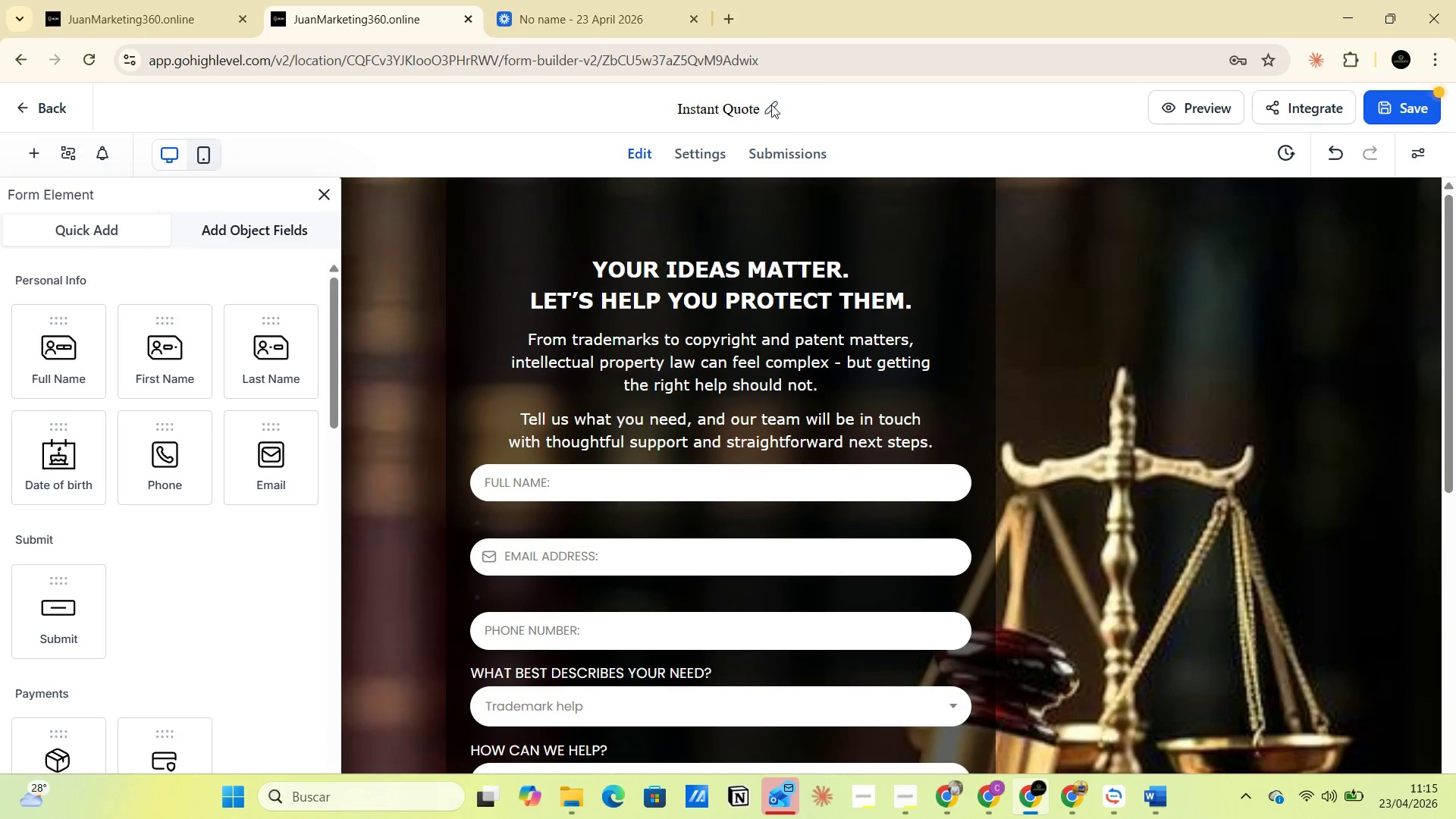 
left_click([771, 105])
 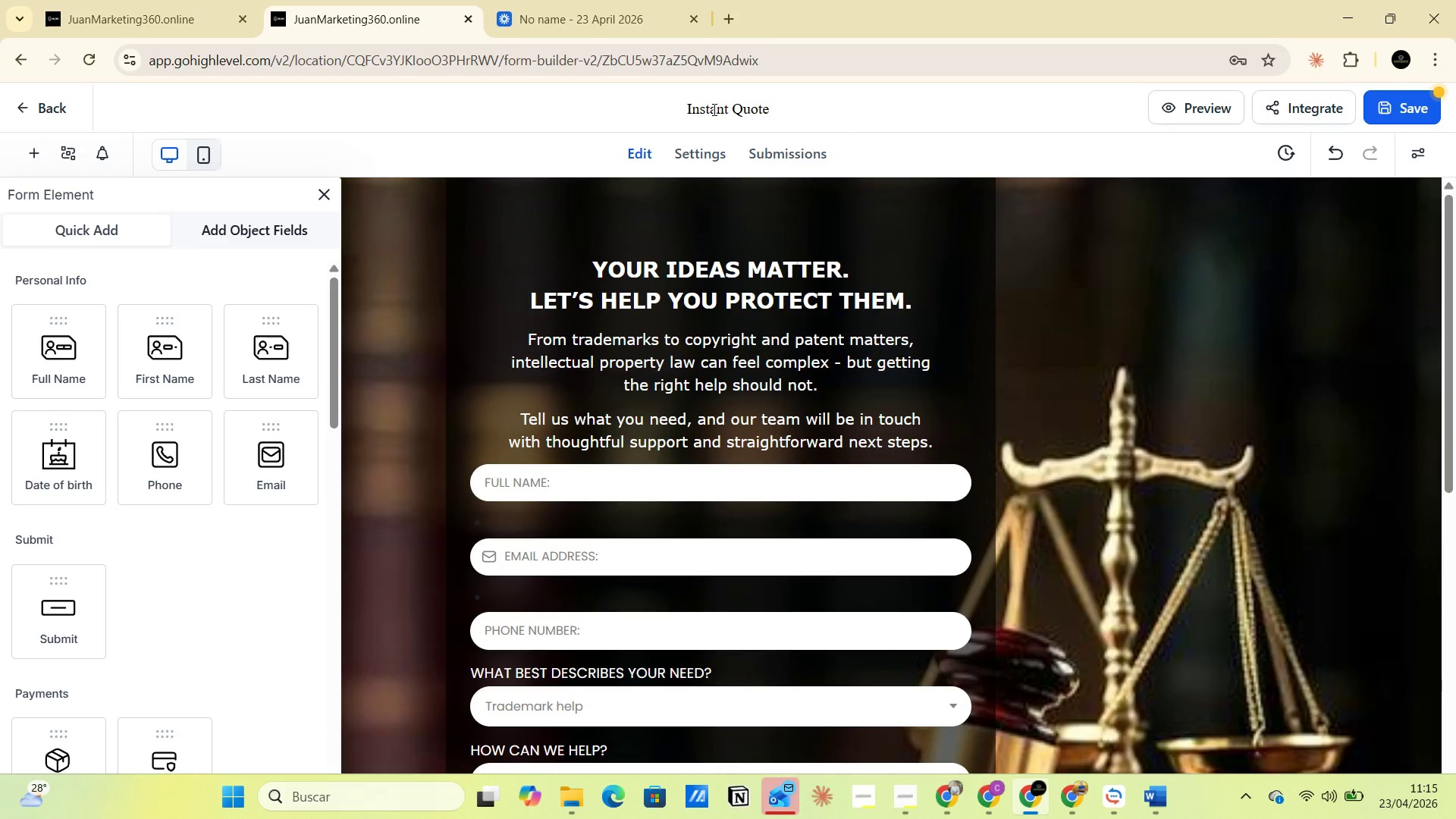 
double_click([713, 109])
 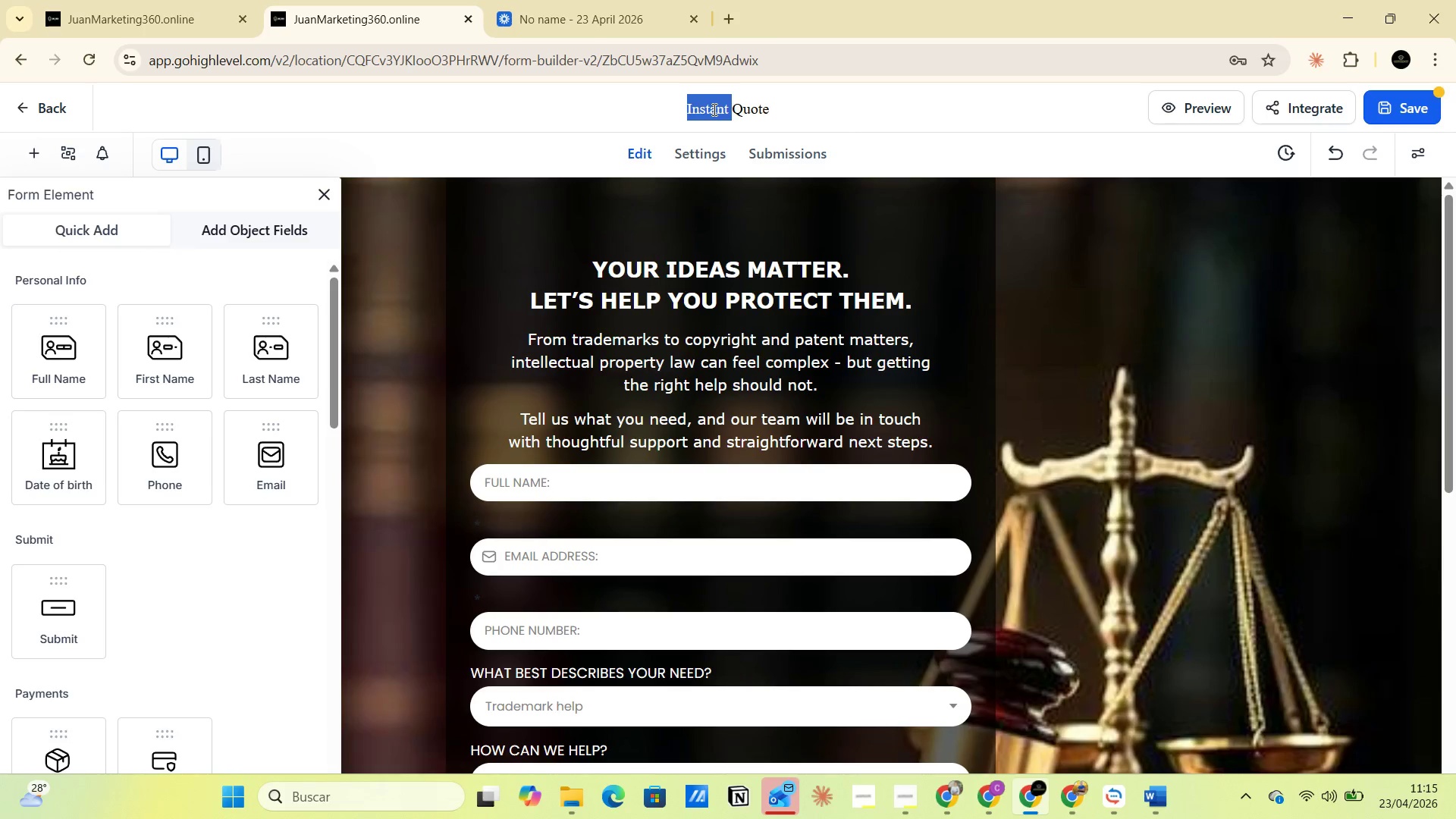 
triple_click([713, 109])
 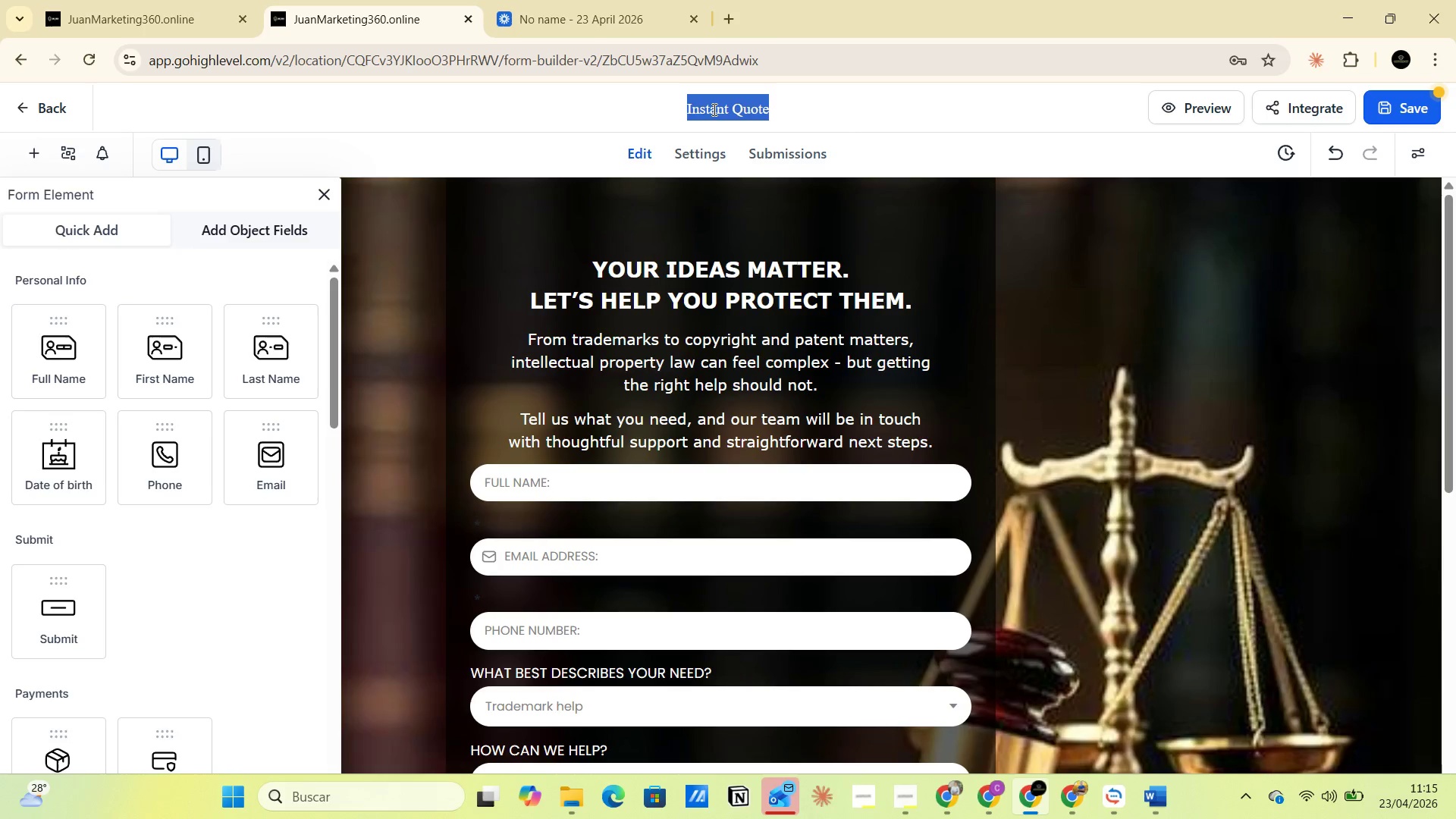 
key(CapsLock)
 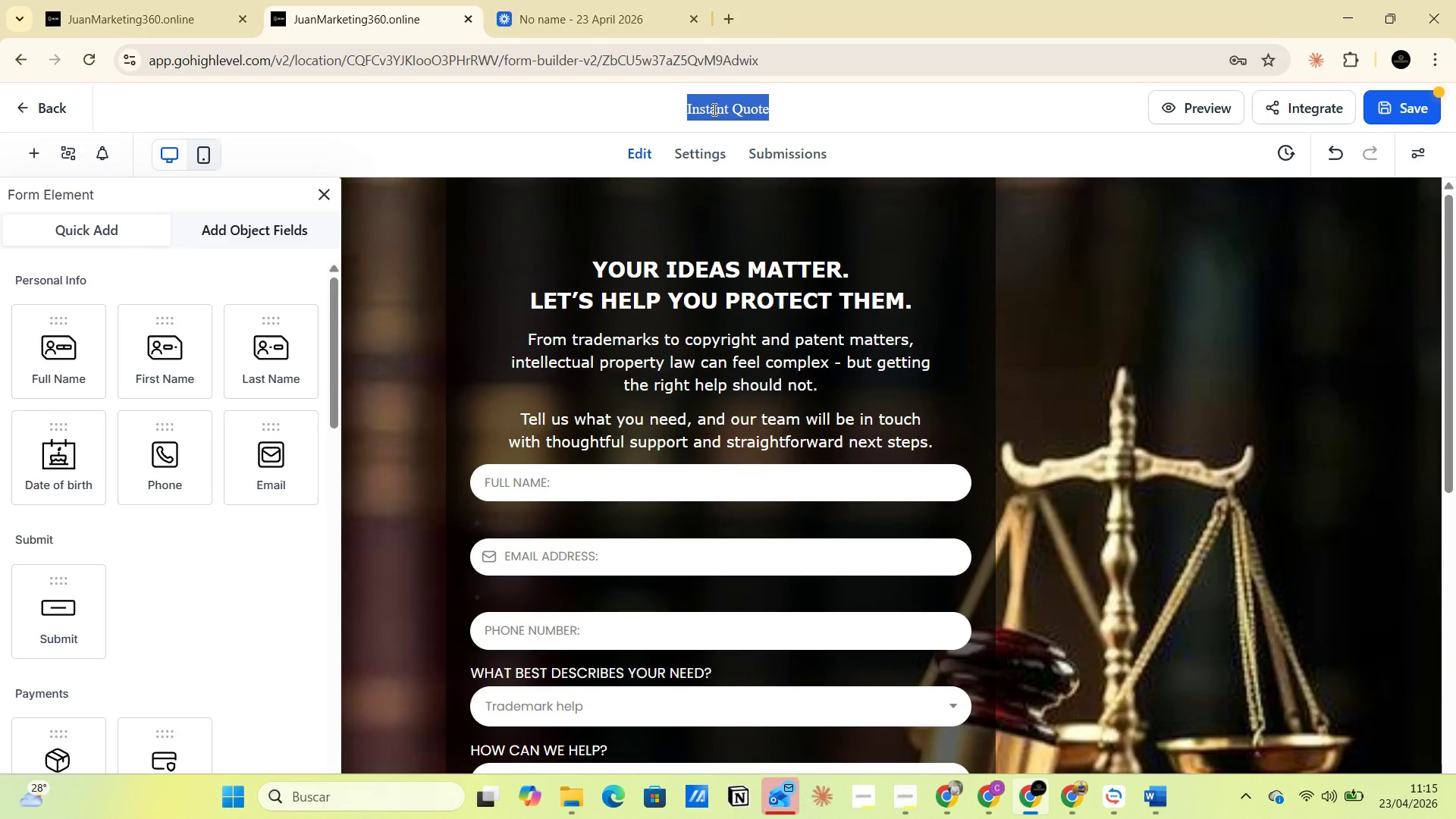 
left_click([823, 121])
 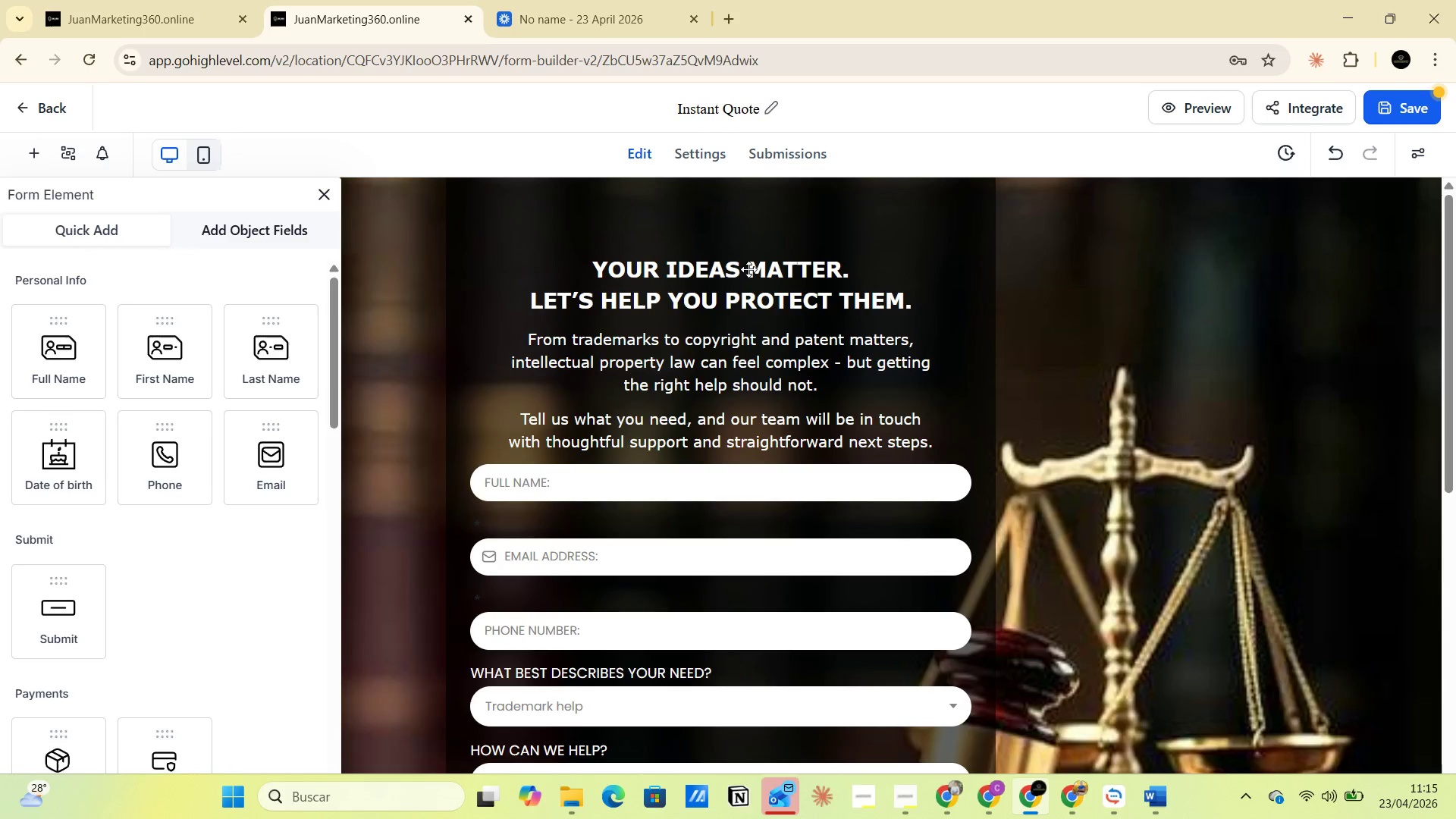 
left_click([705, 295])
 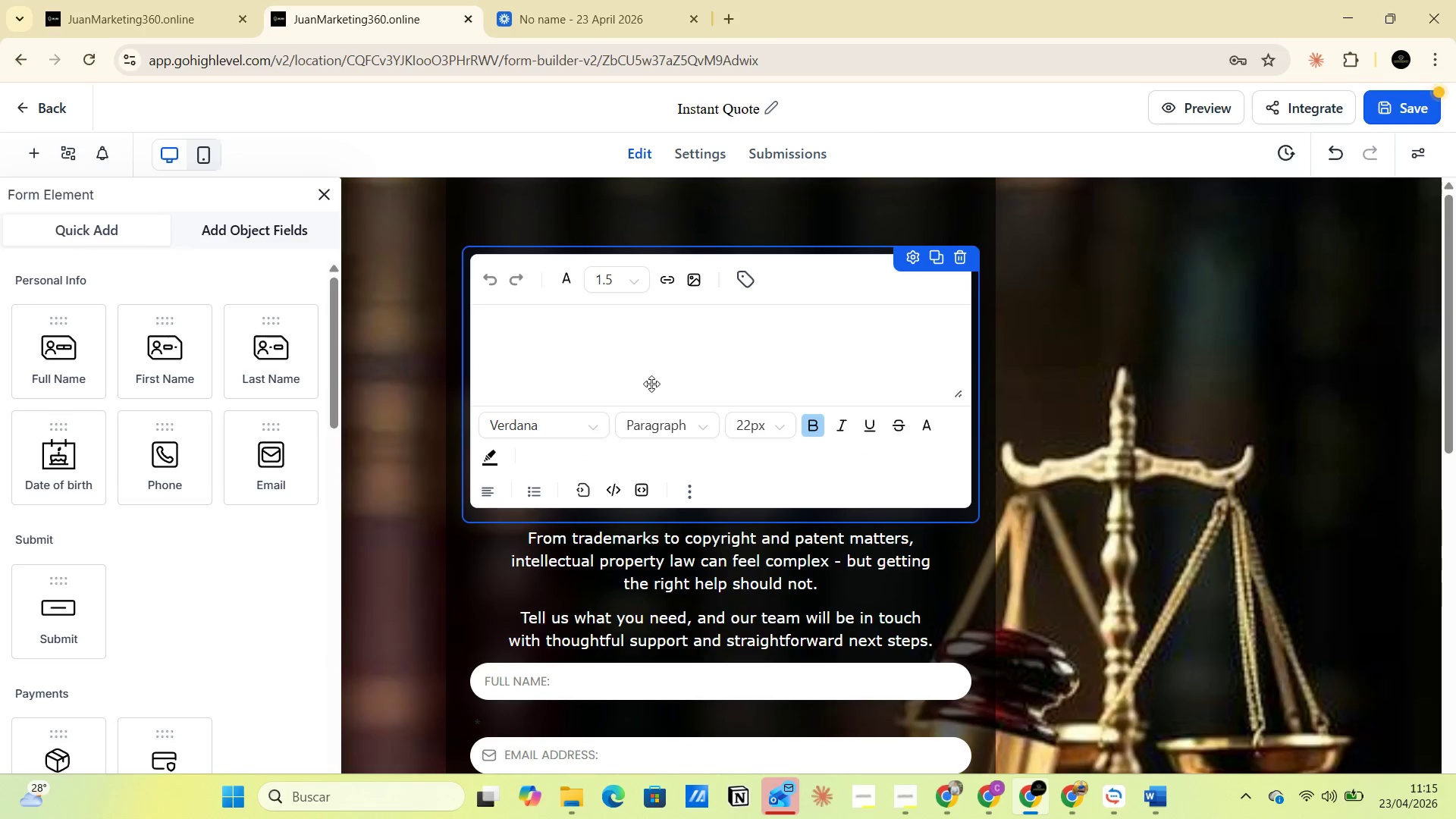 
left_click([611, 362])
 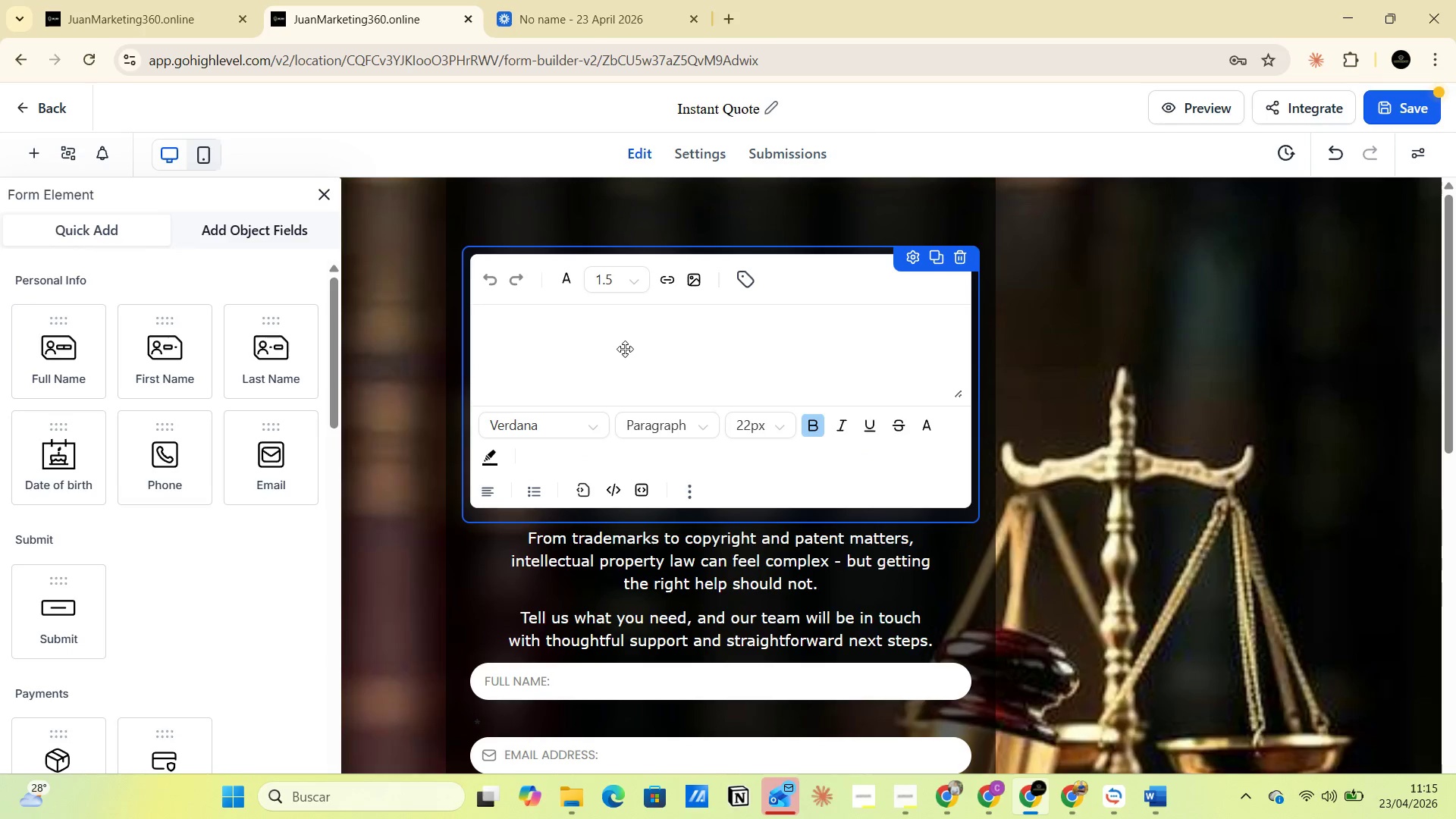 
double_click([625, 349])
 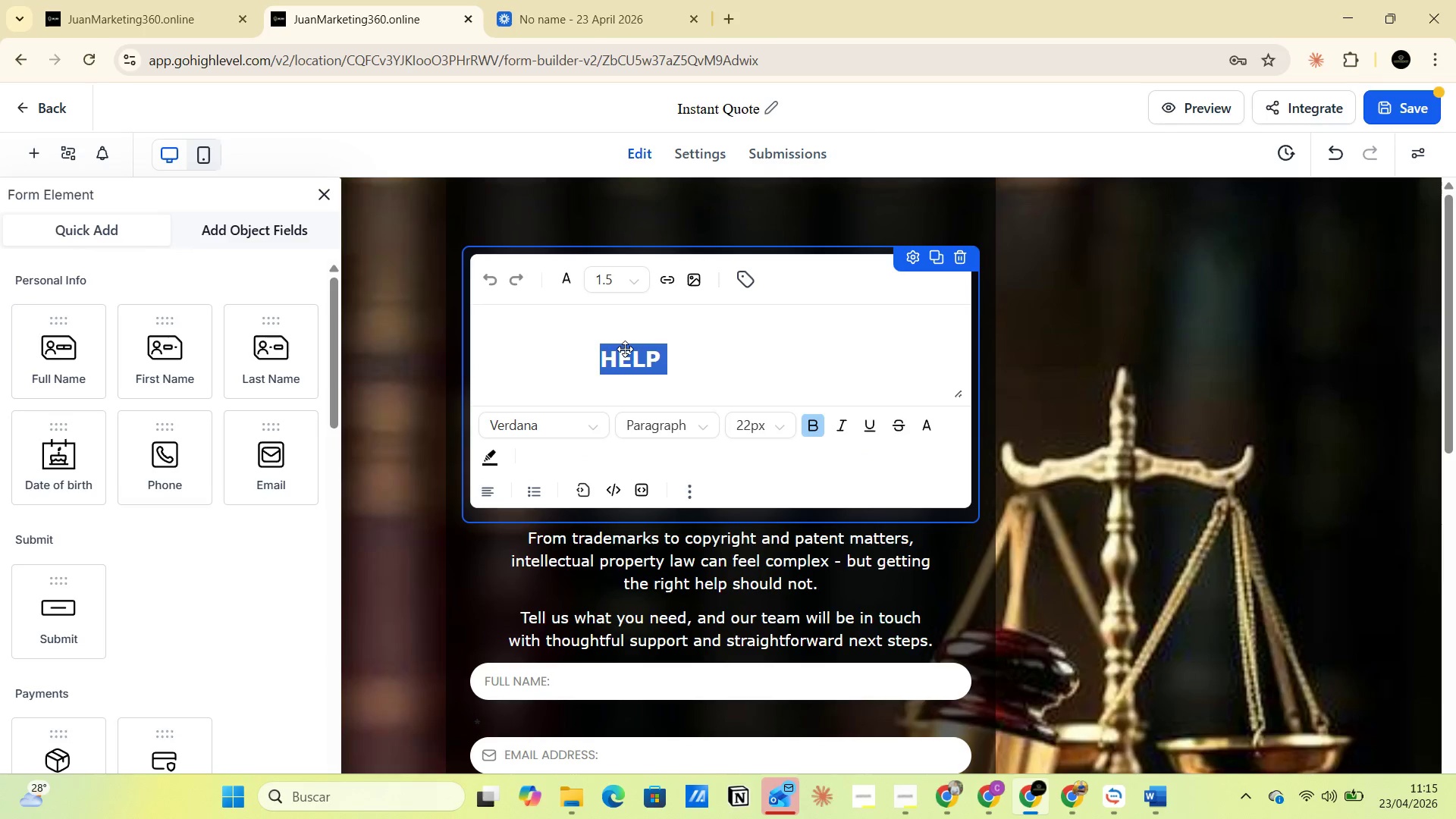 
triple_click([625, 349])
 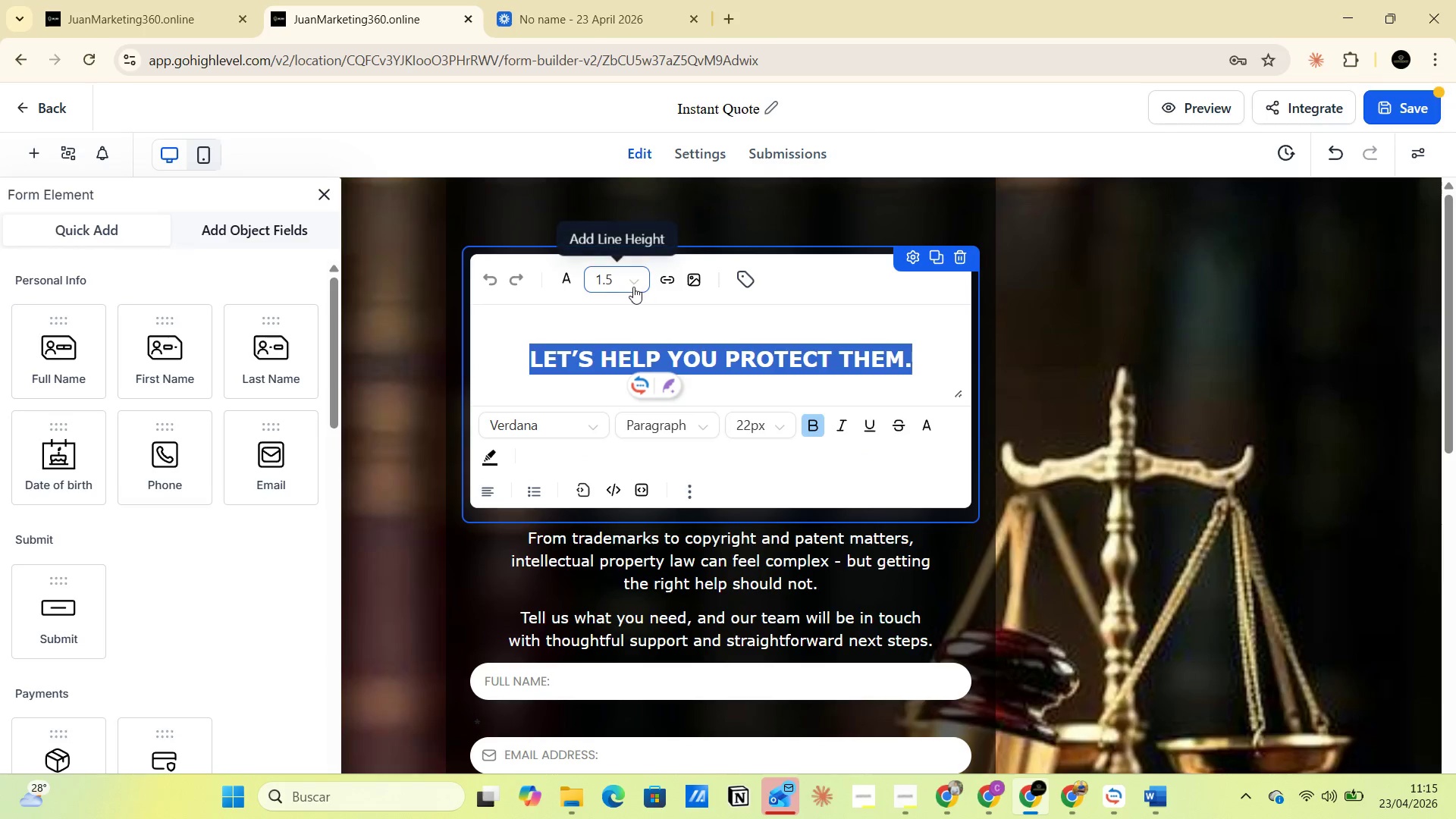 
scroll: coordinate [738, 363], scroll_direction: none, amount: 0.0
 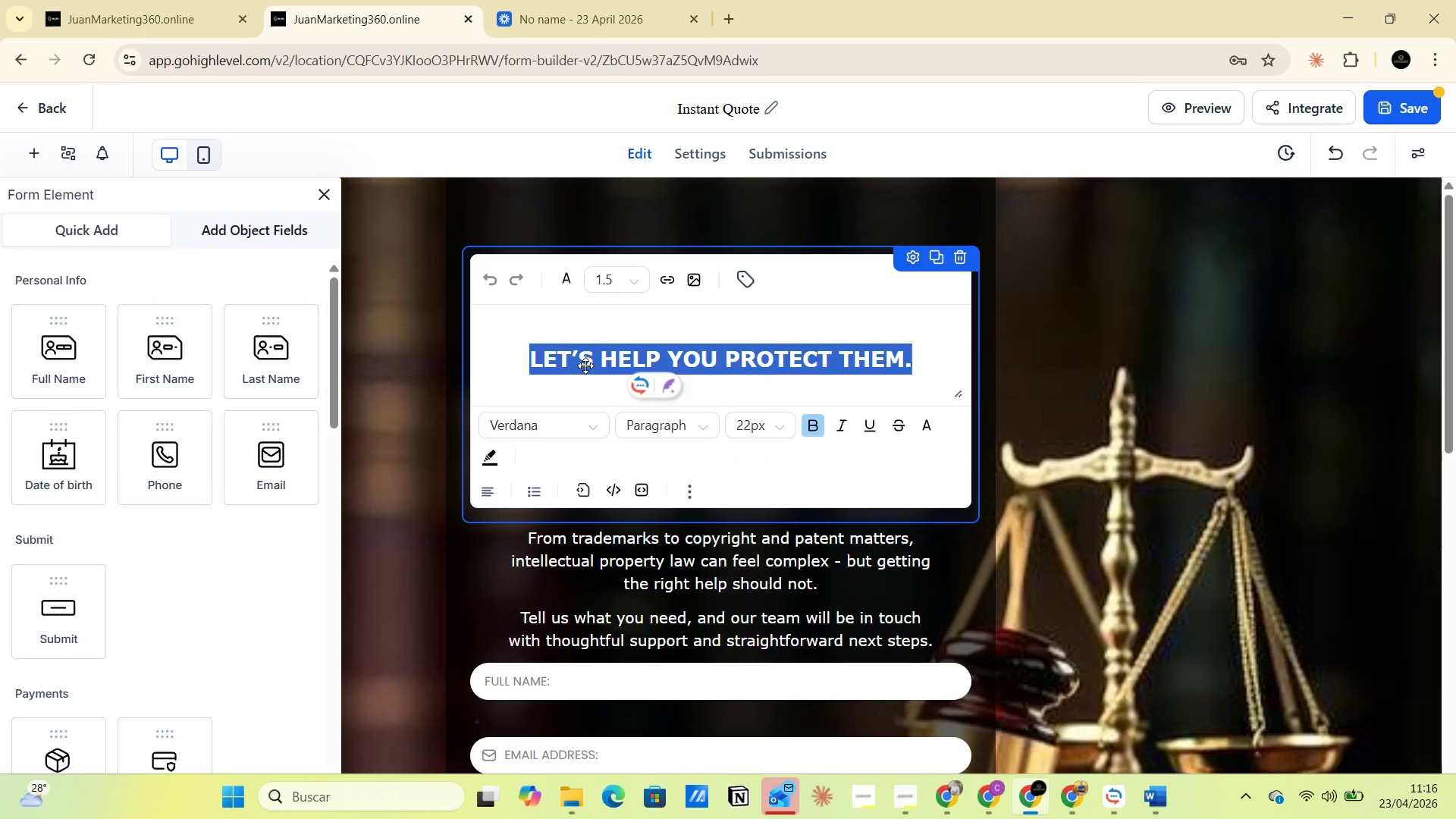 
left_click([539, 330])
 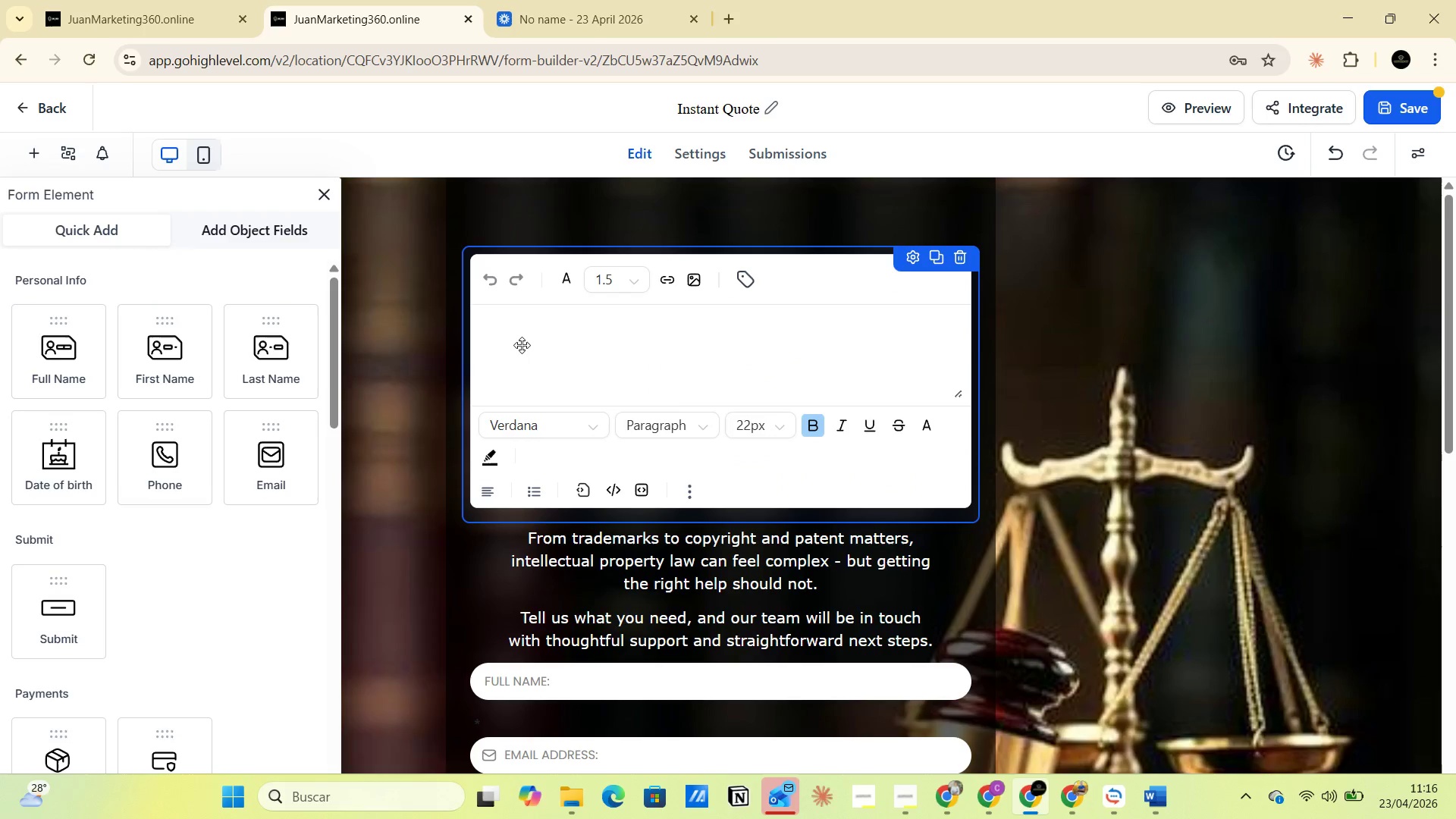 
left_click_drag(start_coordinate=[521, 345], to_coordinate=[947, 418])
 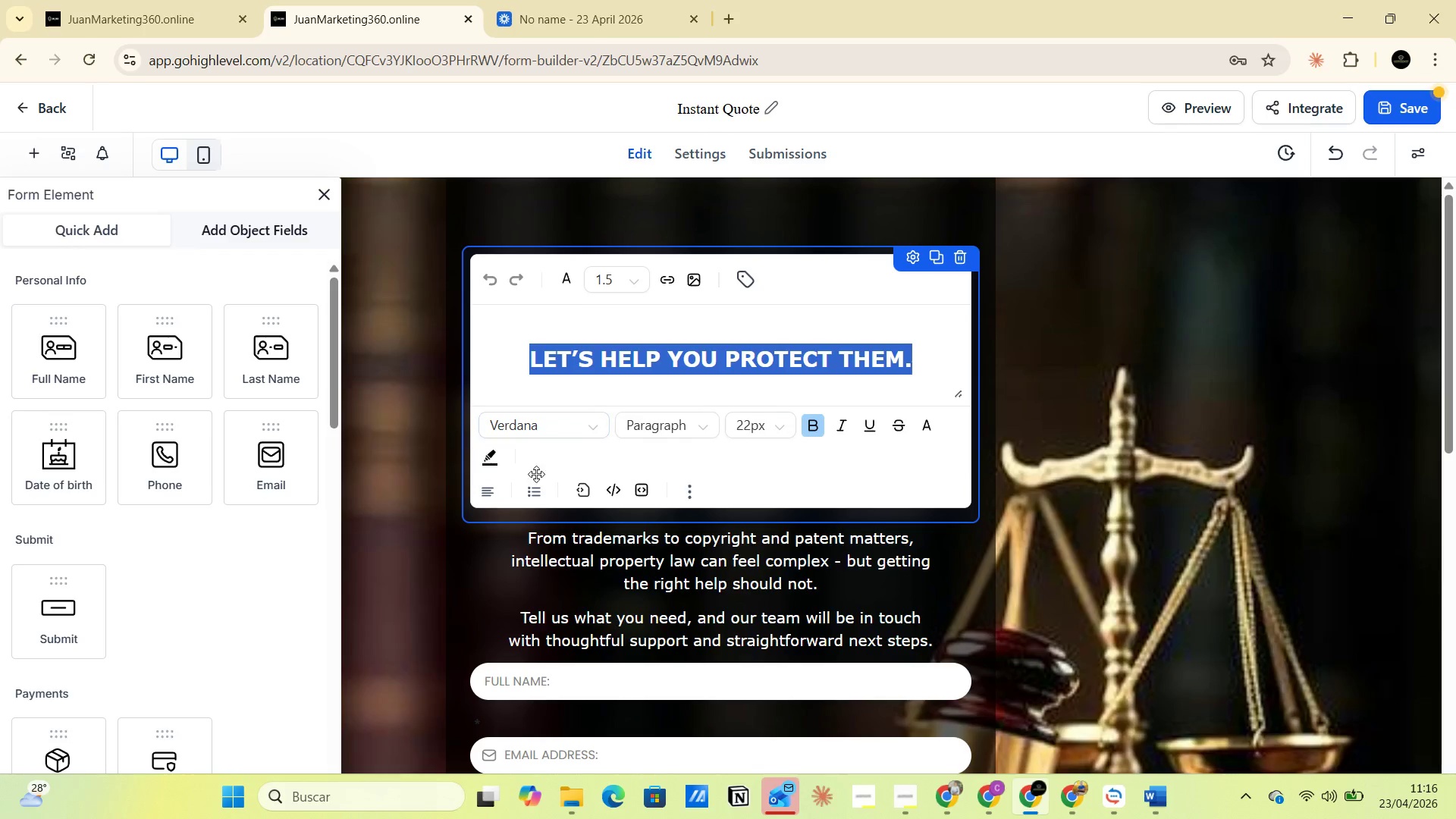 
left_click([492, 459])
 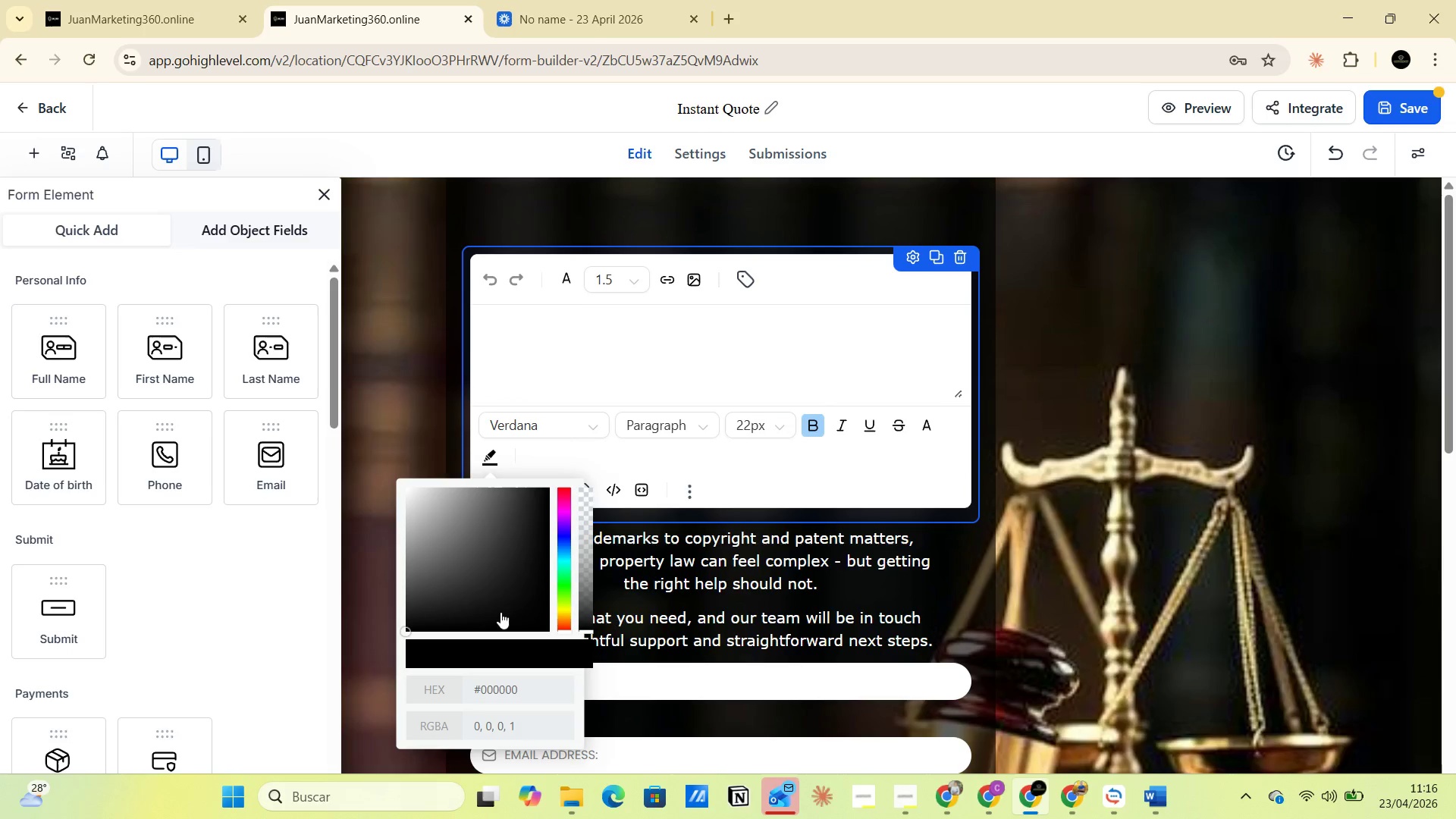 
left_click([484, 529])
 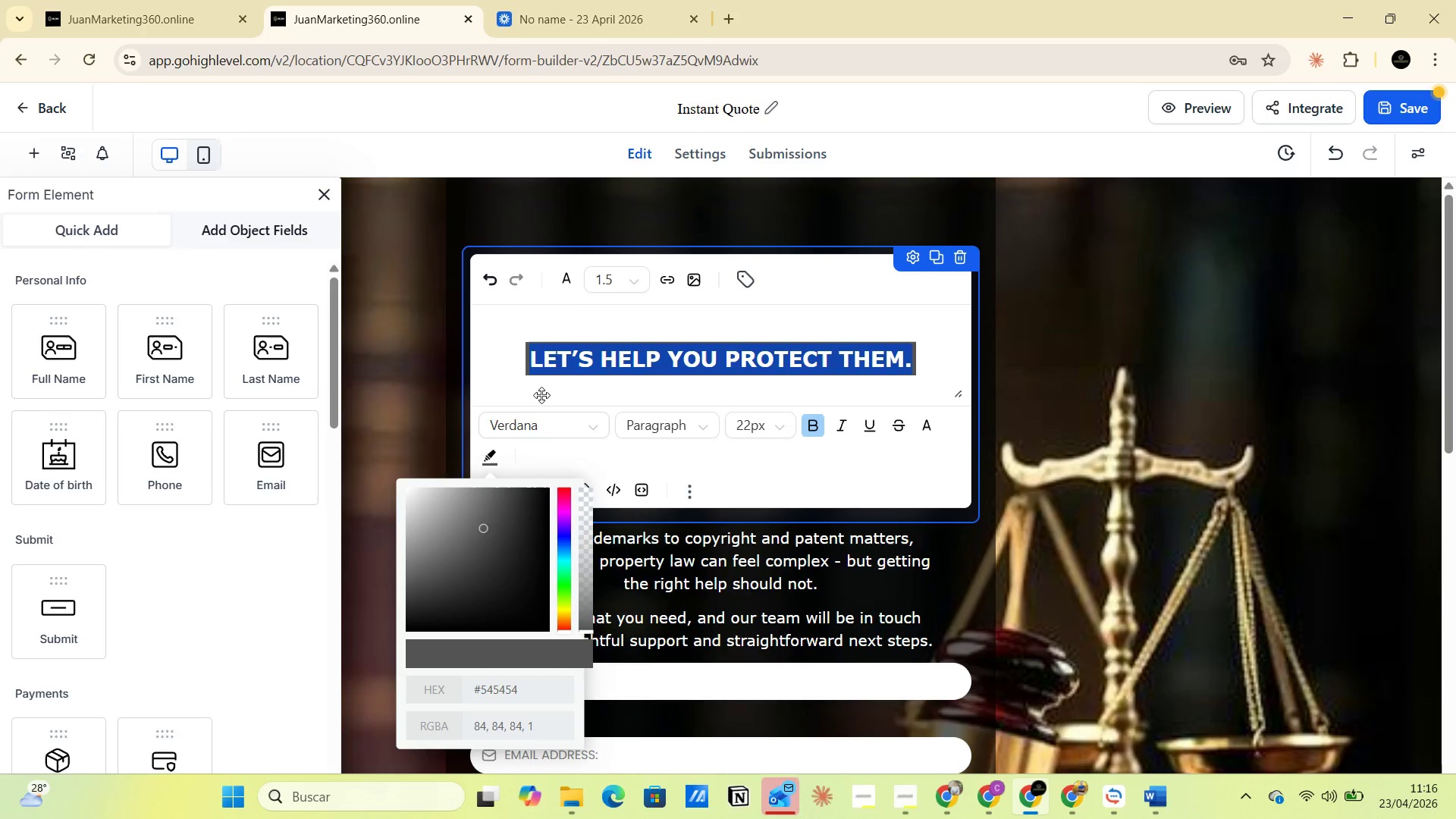 
left_click([500, 368])
 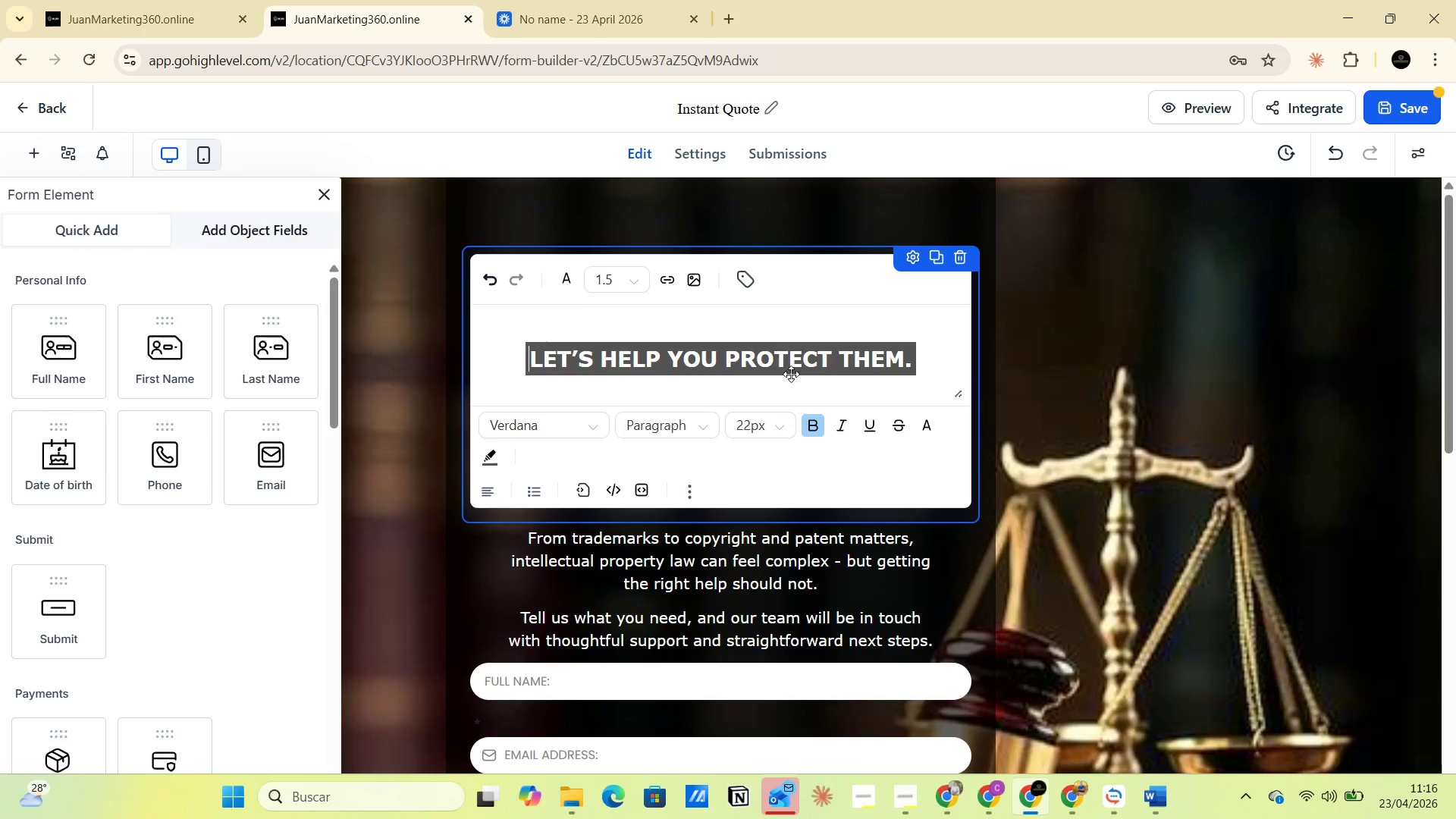 
scroll: coordinate [740, 364], scroll_direction: down, amount: 2.0
 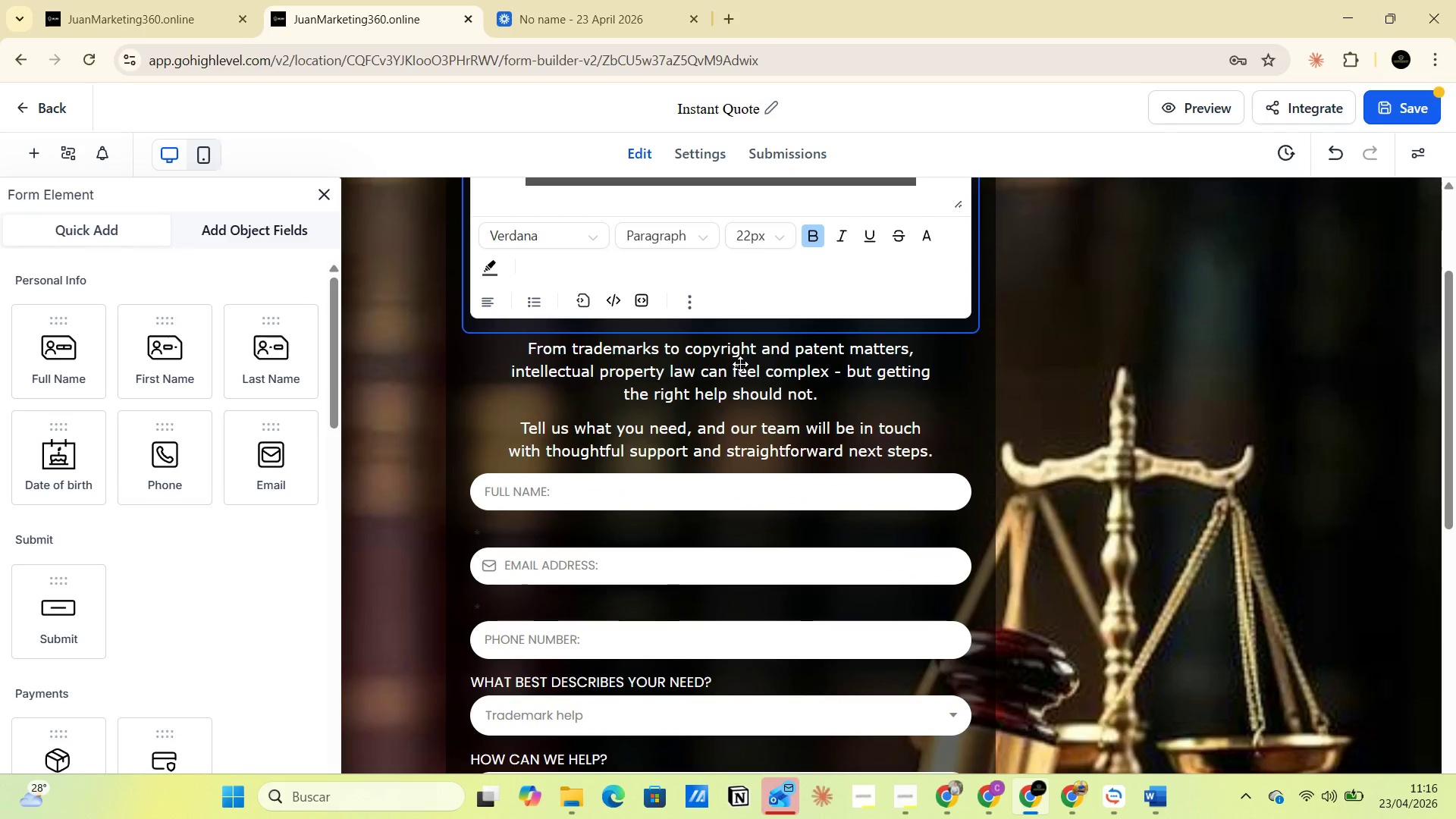 
scroll: coordinate [740, 364], scroll_direction: up, amount: 2.0
 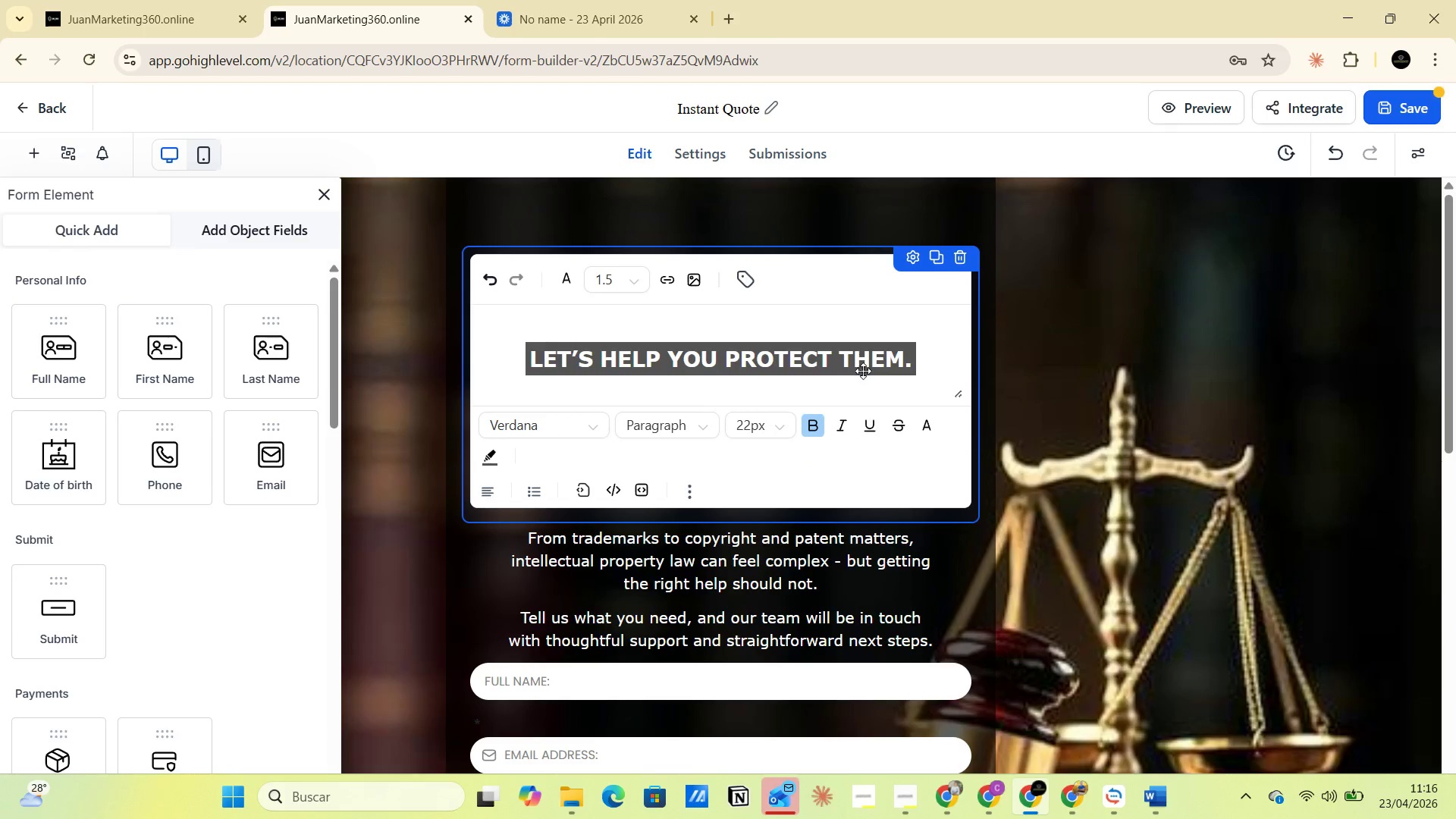 
double_click([866, 364])
 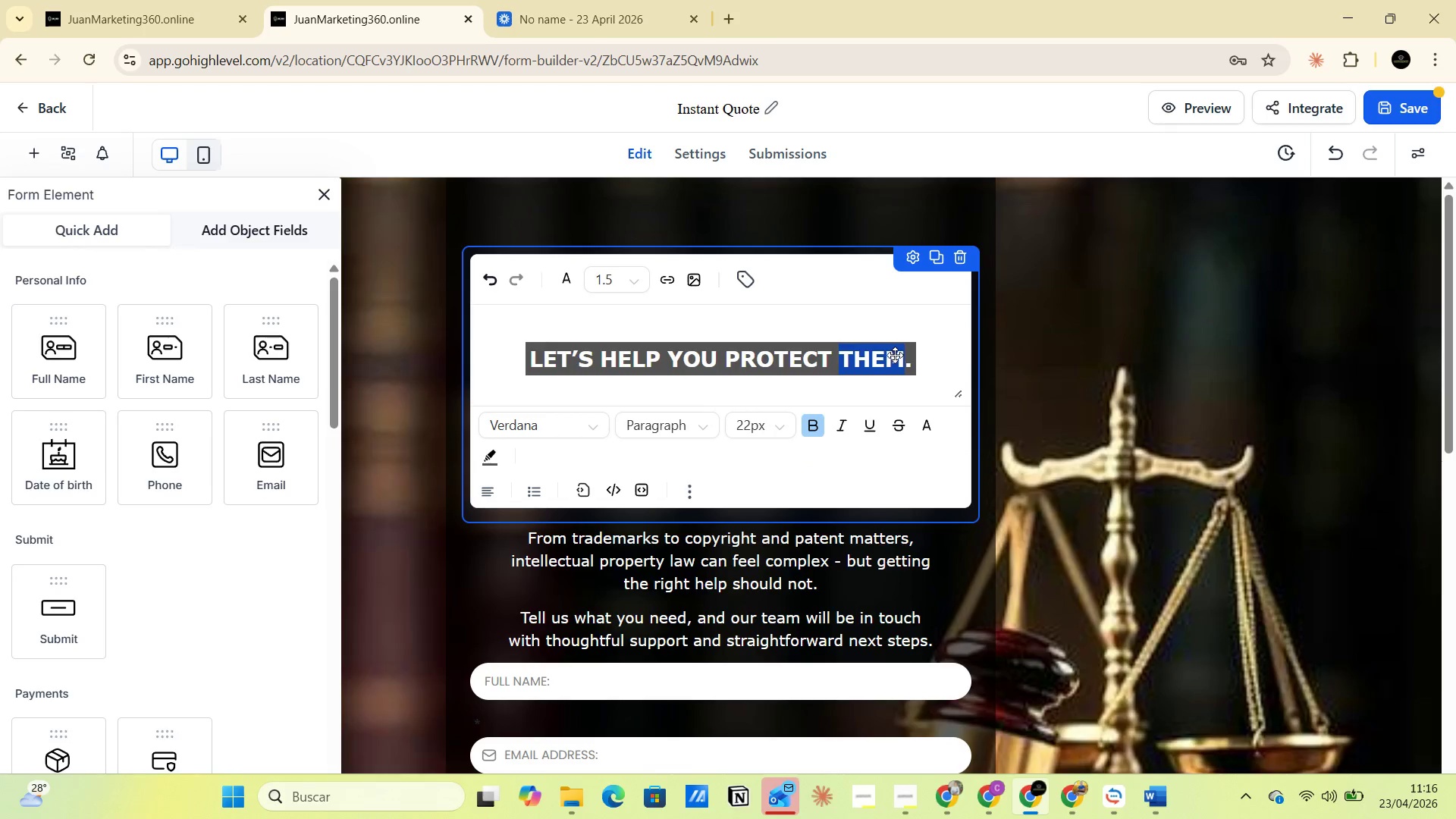 
left_click([898, 355])
 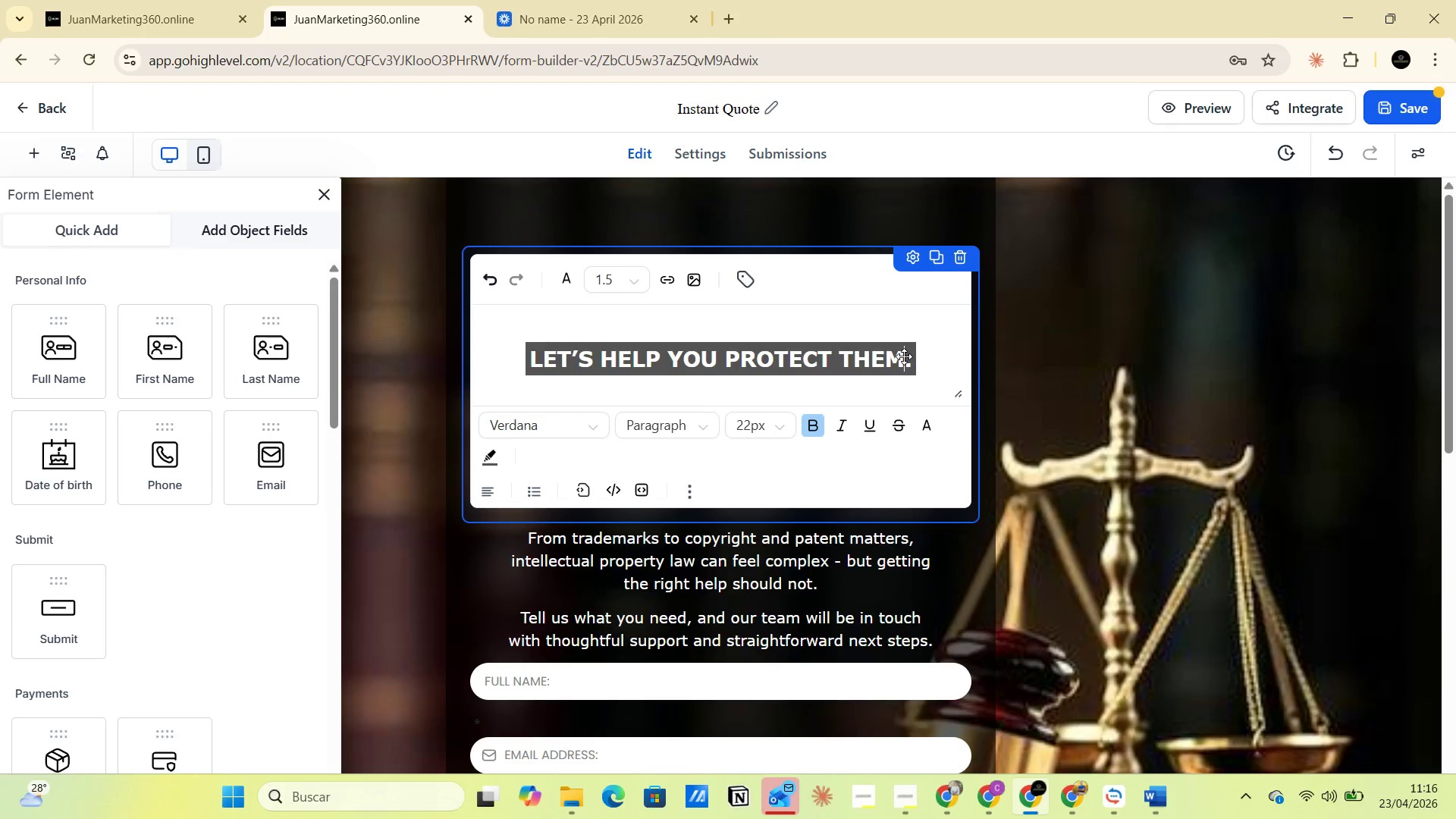 
left_click_drag(start_coordinate=[904, 356], to_coordinate=[512, 362])
 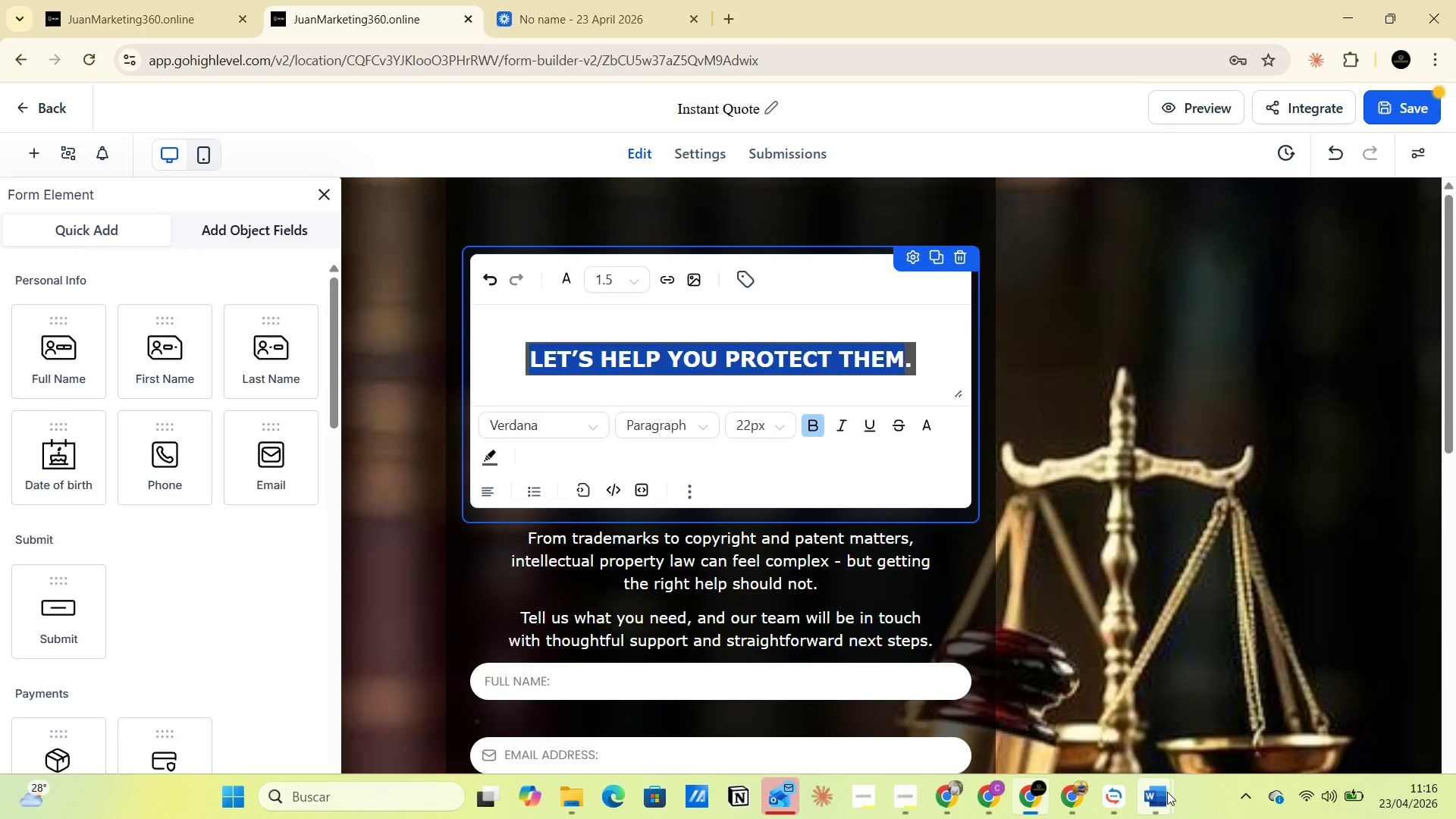 
left_click([1062, 695])
 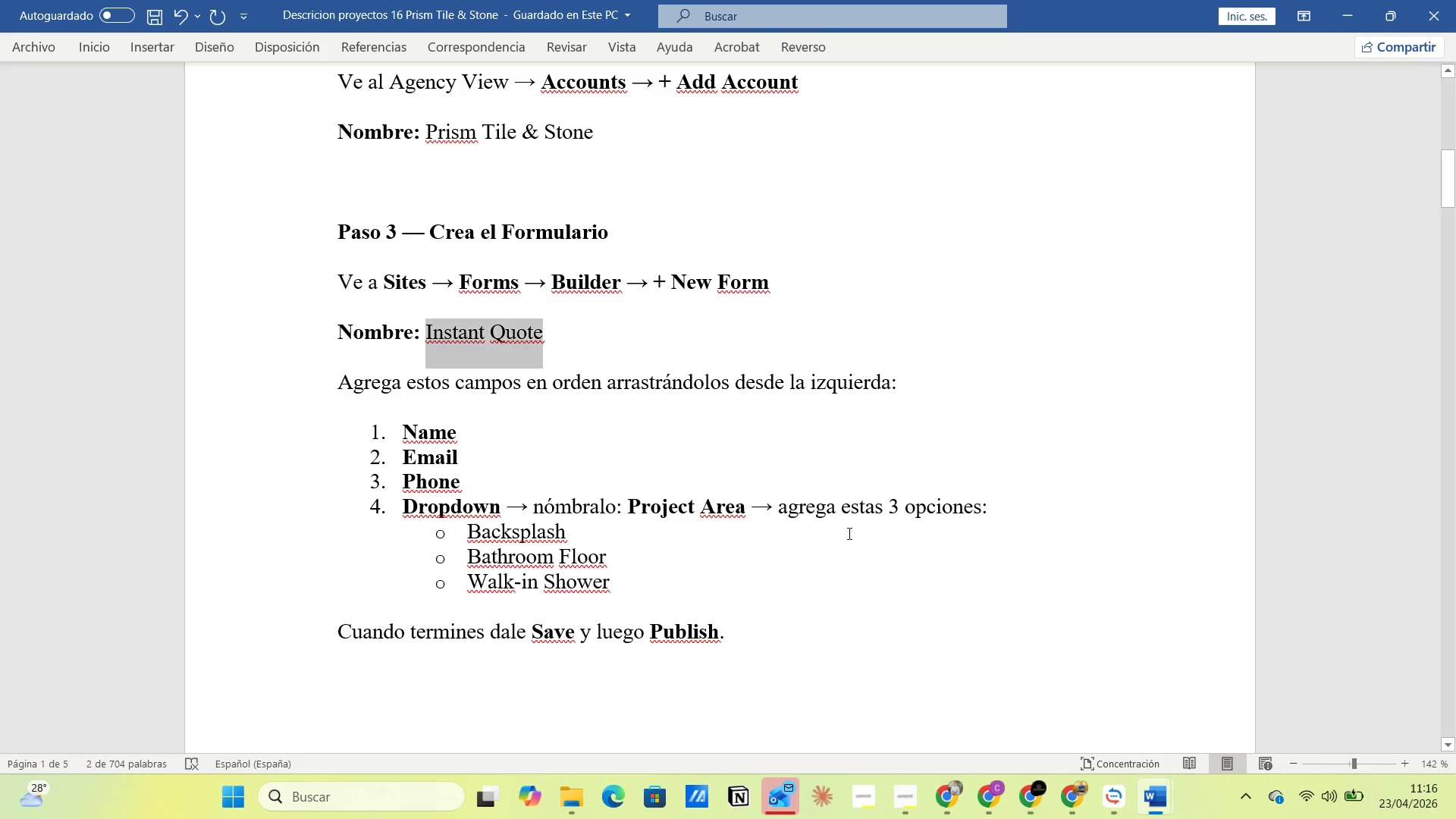 
scroll: coordinate [863, 520], scroll_direction: up, amount: 5.0
 